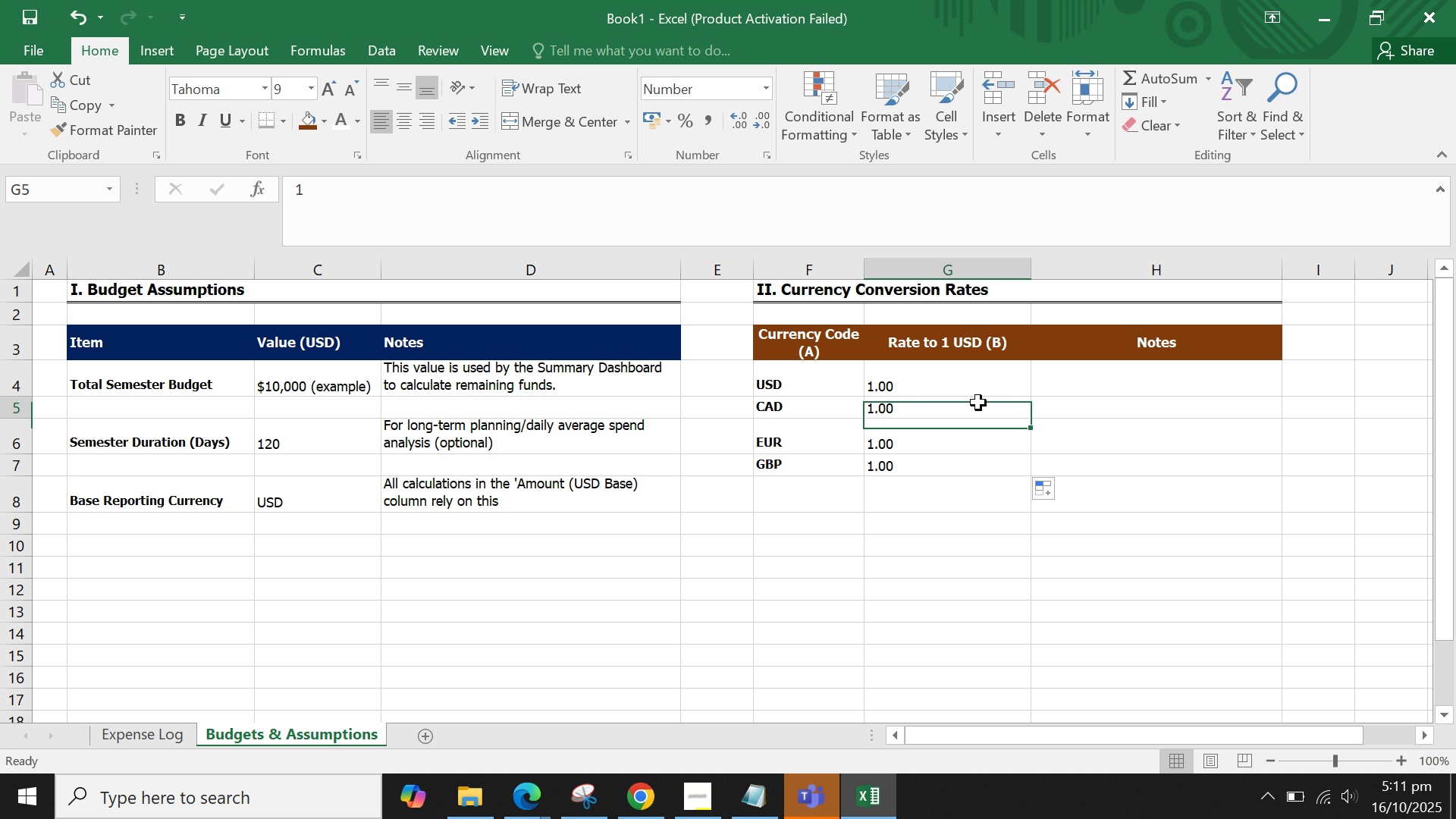 
double_click([978, 403])
 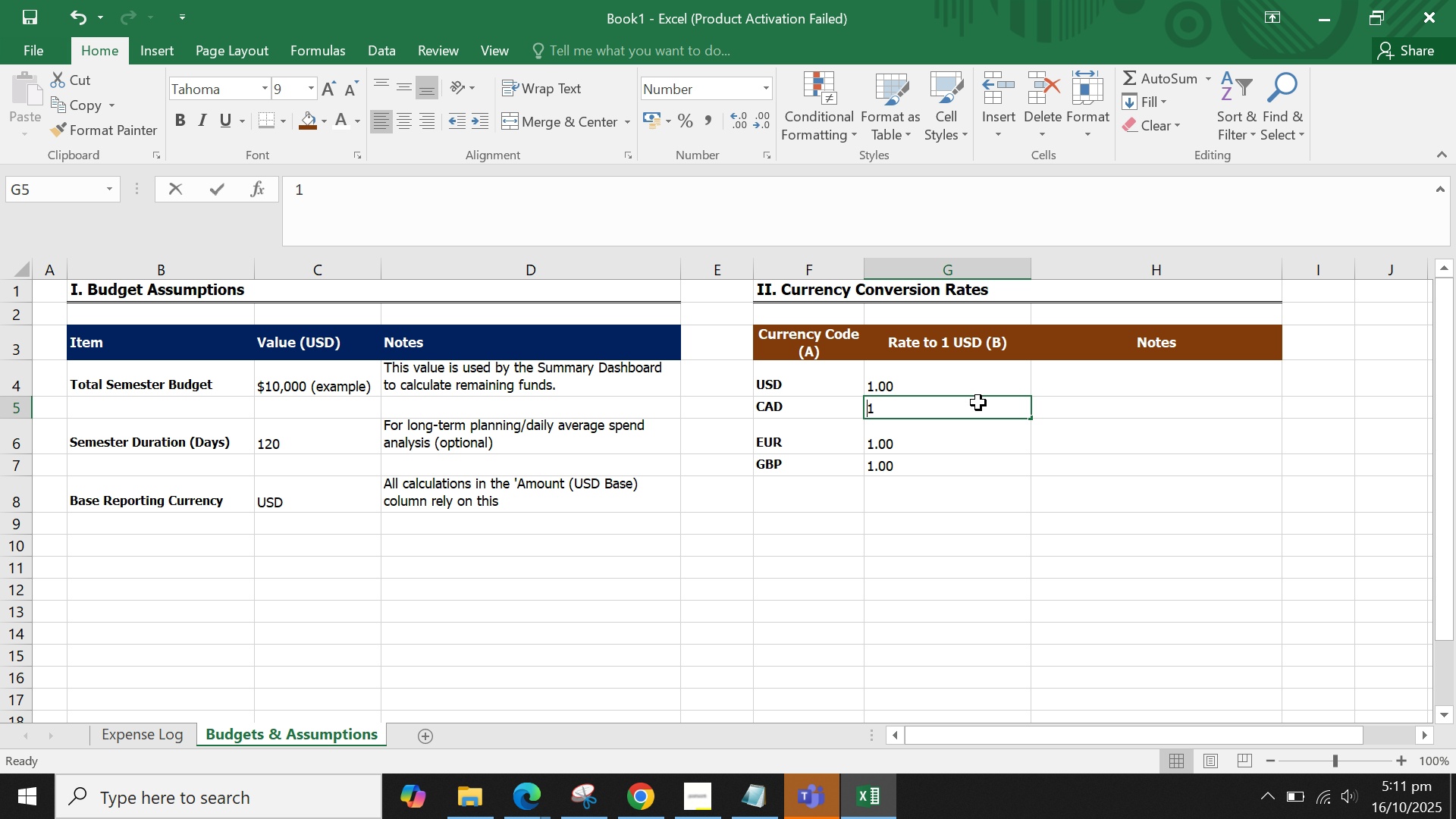 
type(0,73)
key(Backspace)
key(Backspace)
key(Backspace)
type(.73)
 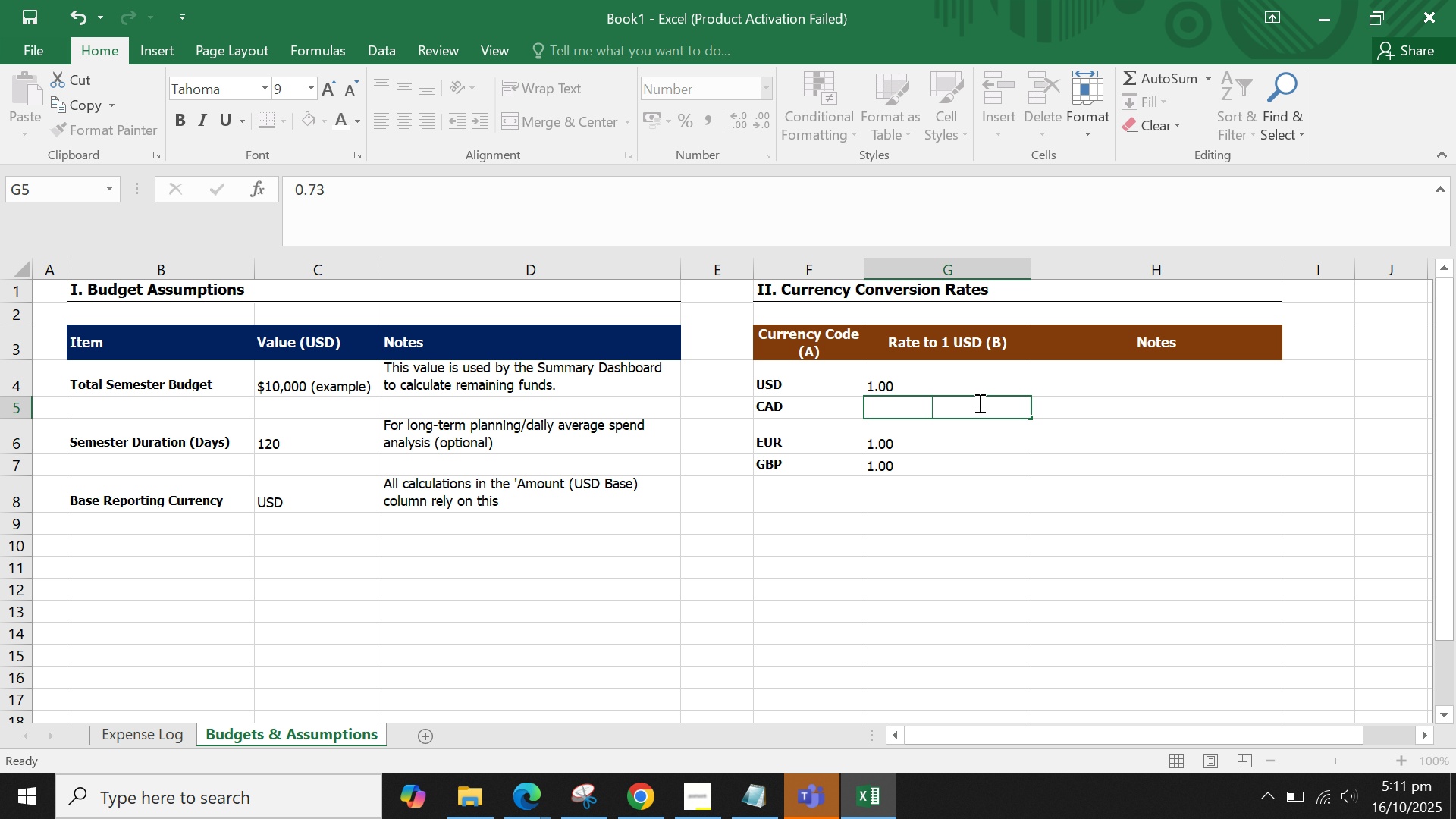 
key(Enter)
 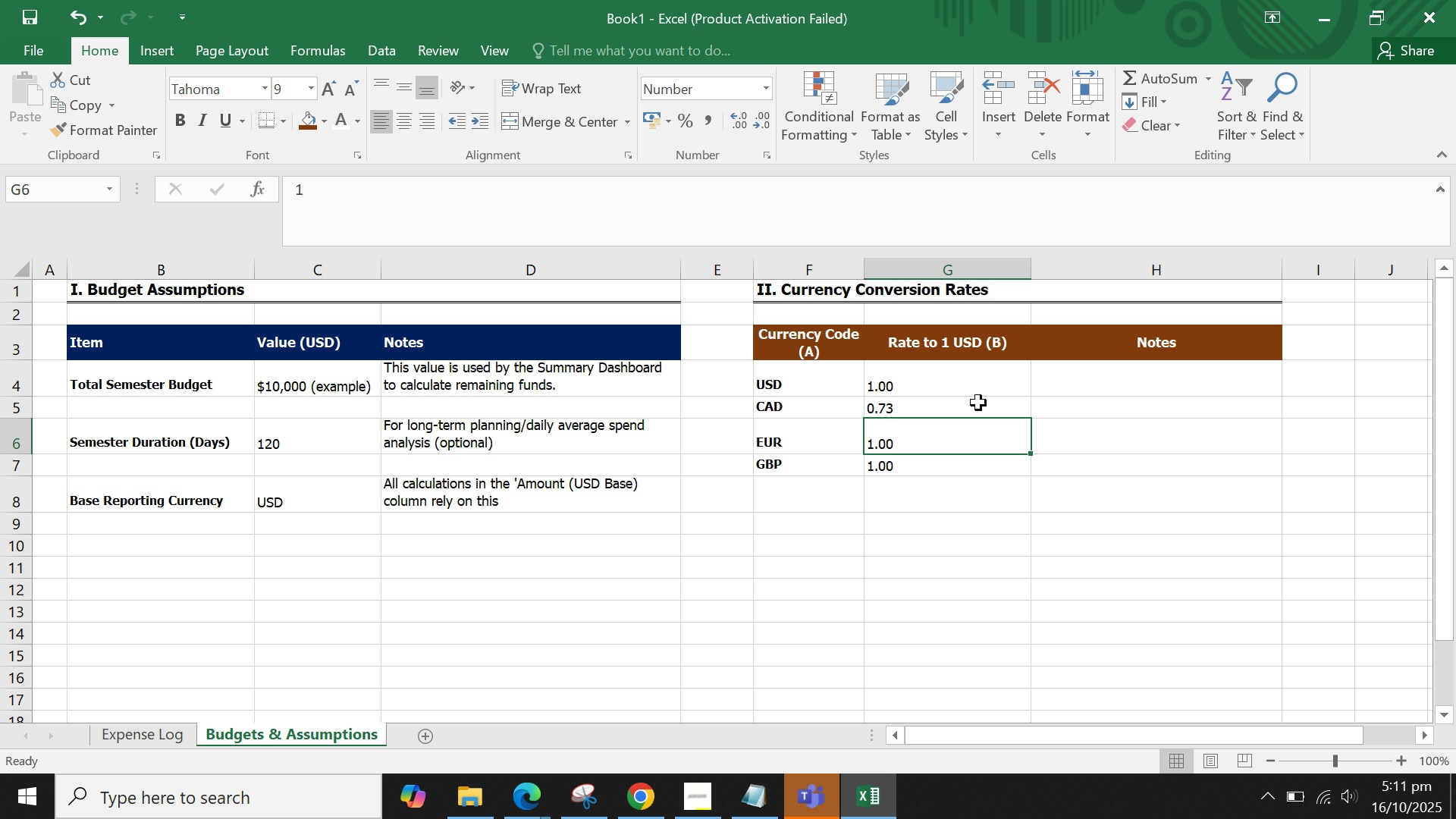 
type(1.08)
 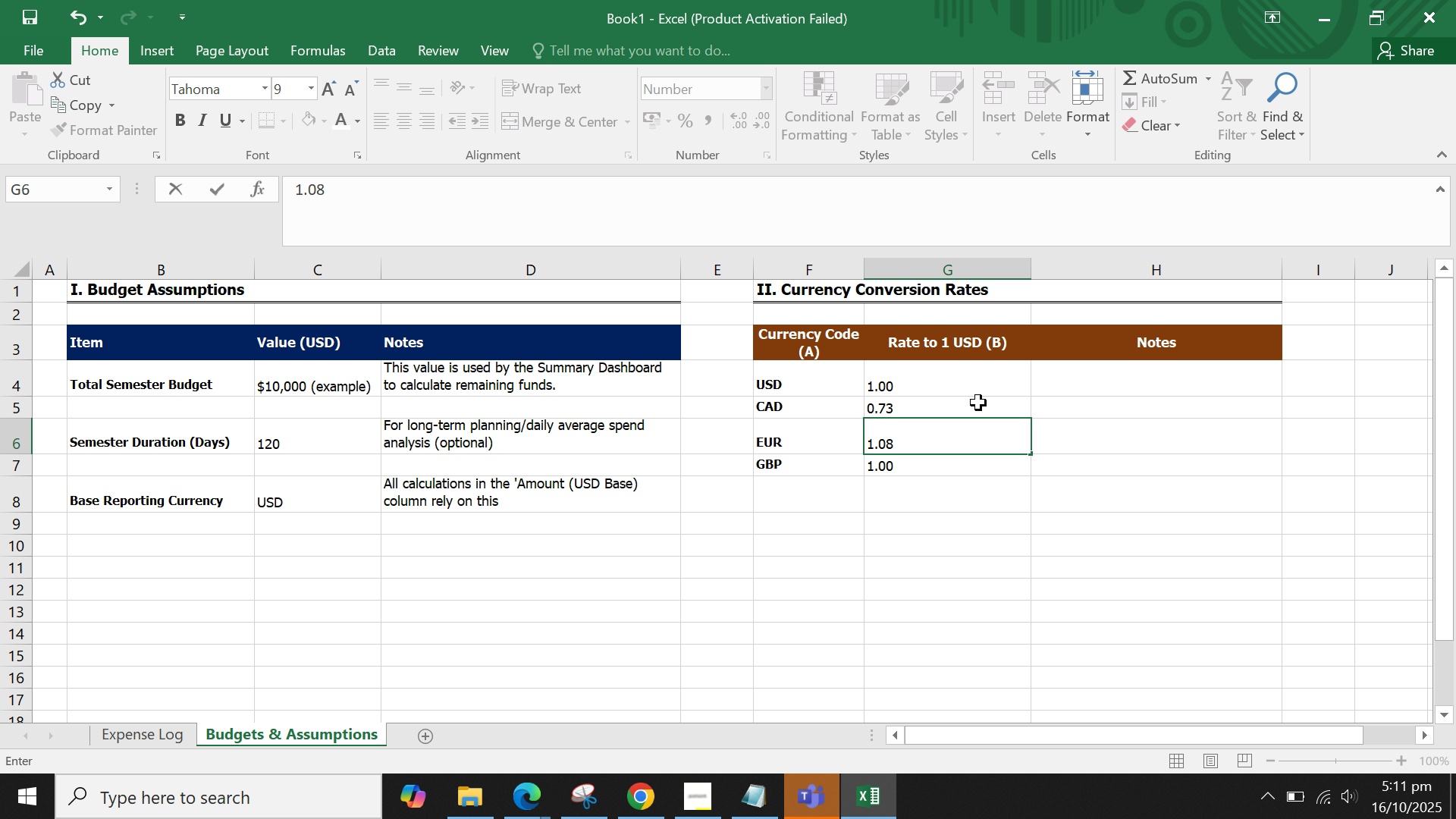 
key(Enter)
 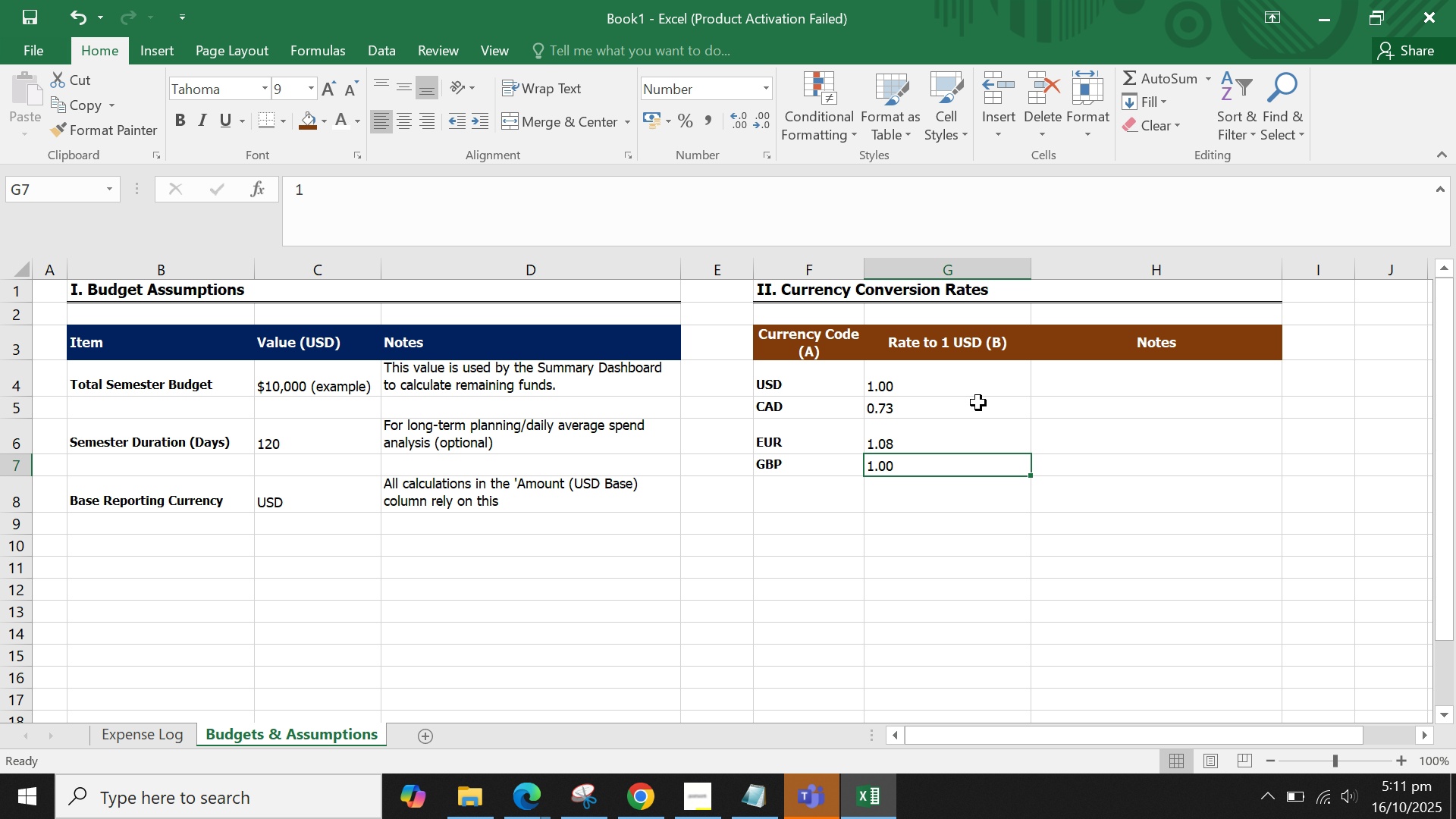 
type(1.25)
 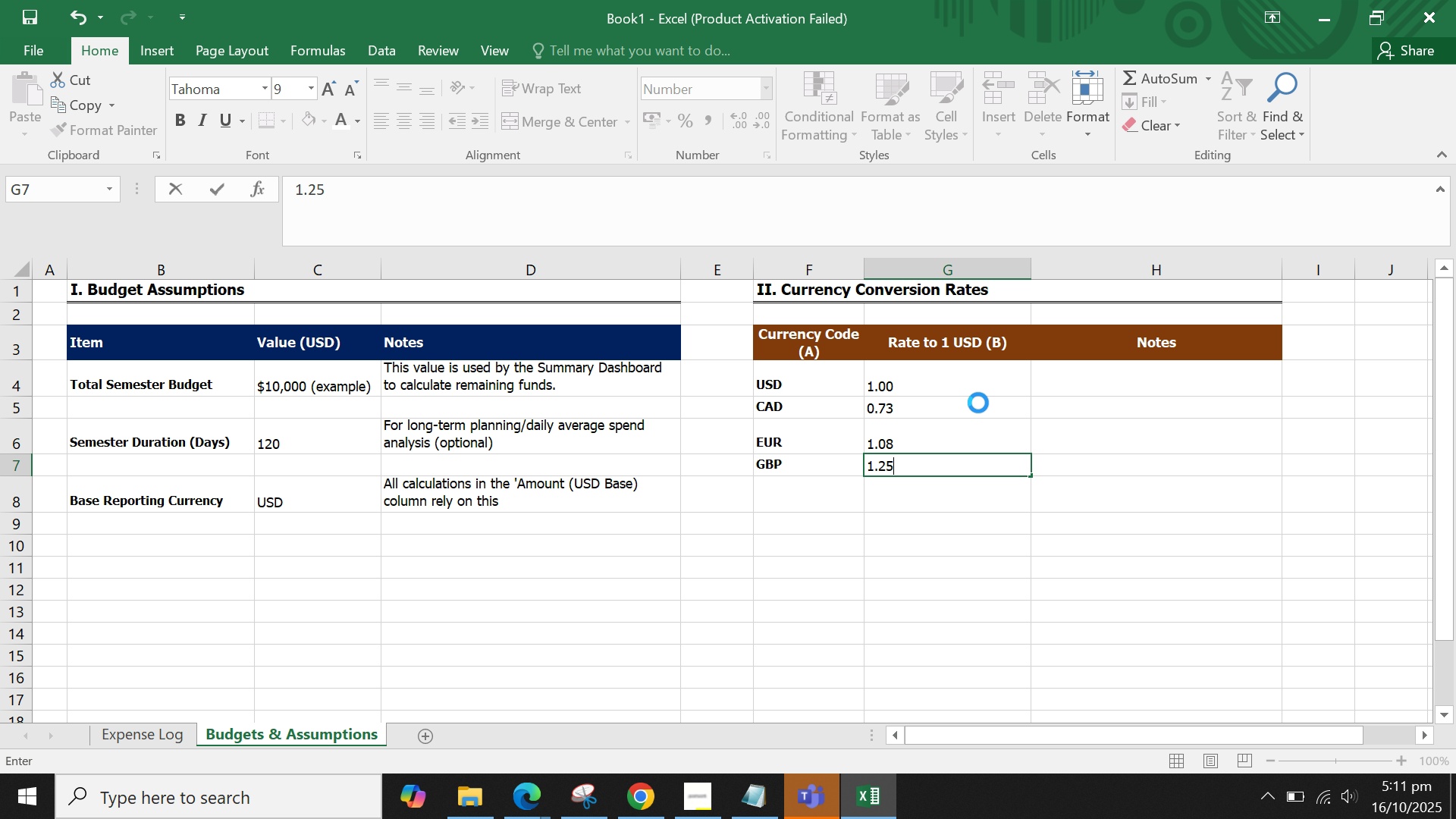 
key(Enter)
 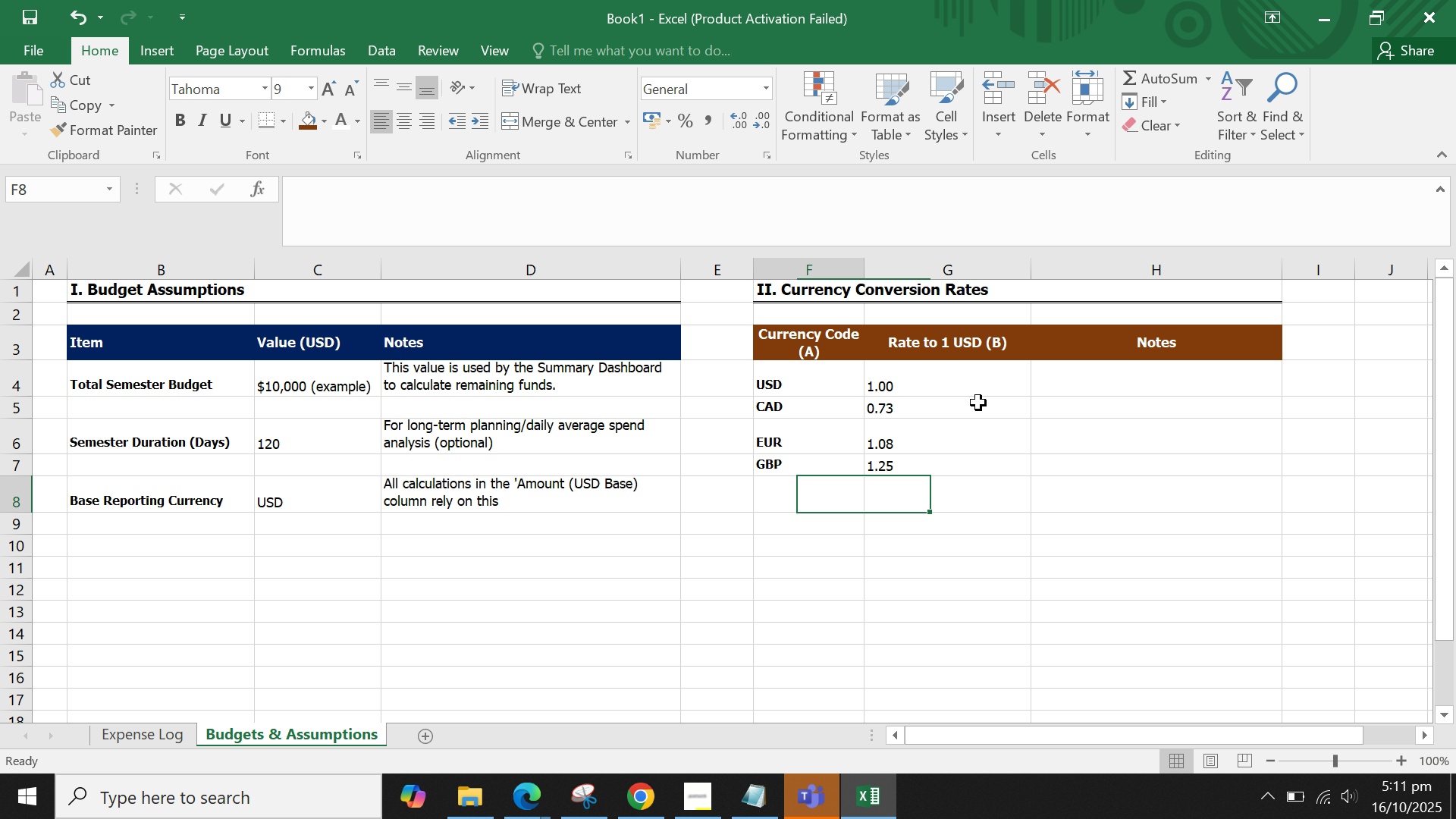 
key(ArrowLeft)
 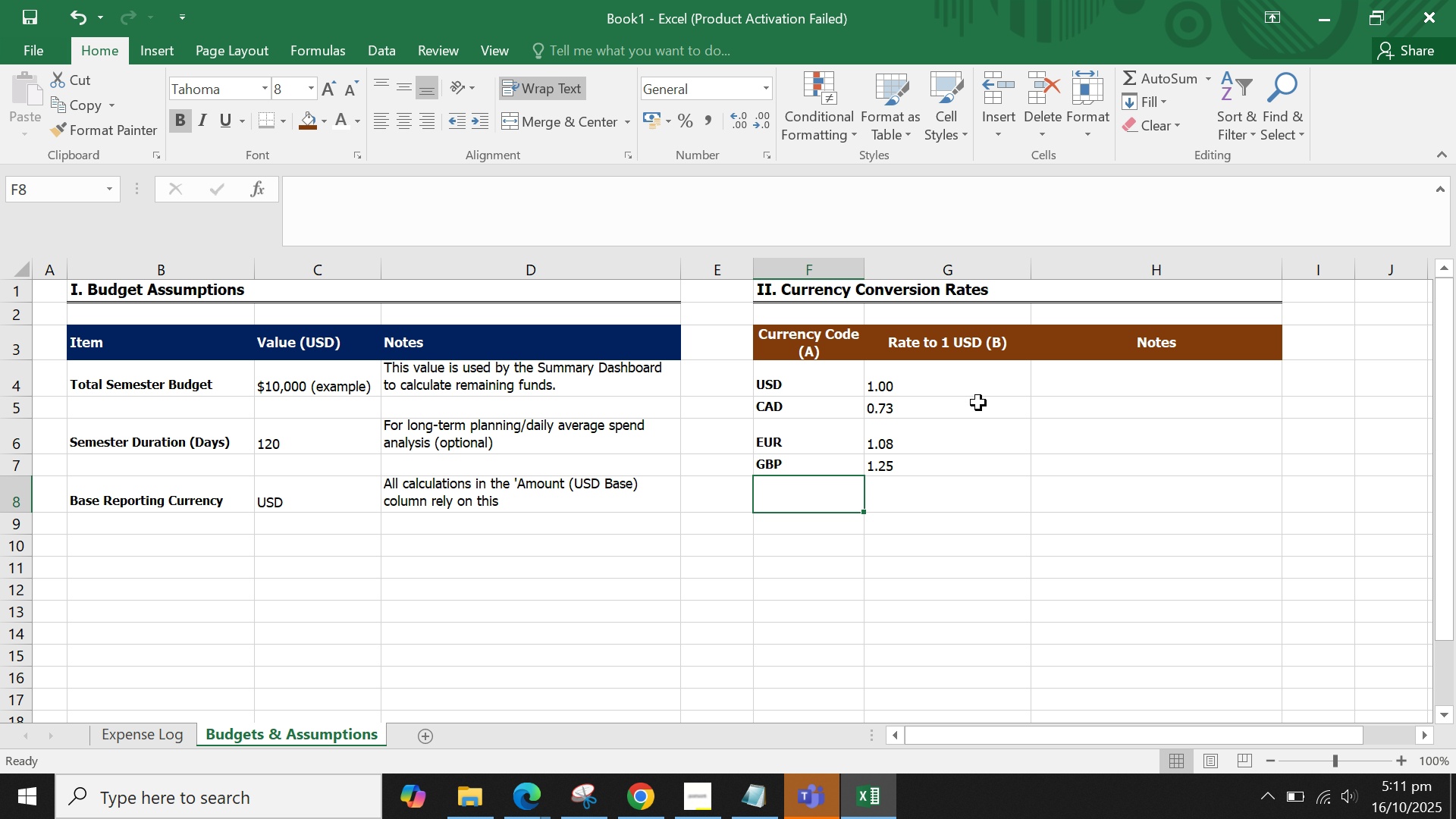 
key(ArrowLeft)
 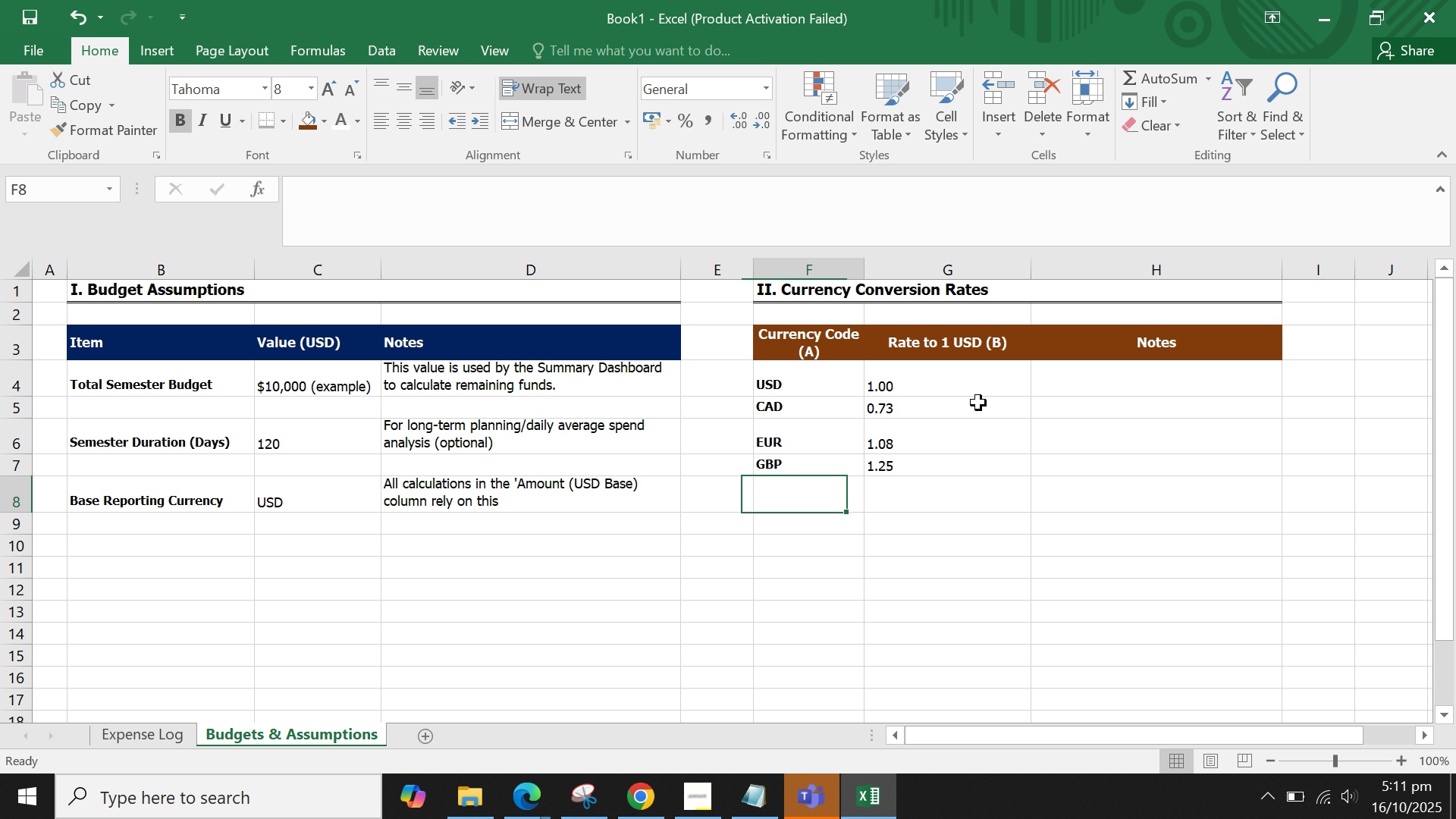 
key(ArrowRight)
 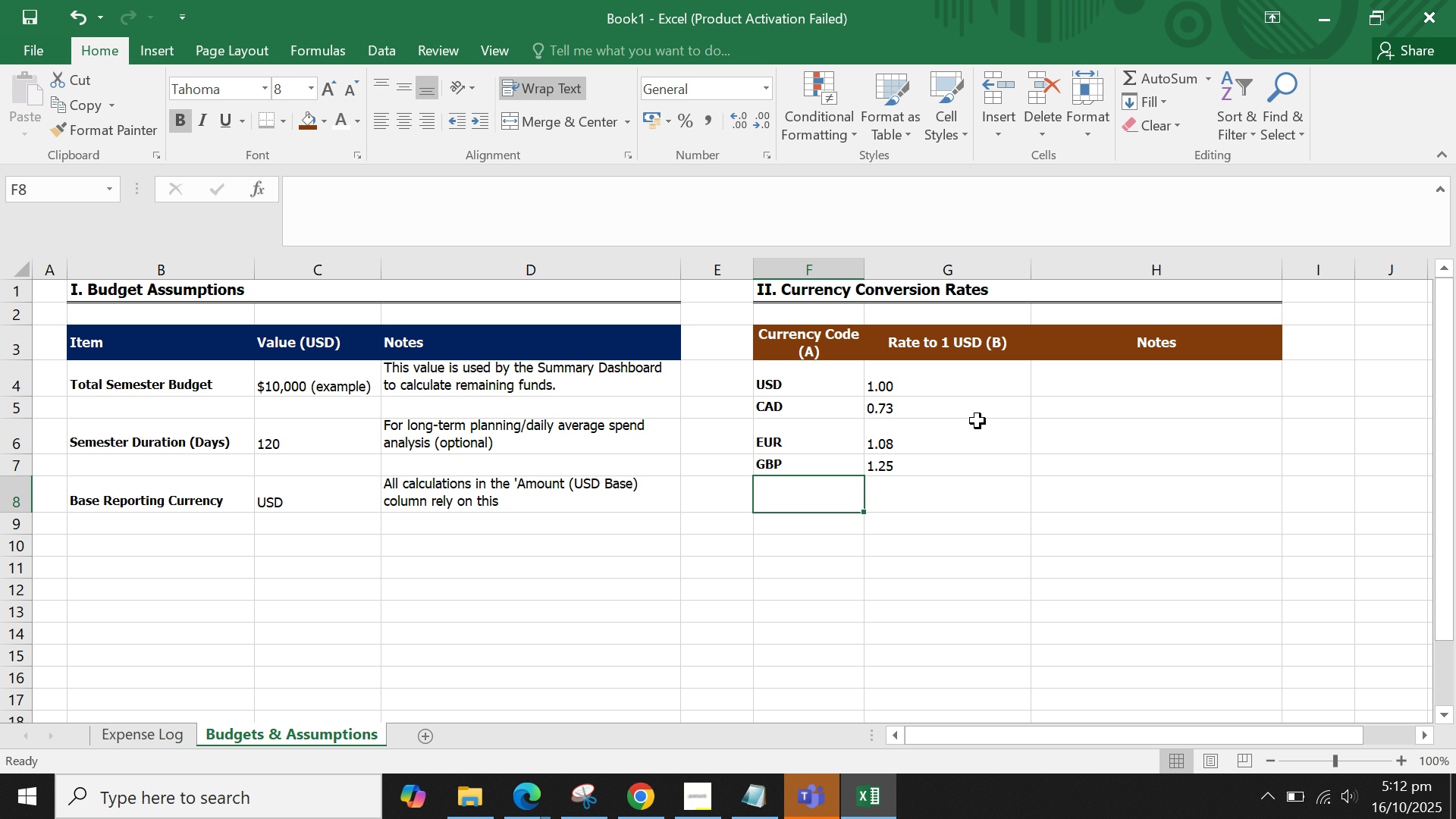 
wait(21.37)
 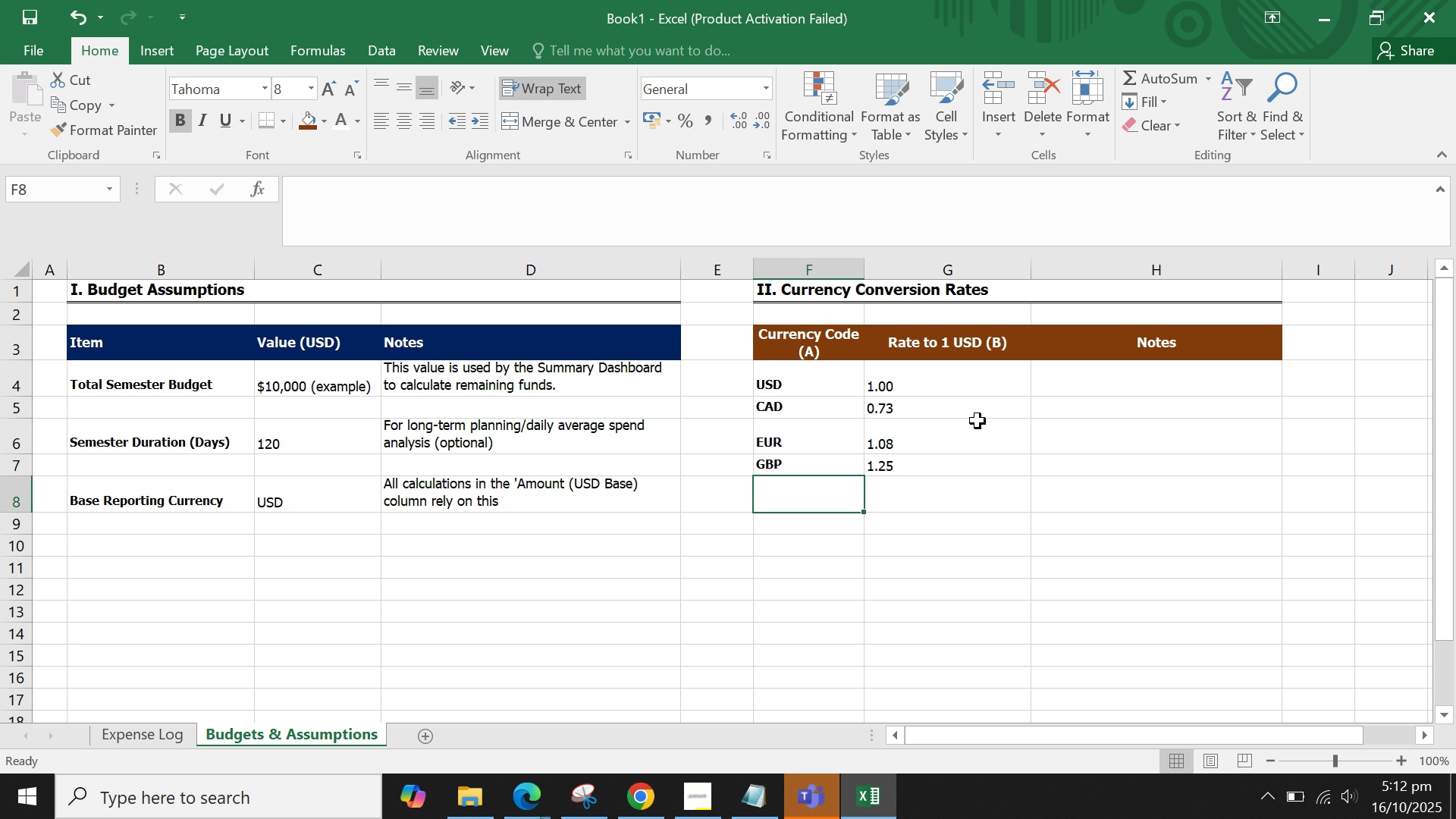 
left_click([977, 421])
 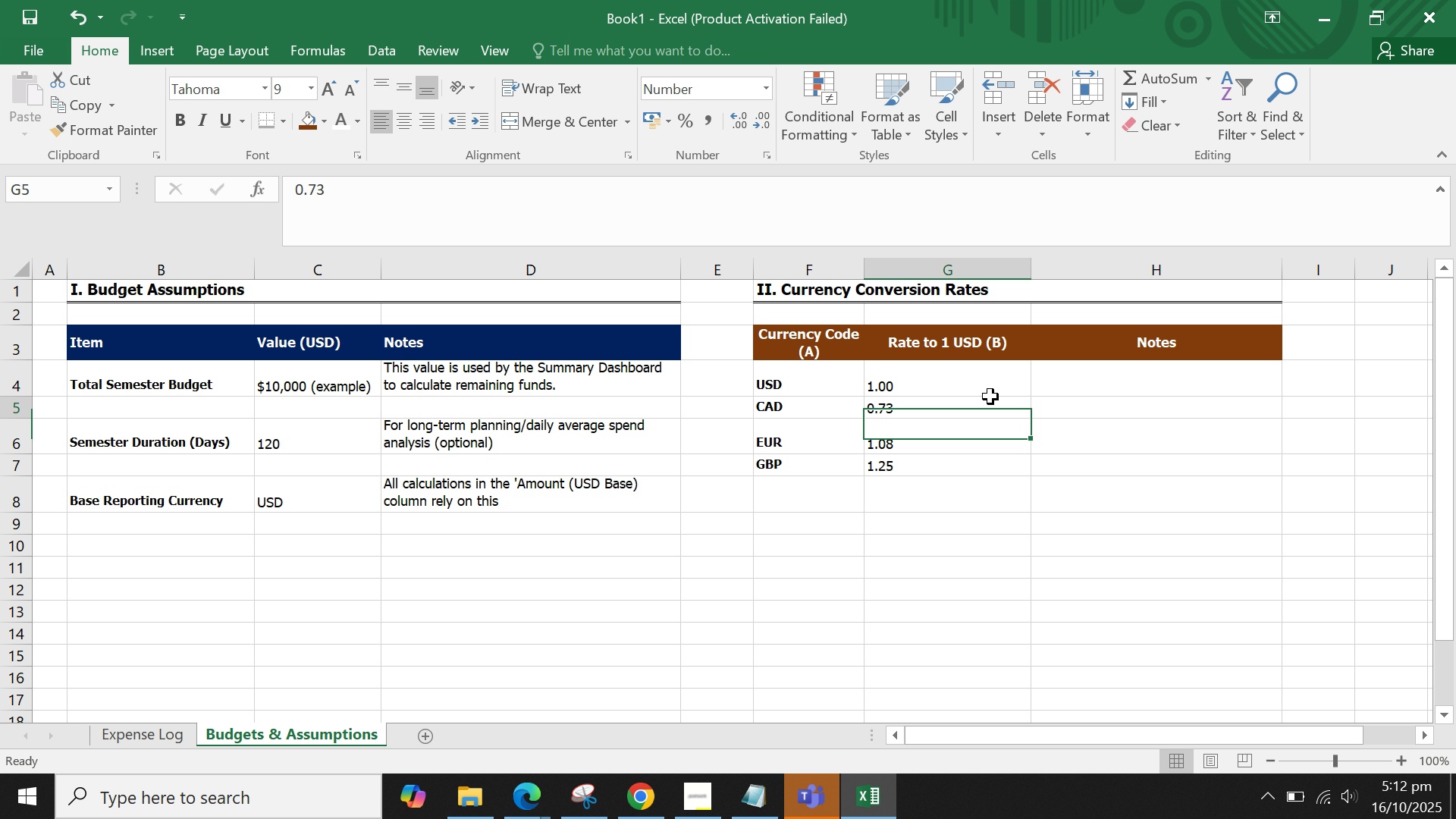 
left_click([990, 397])
 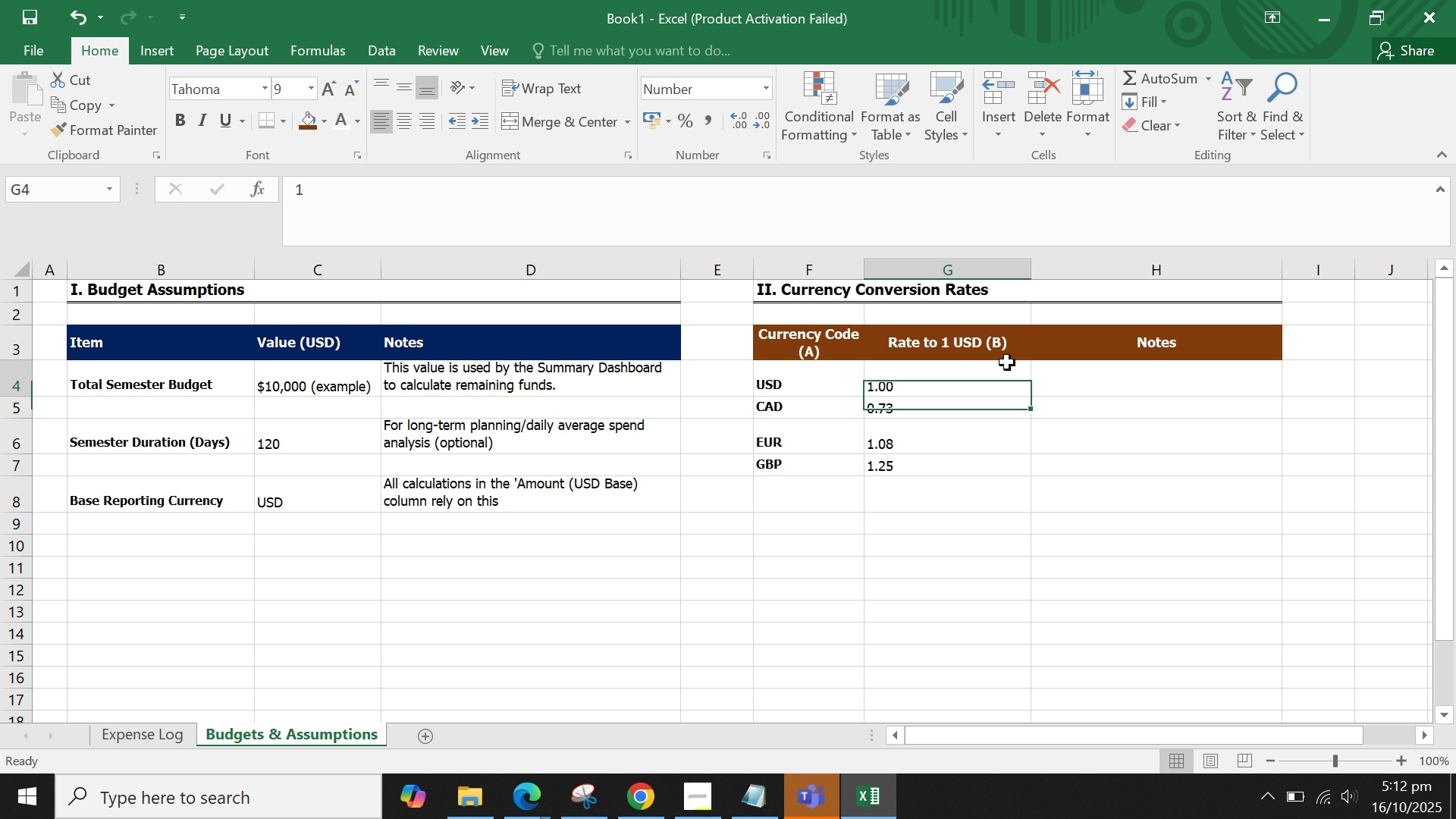 
left_click([1007, 362])
 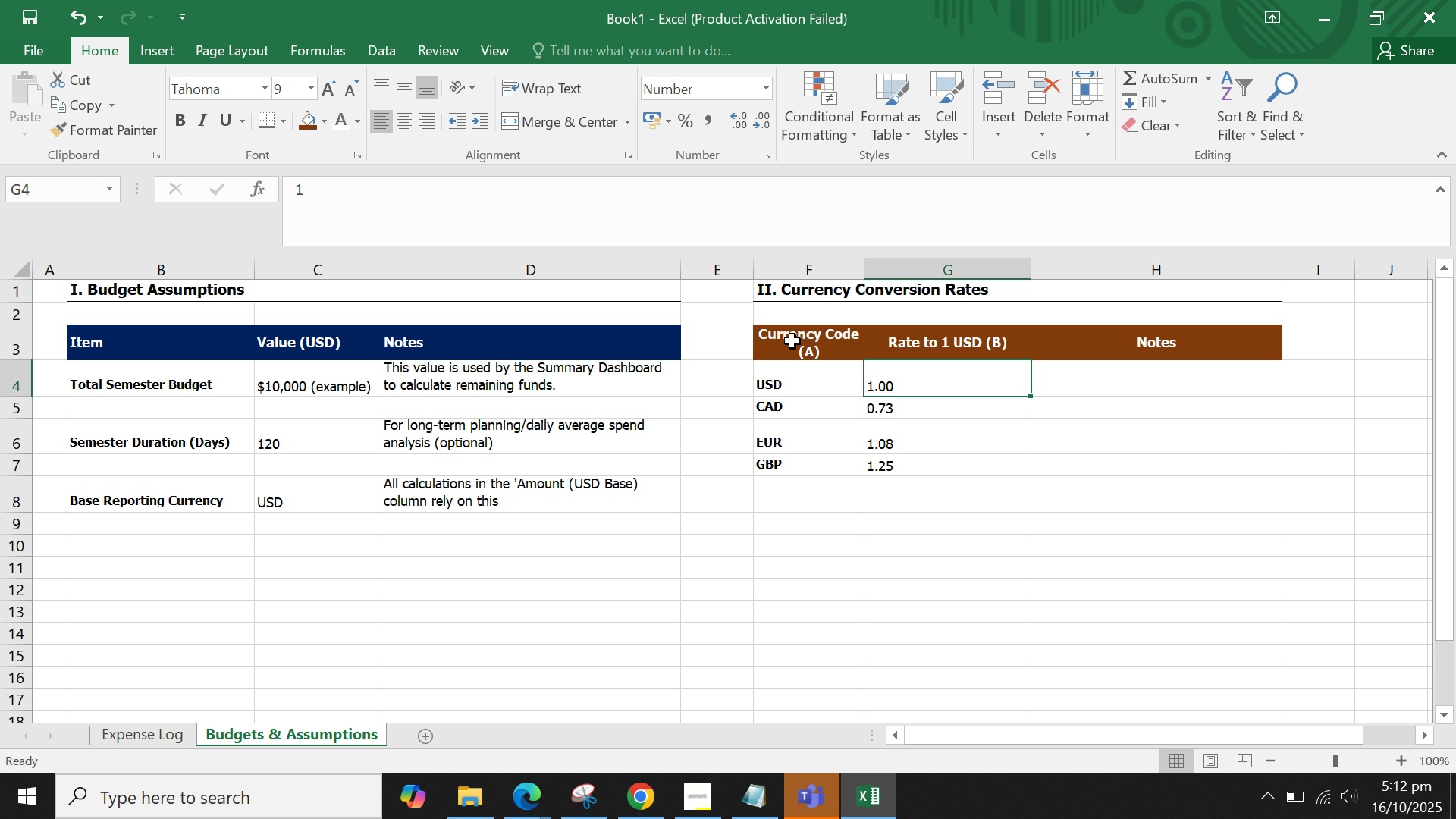 
left_click_drag(start_coordinate=[788, 342], to_coordinate=[1044, 346])
 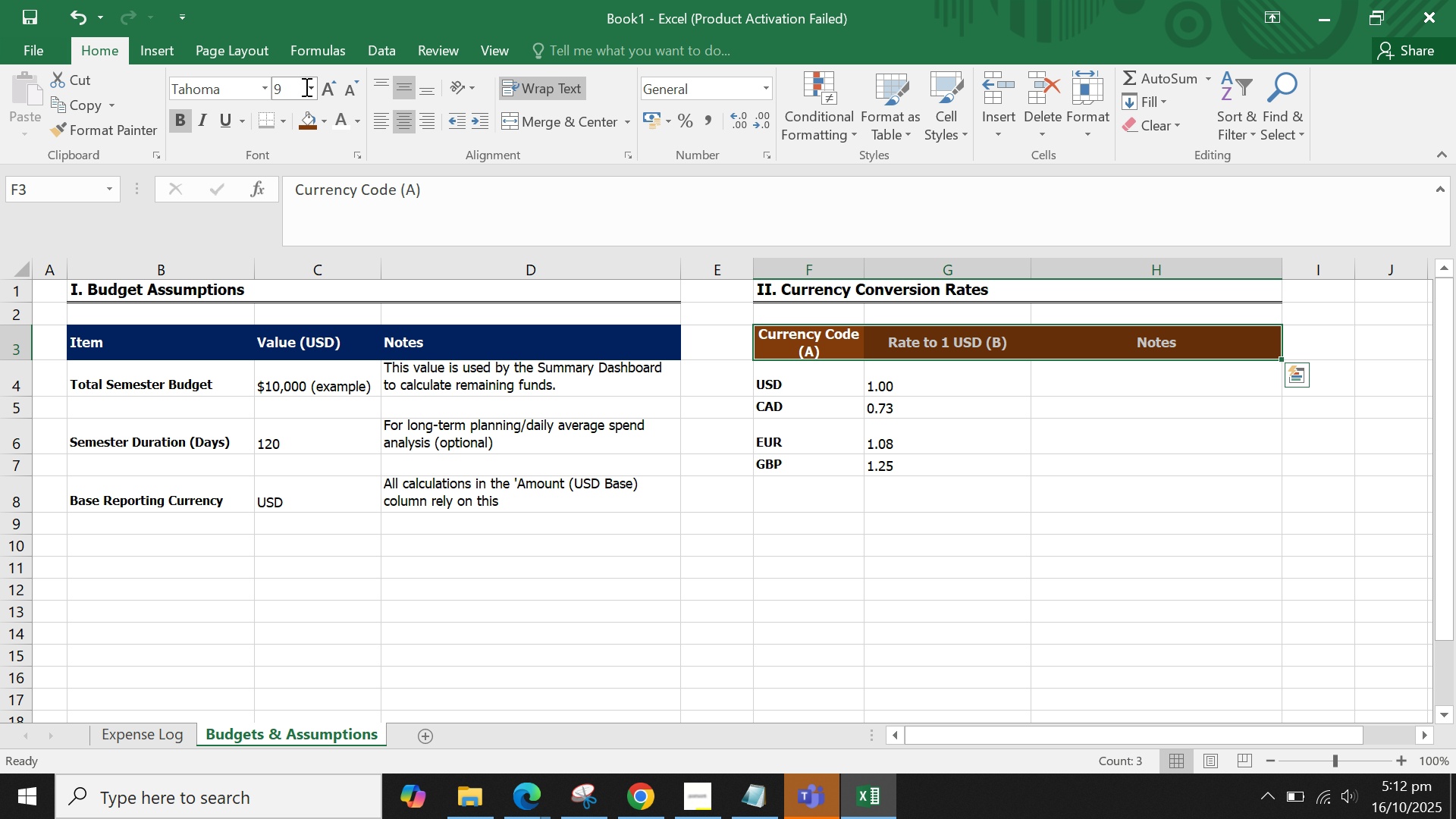 
left_click([309, 88])
 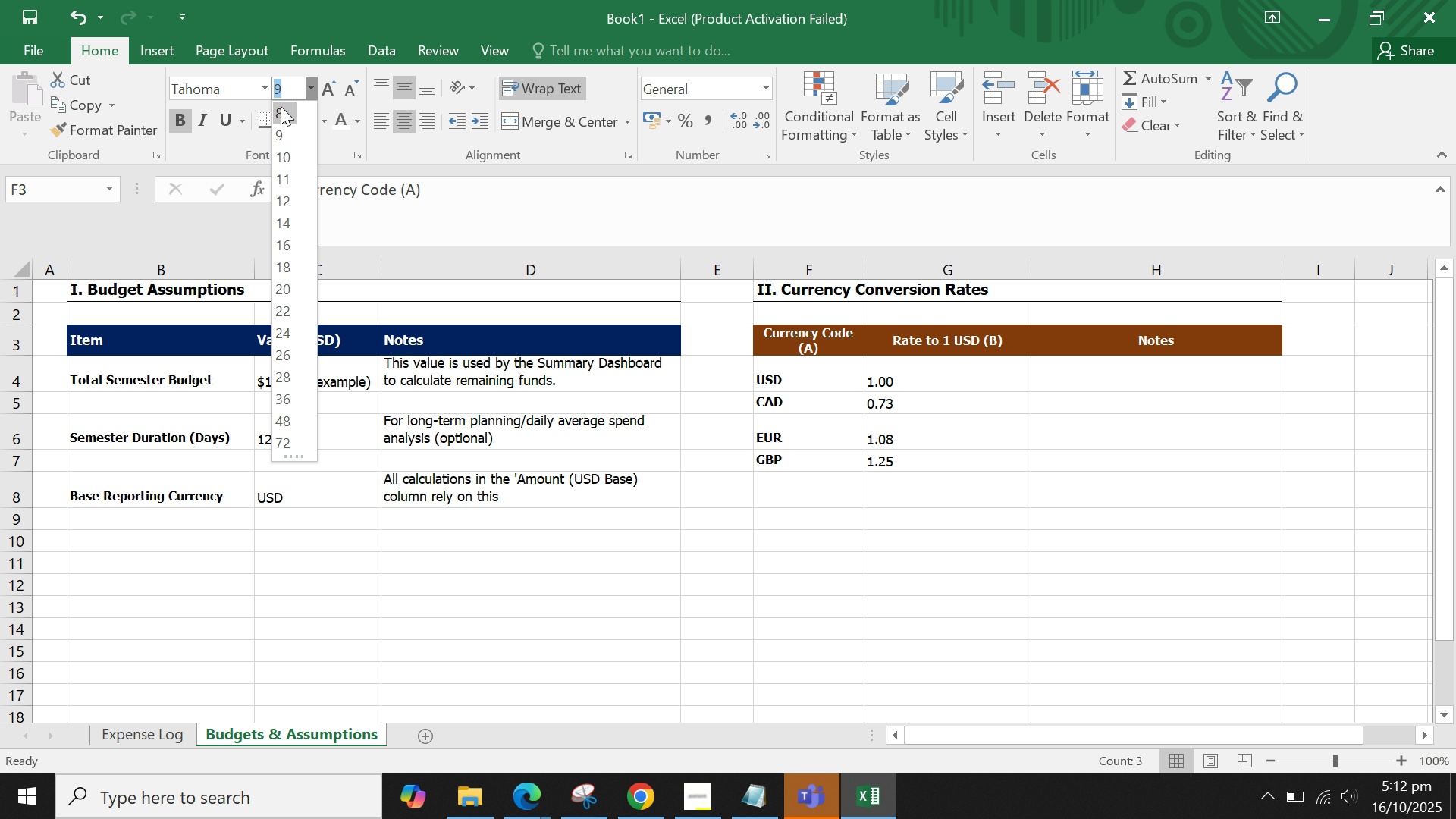 
left_click([281, 106])
 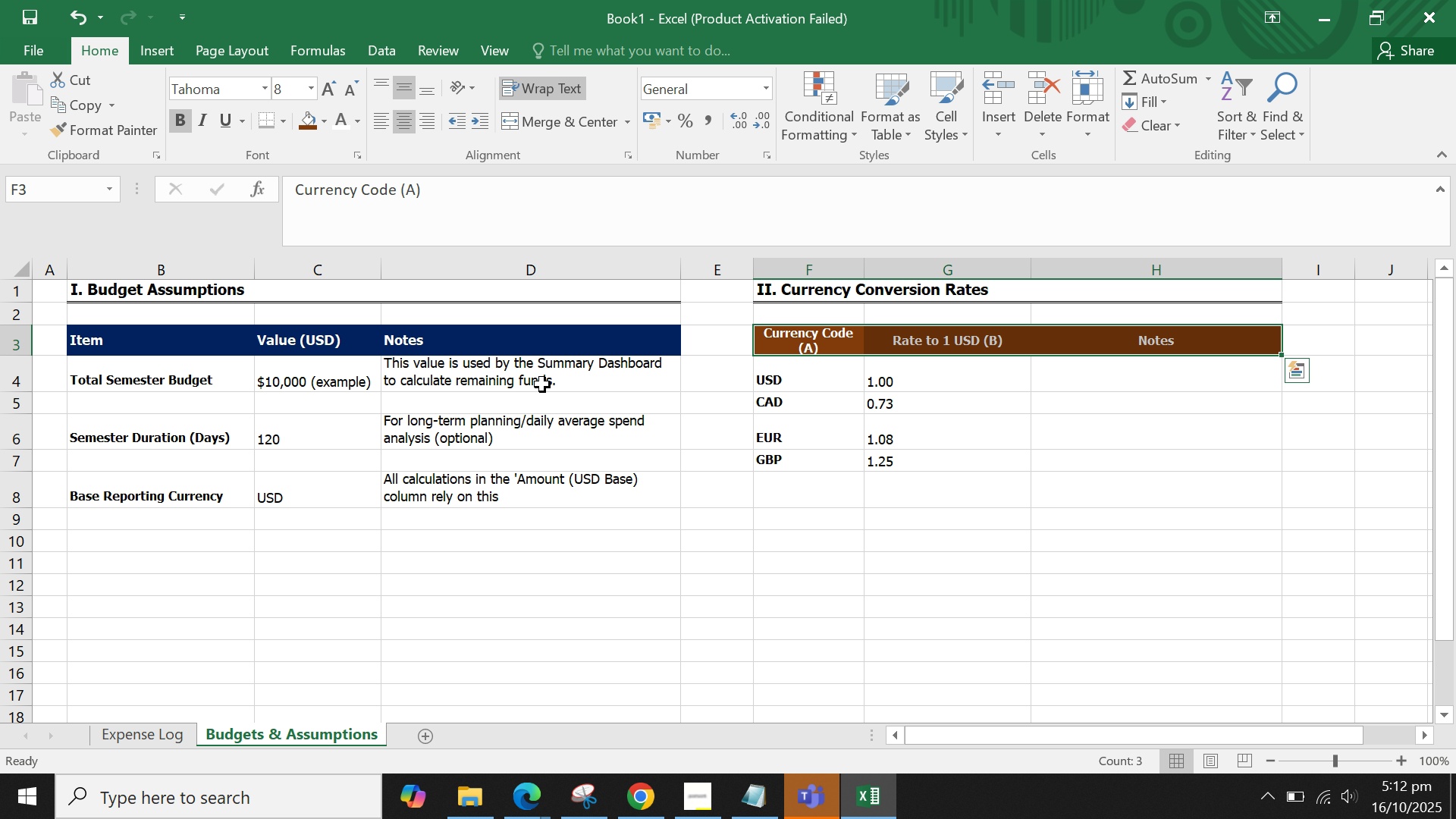 
left_click([544, 388])
 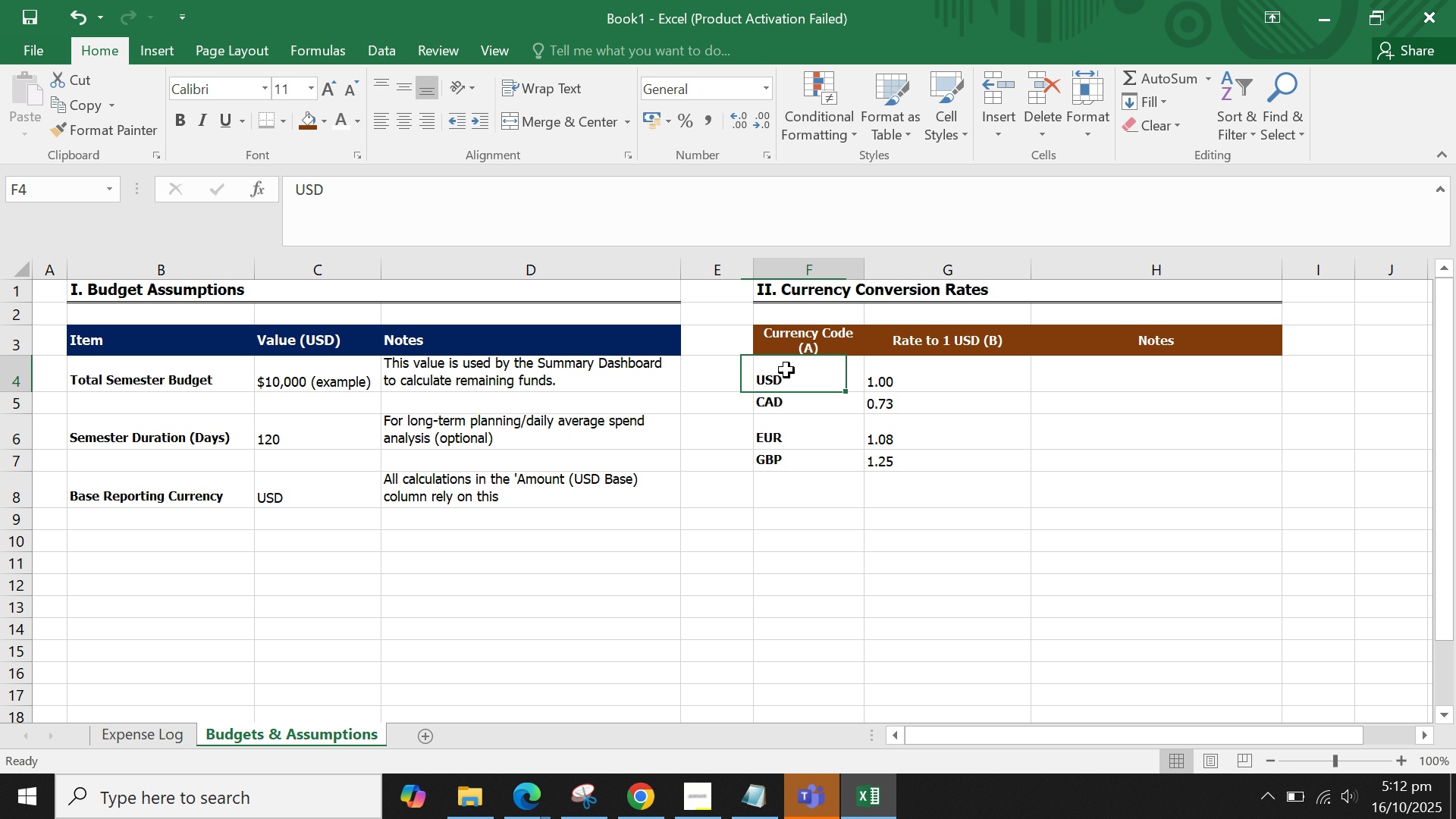 
triple_click([786, 370])
 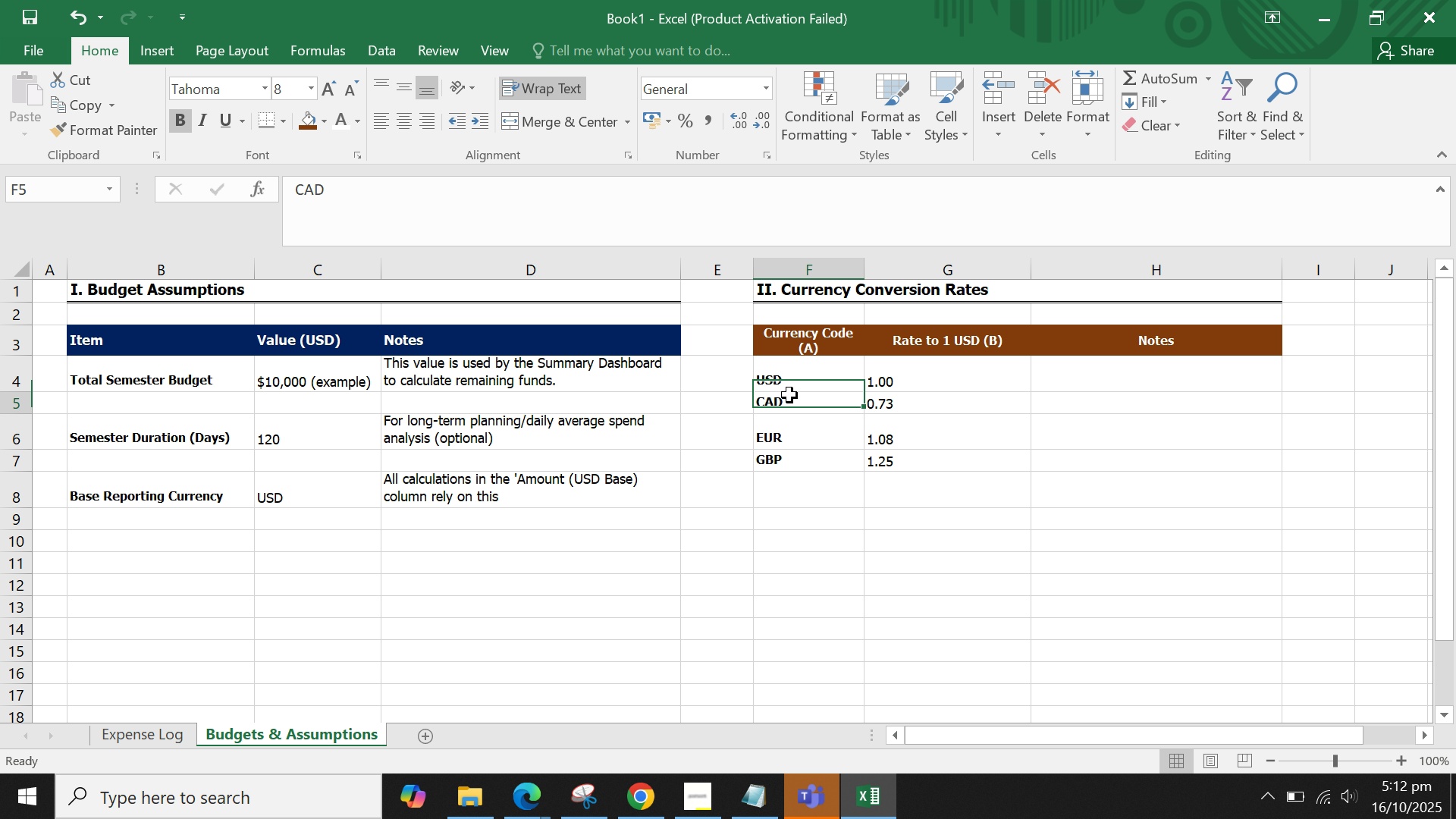 
left_click([789, 395])
 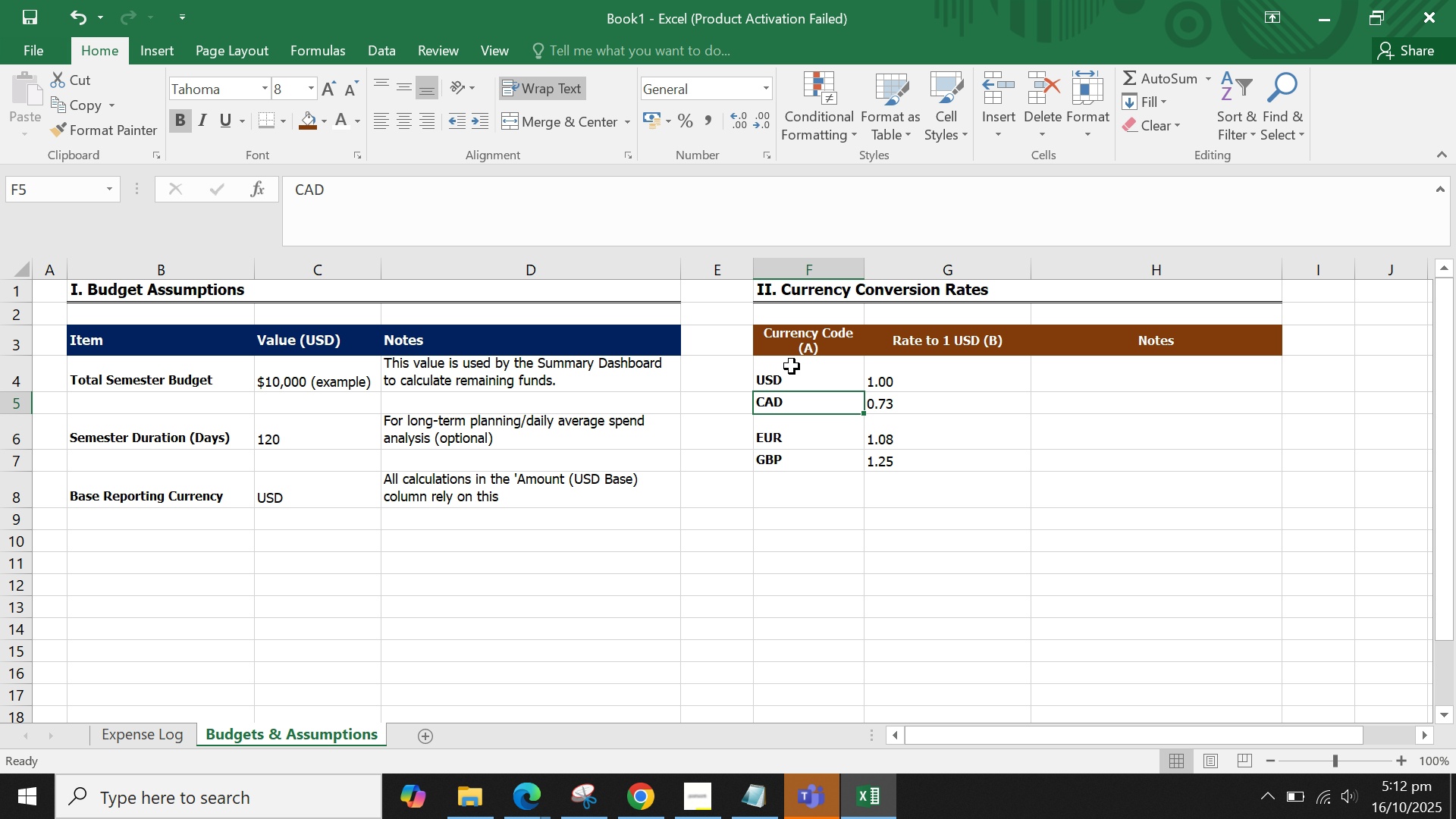 
left_click_drag(start_coordinate=[792, 366], to_coordinate=[888, 441])
 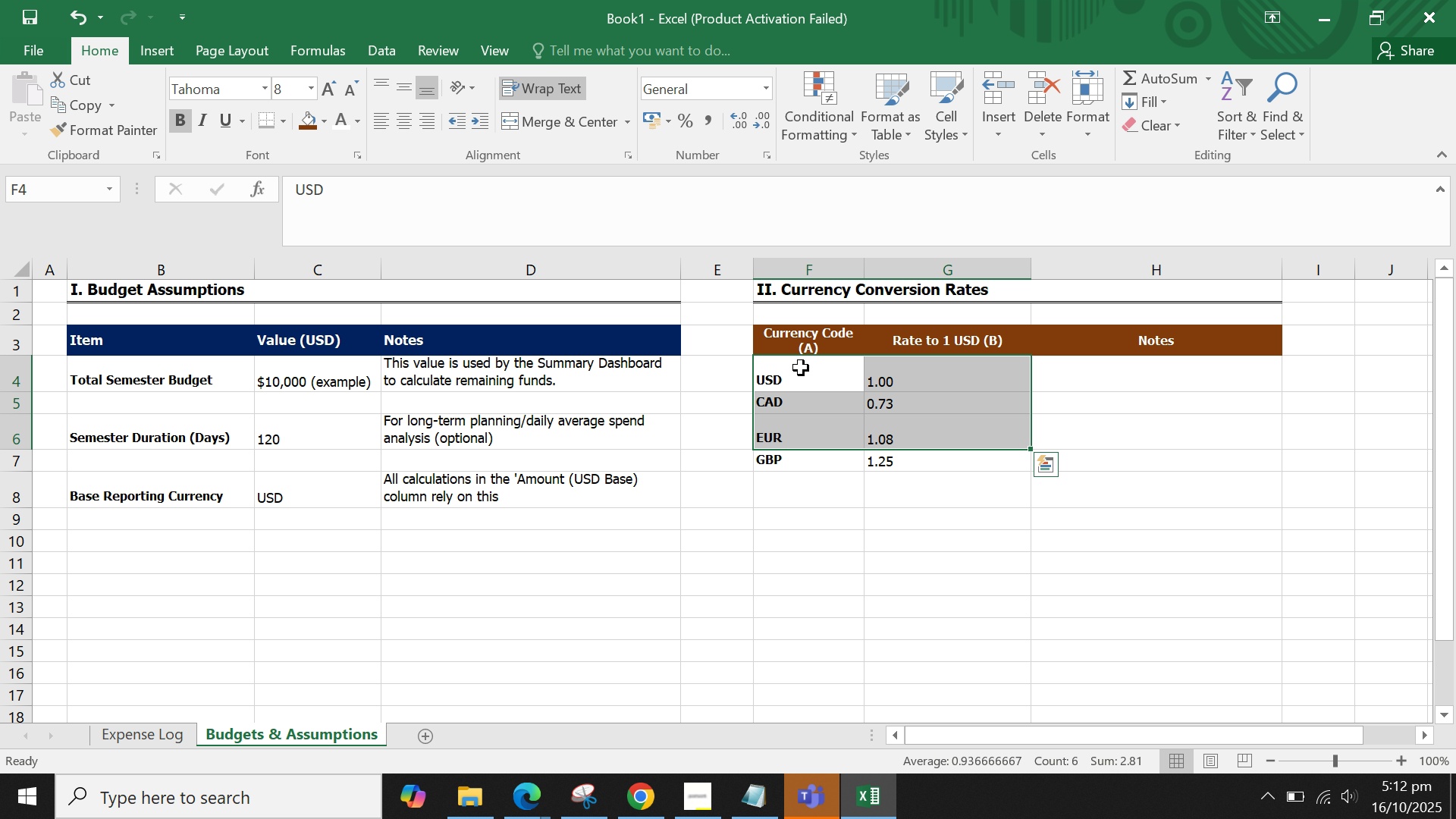 
left_click_drag(start_coordinate=[800, 366], to_coordinate=[795, 458])
 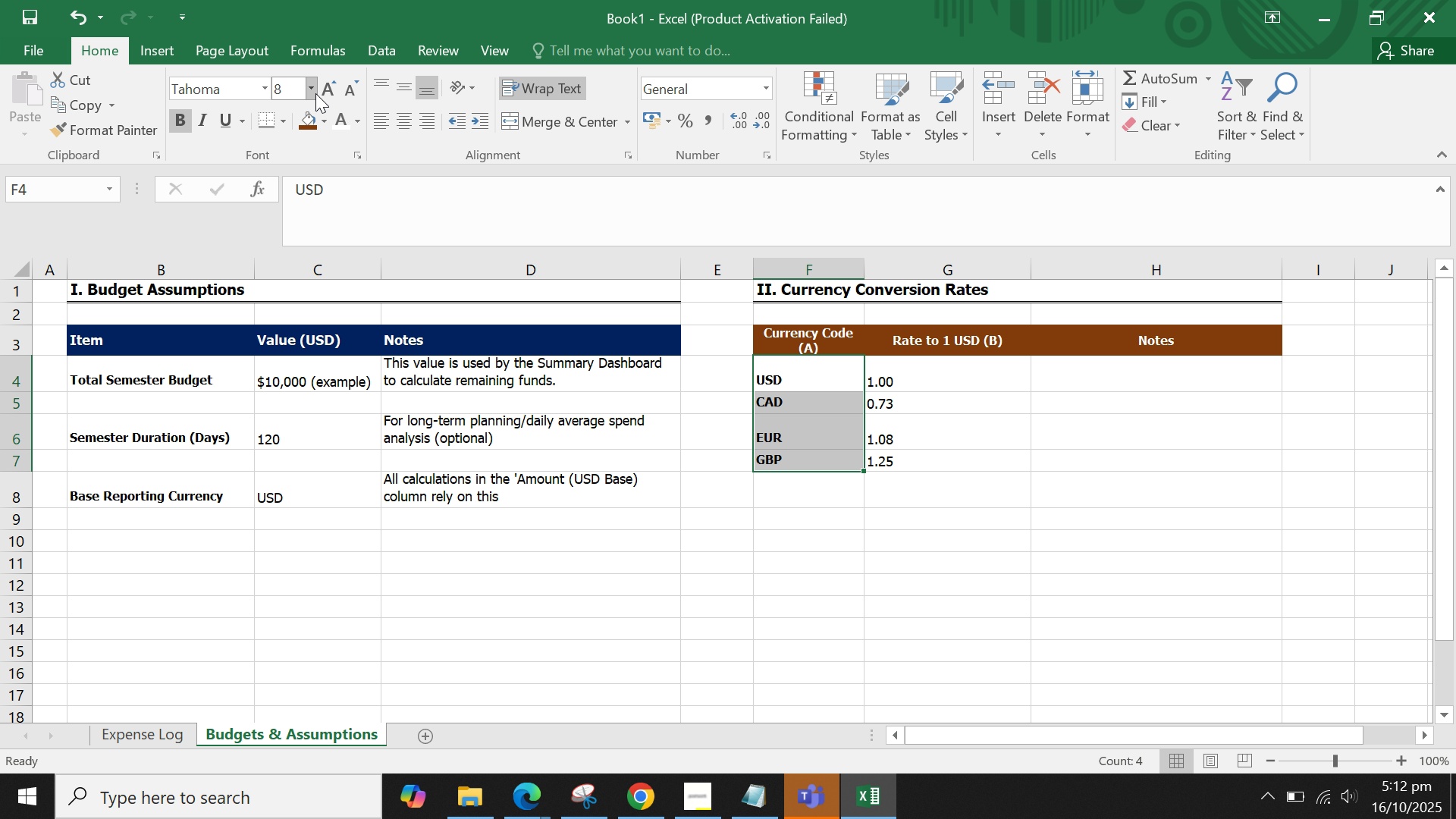 
left_click([306, 87])
 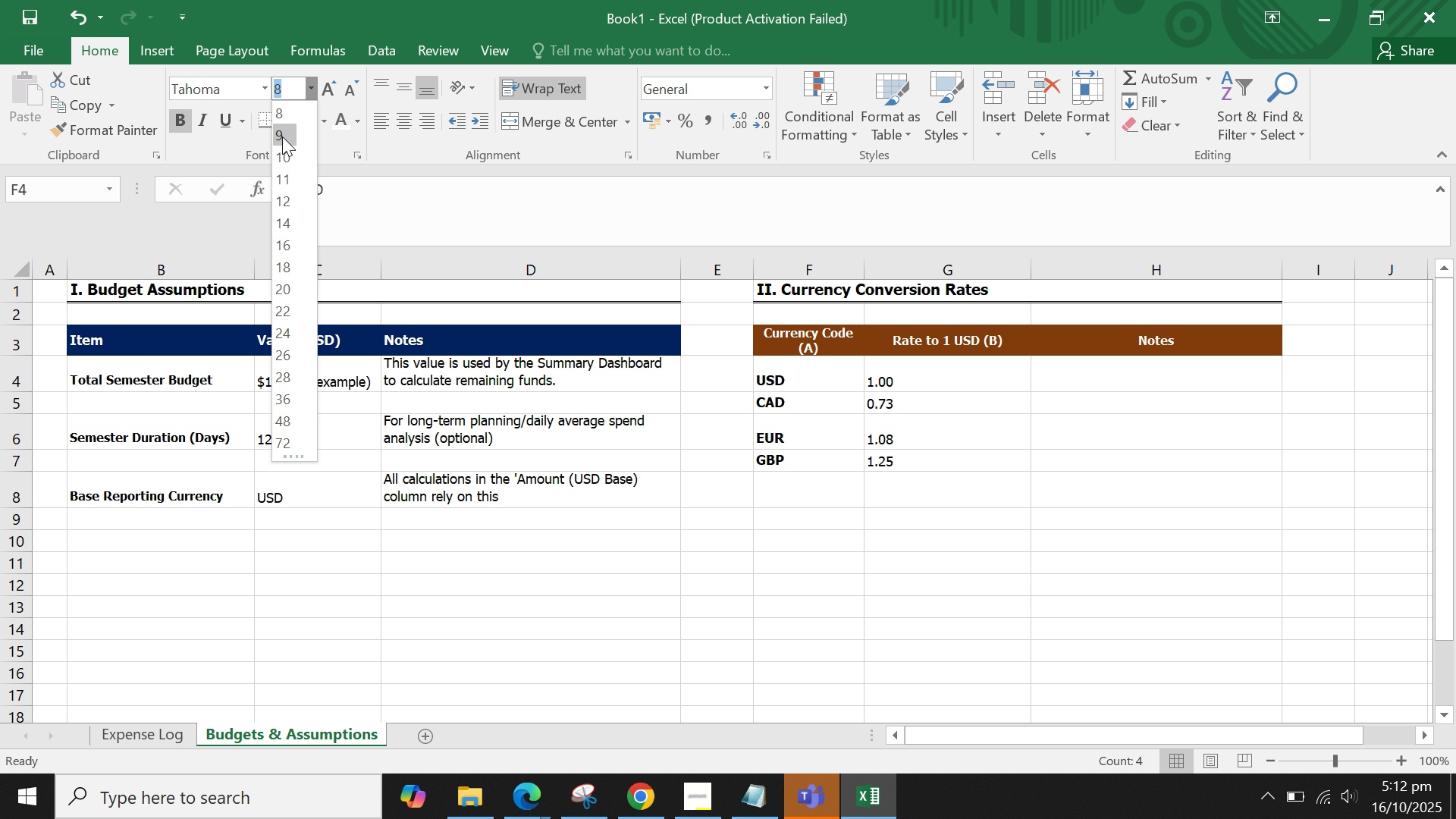 
left_click([282, 136])
 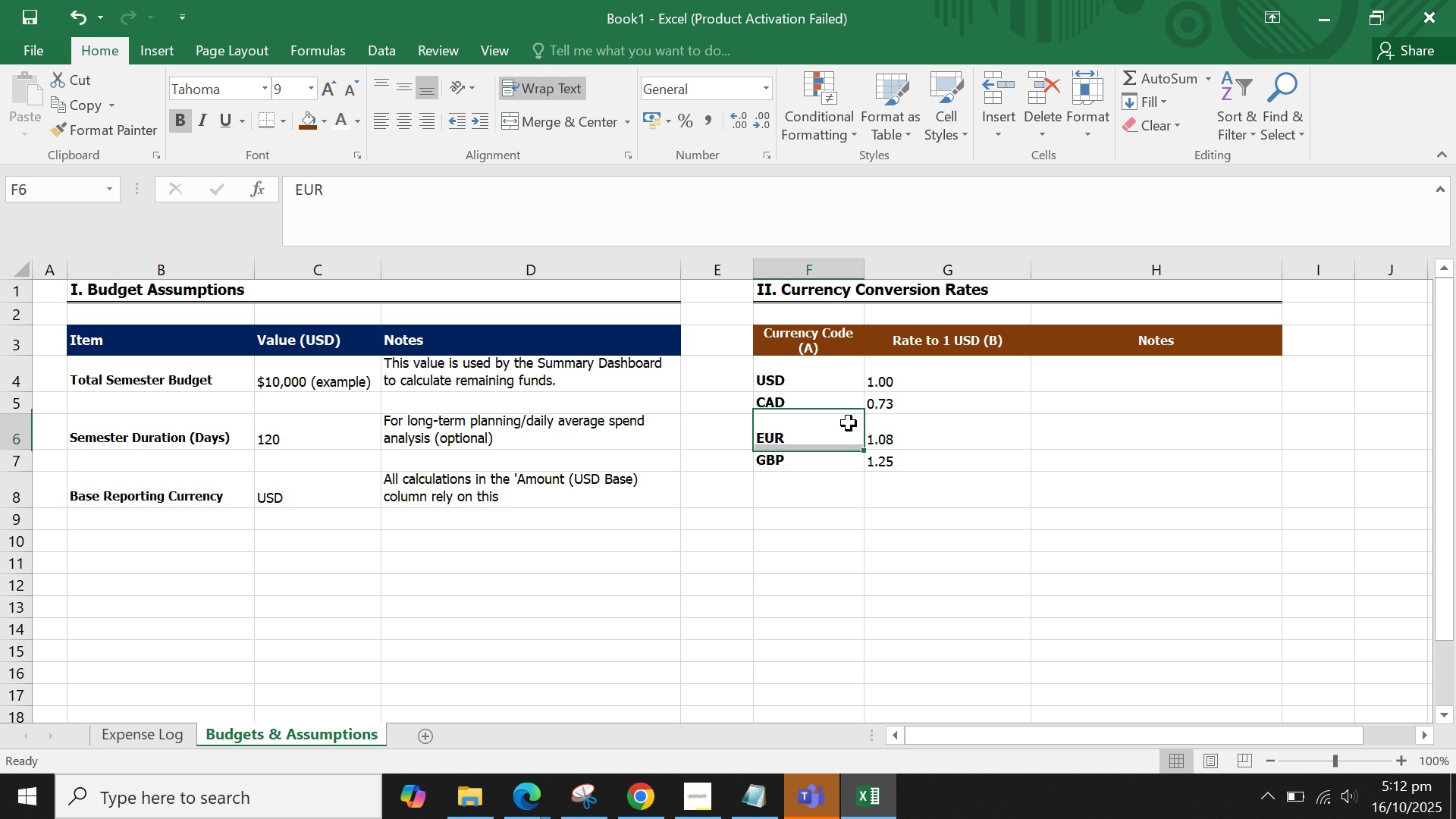 
double_click([1097, 399])
 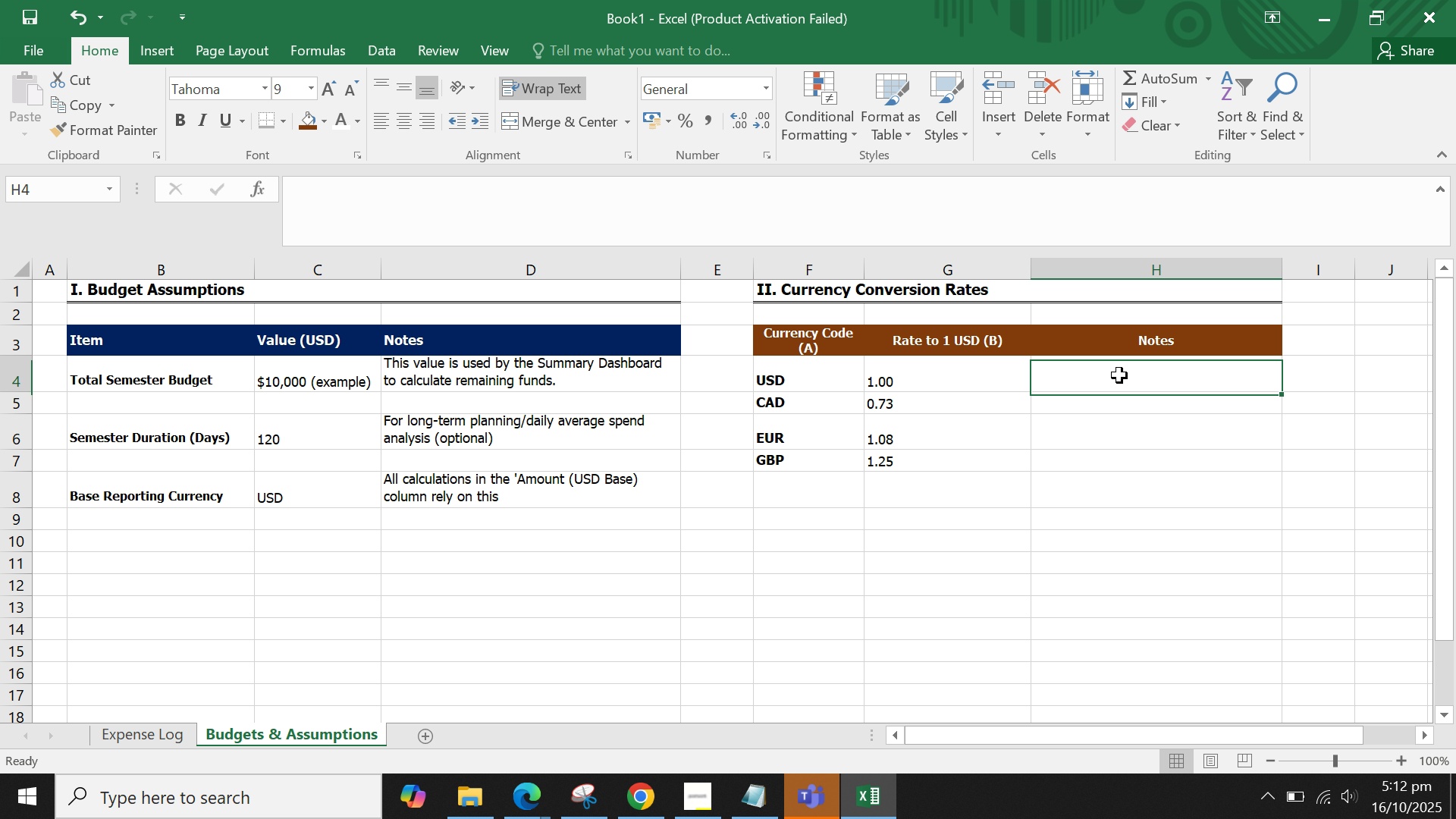 
triple_click([1119, 375])
 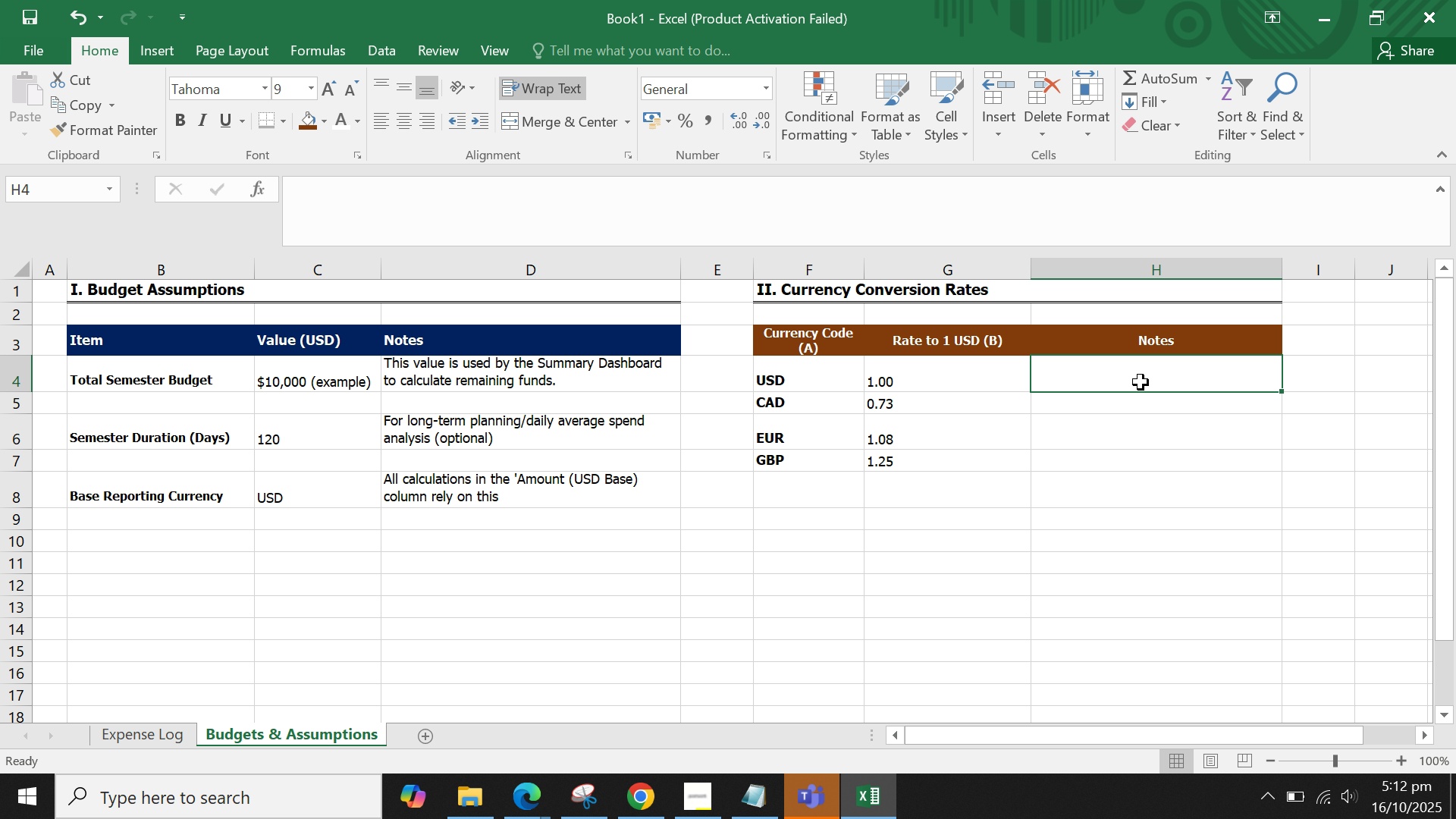 
type(The BASE CURRENCY'S RATE)
 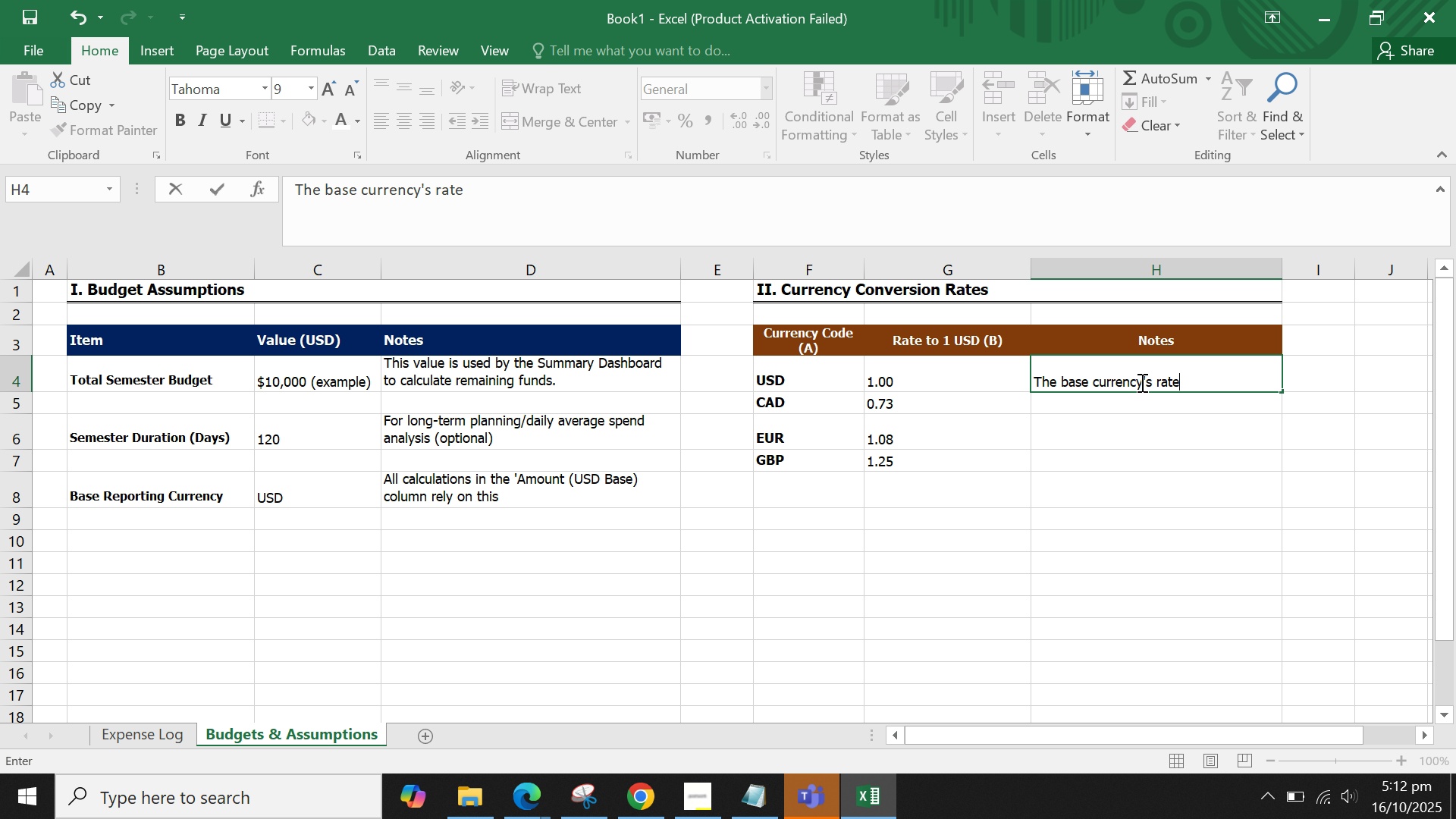 
key(Enter)
 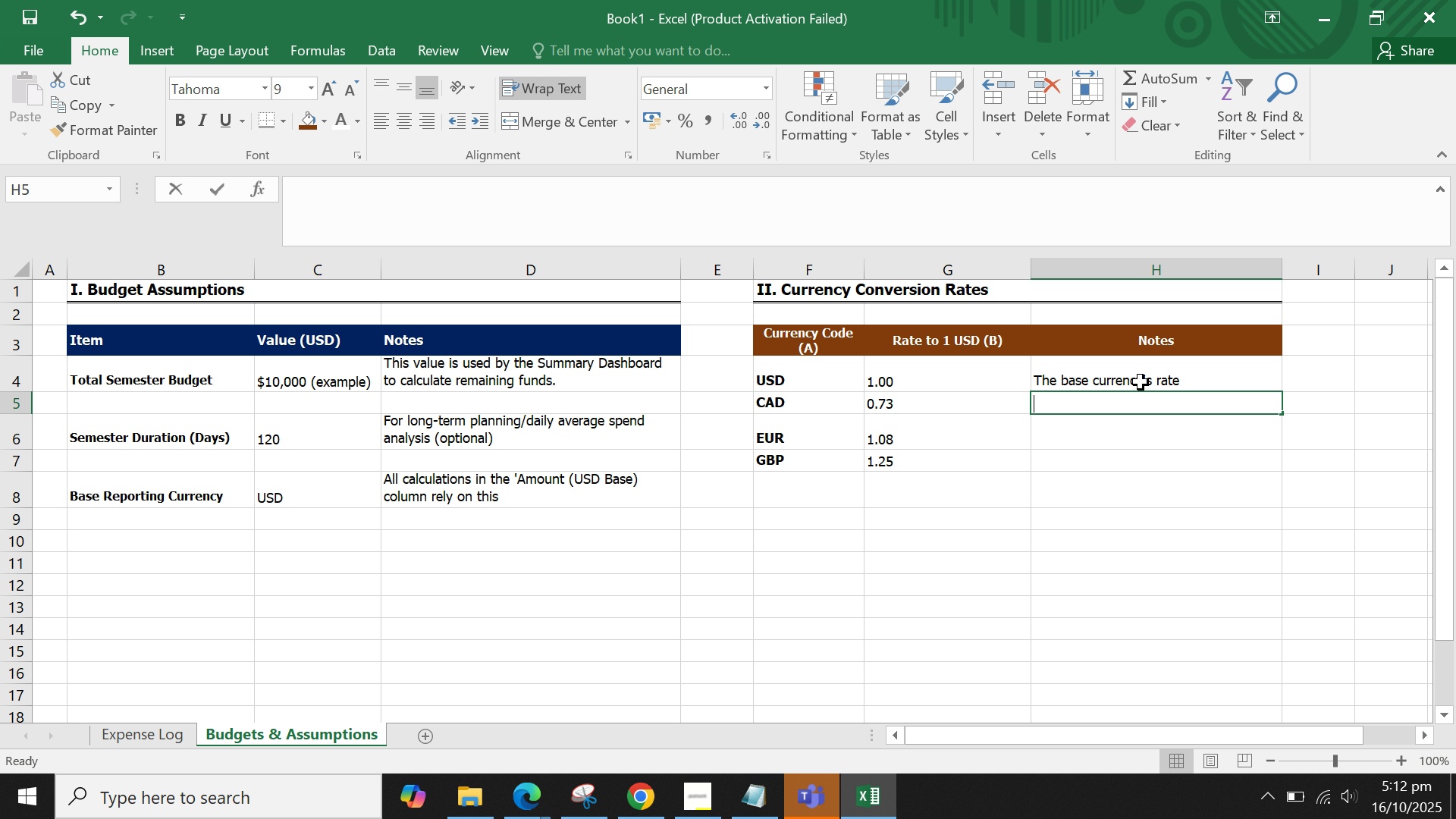 
type(Example rateL)
key(Backspace)
type(: 1 CAD buys 0.73 USD)
 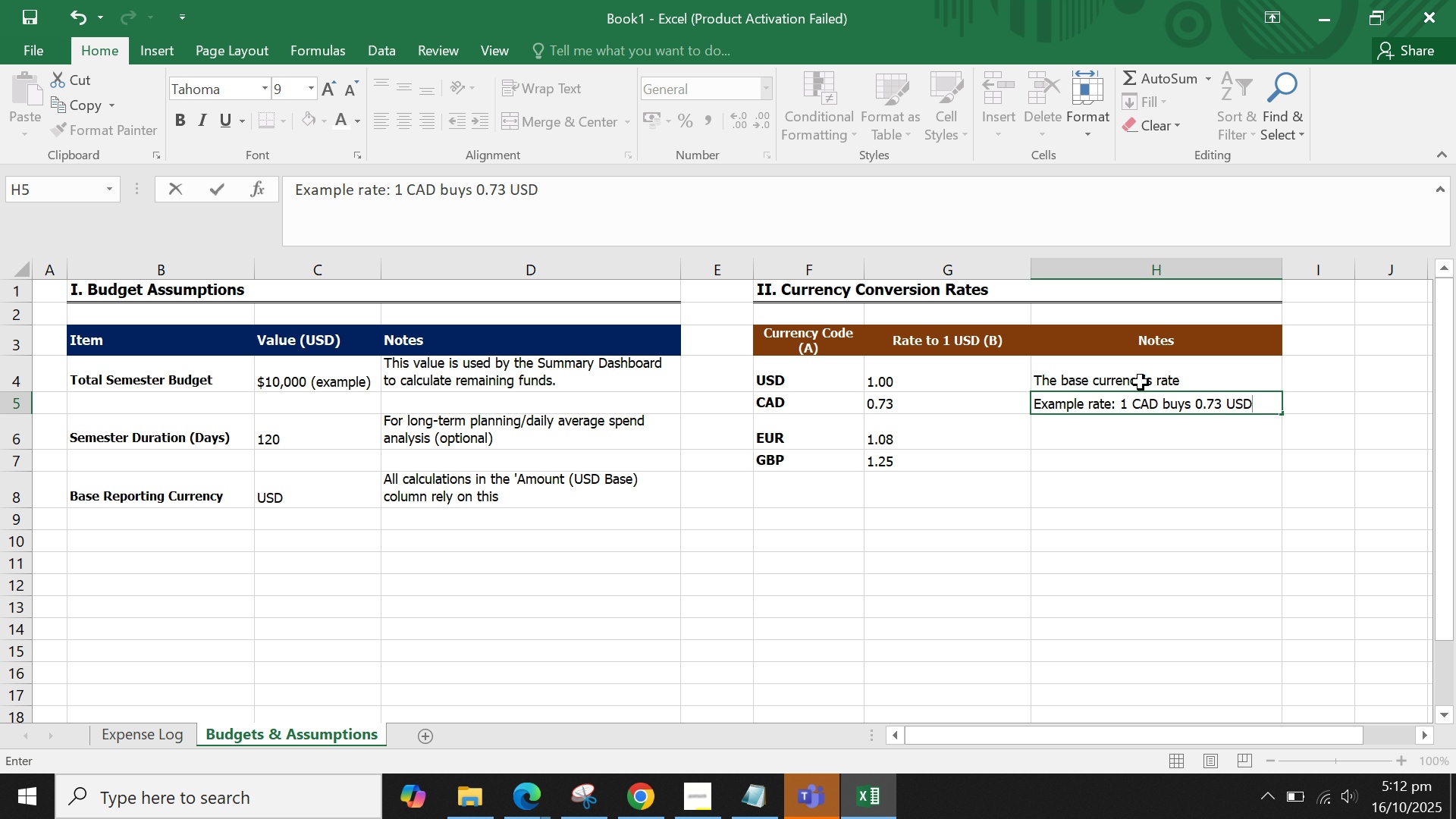 
key(Enter)
 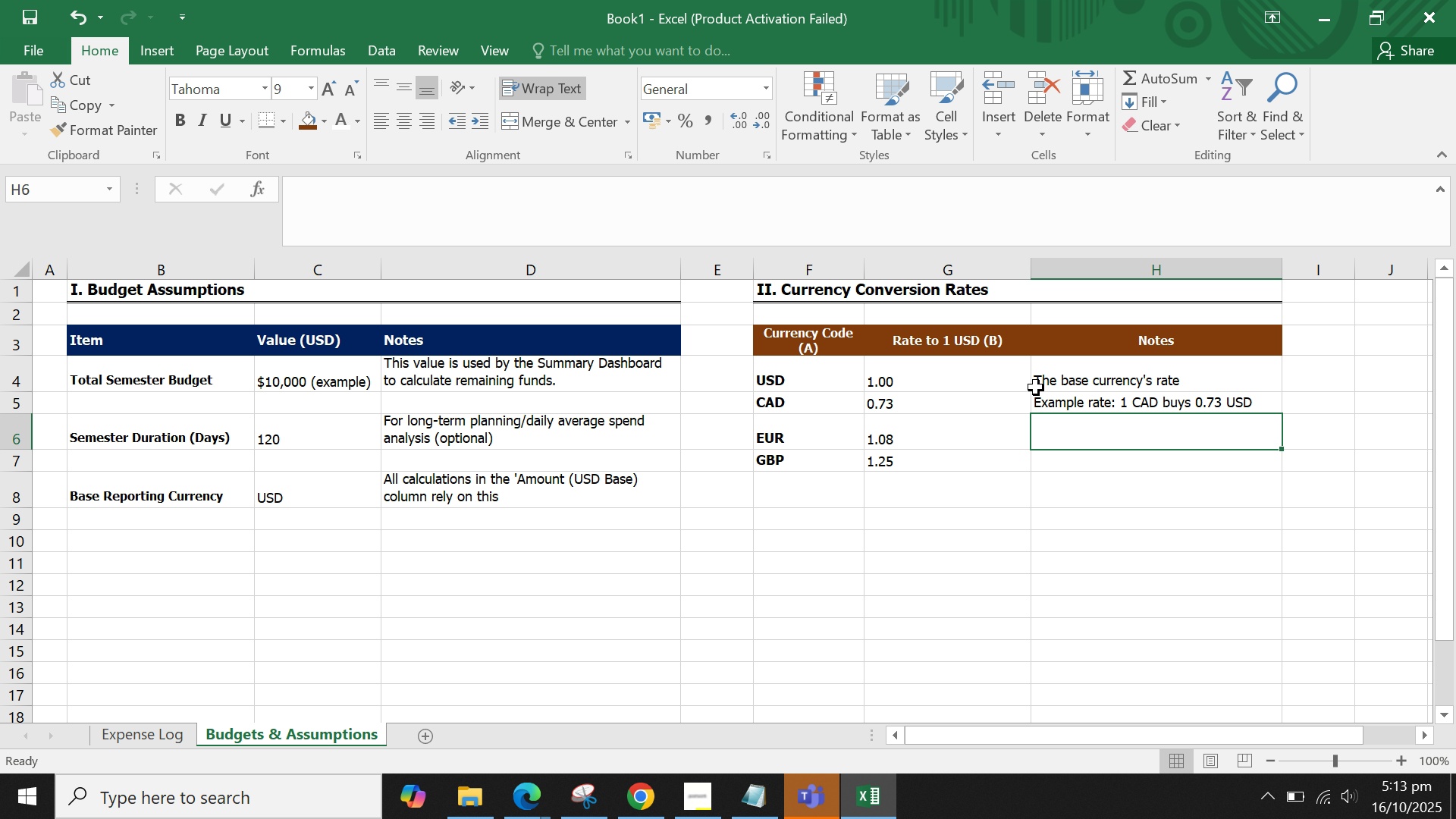 
wait(5.66)
 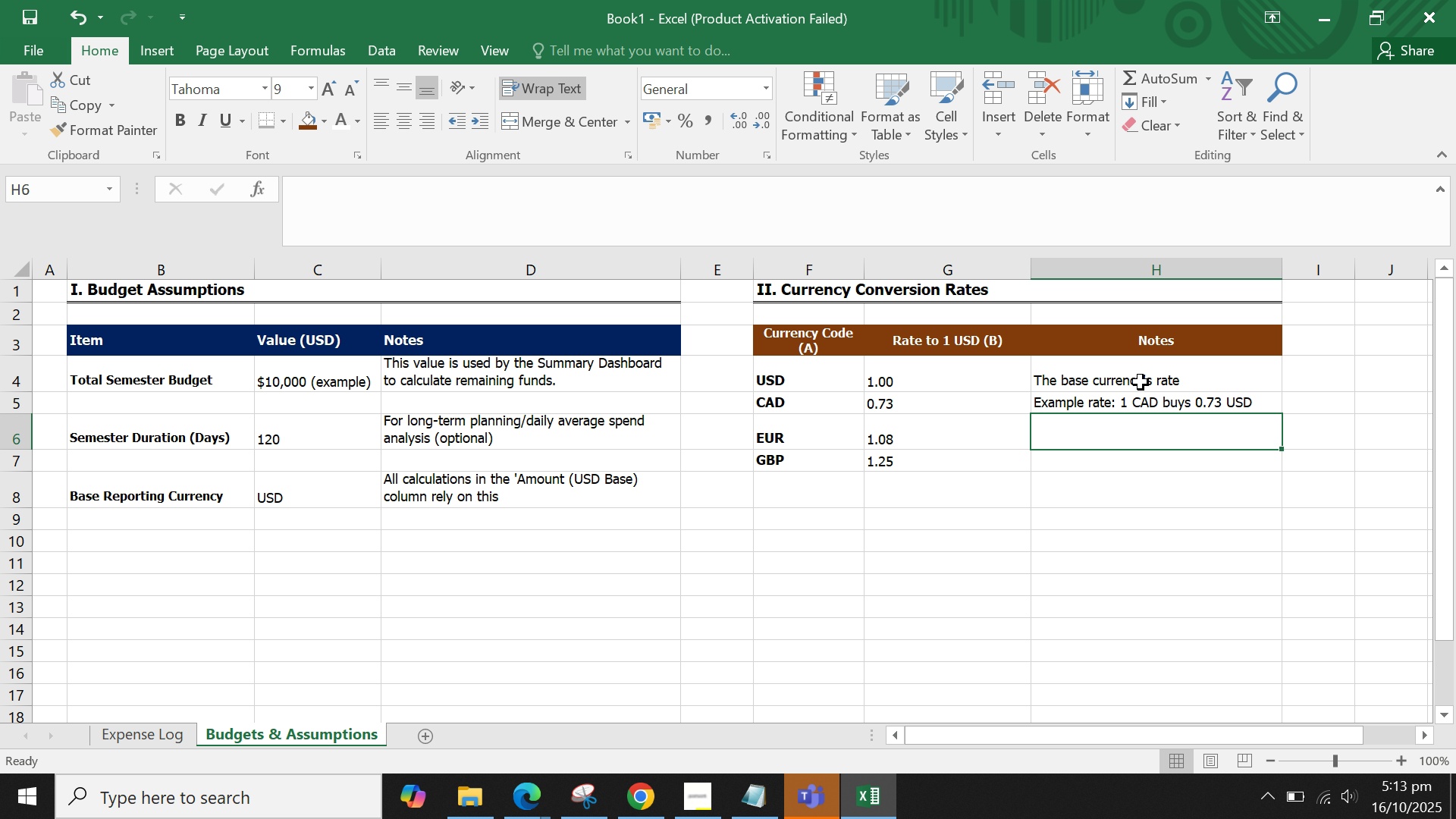 
left_click([1158, 400])
 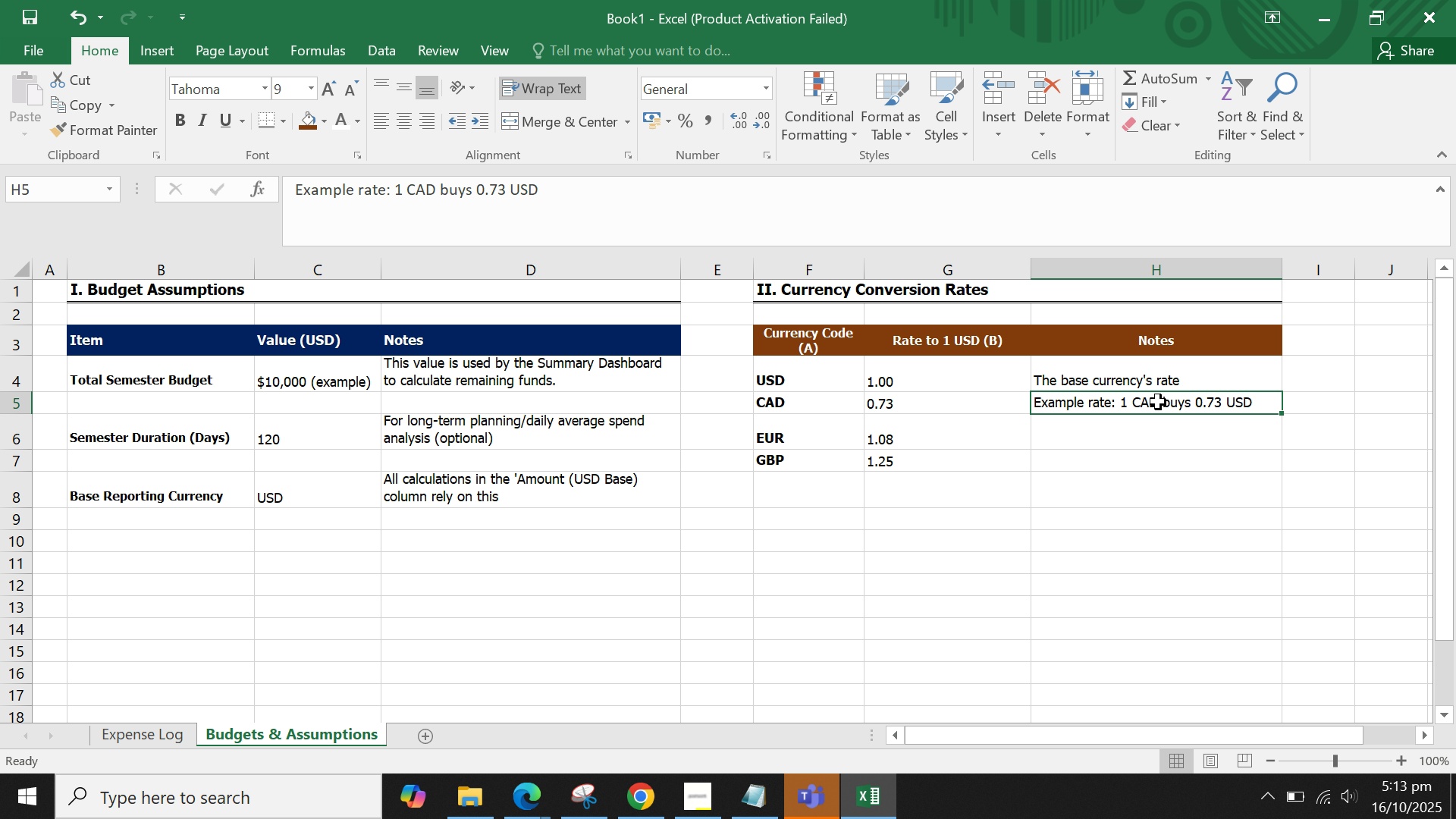 
key(Control+X)
 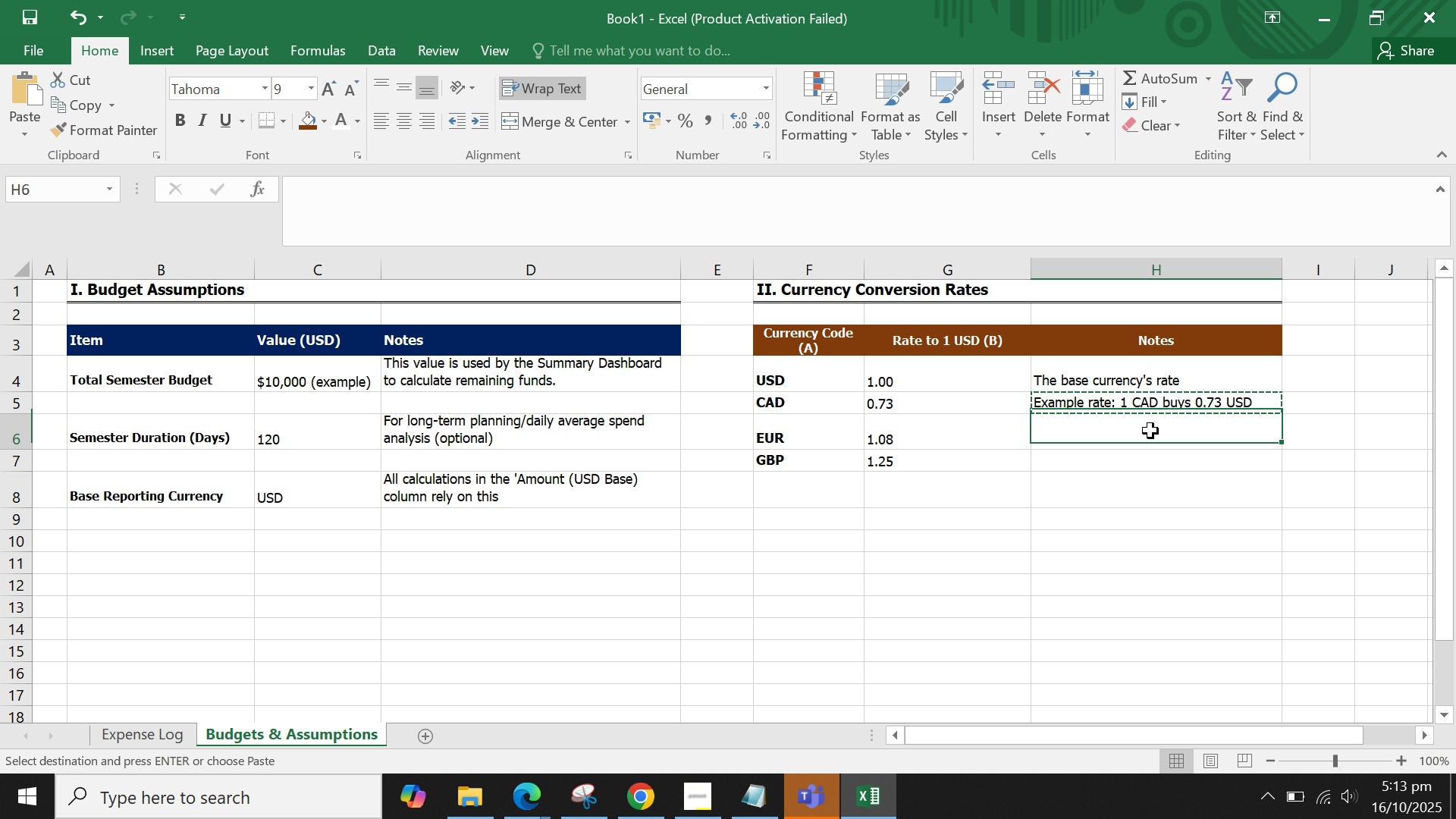 
left_click([1150, 431])
 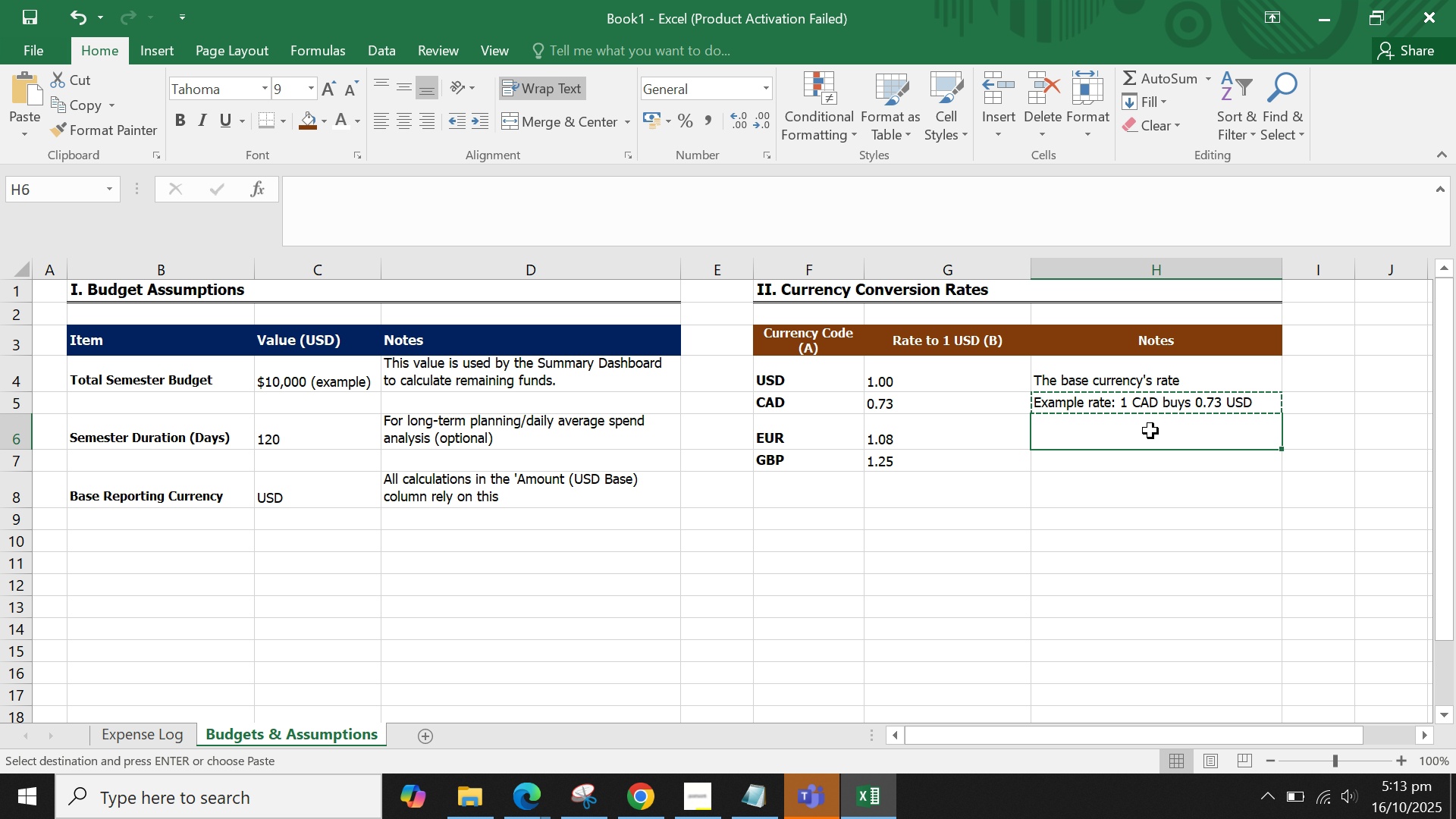 
key(Control+V)
 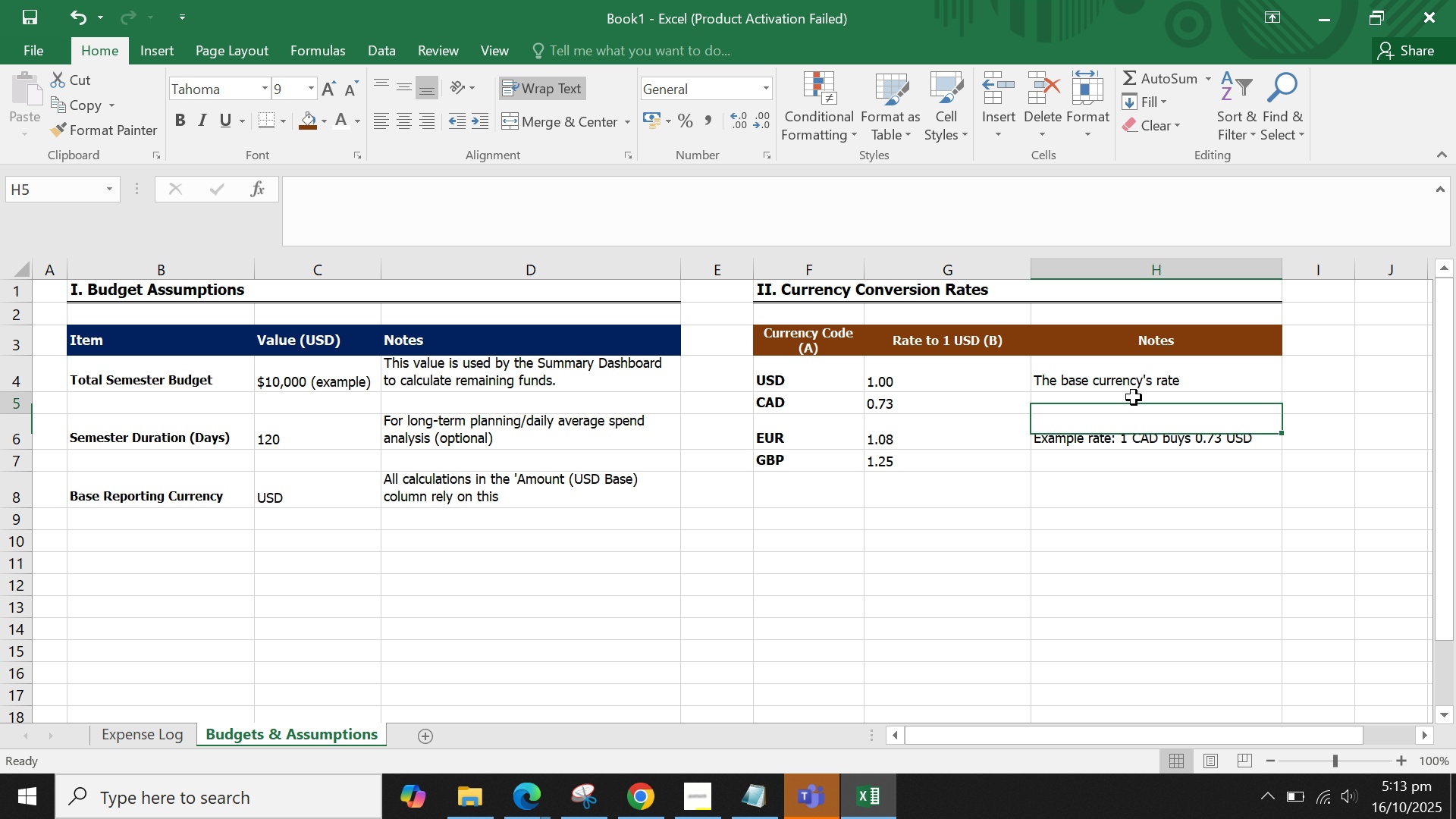 
left_click([1134, 397])
 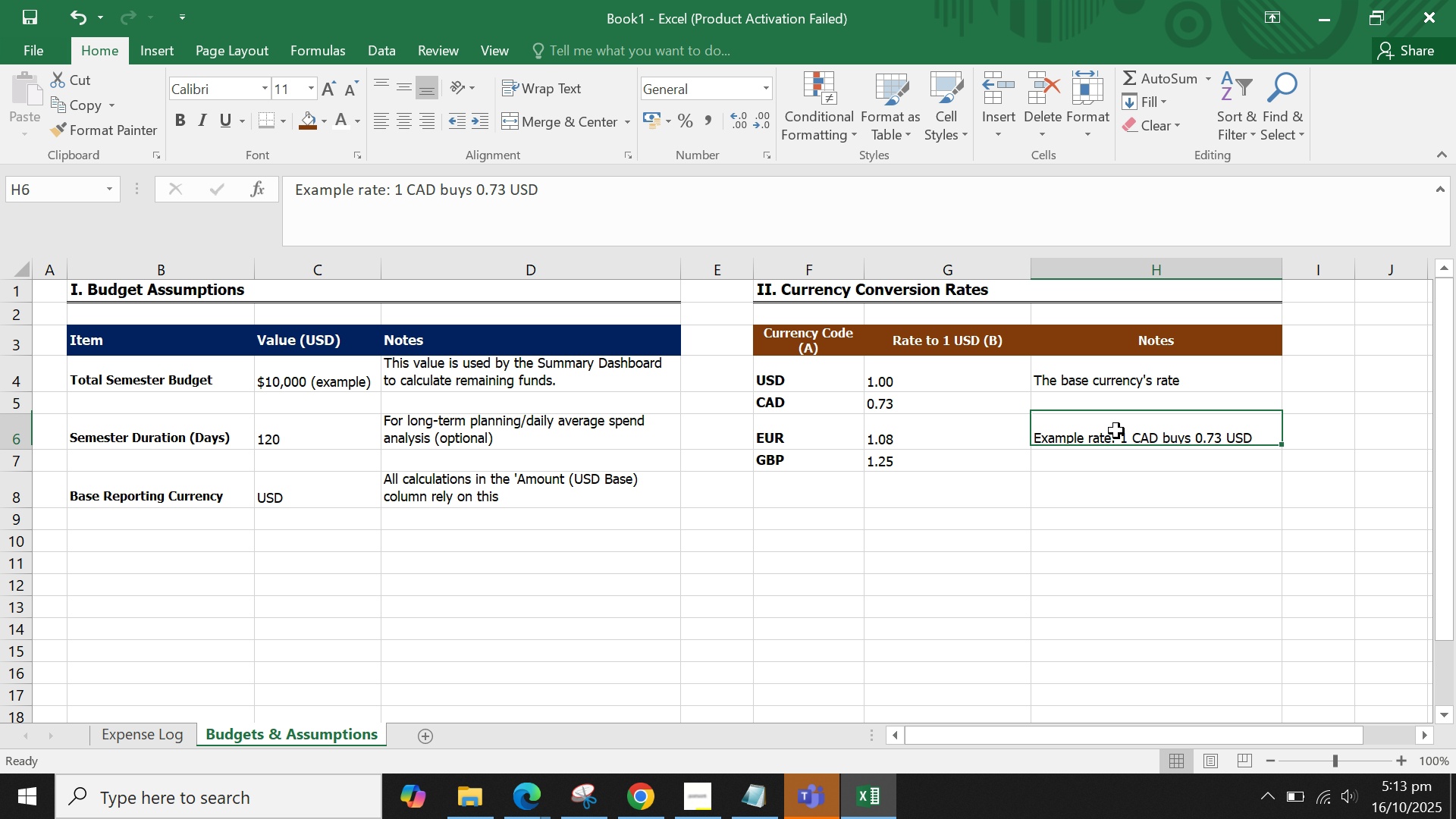 
left_click([1116, 431])
 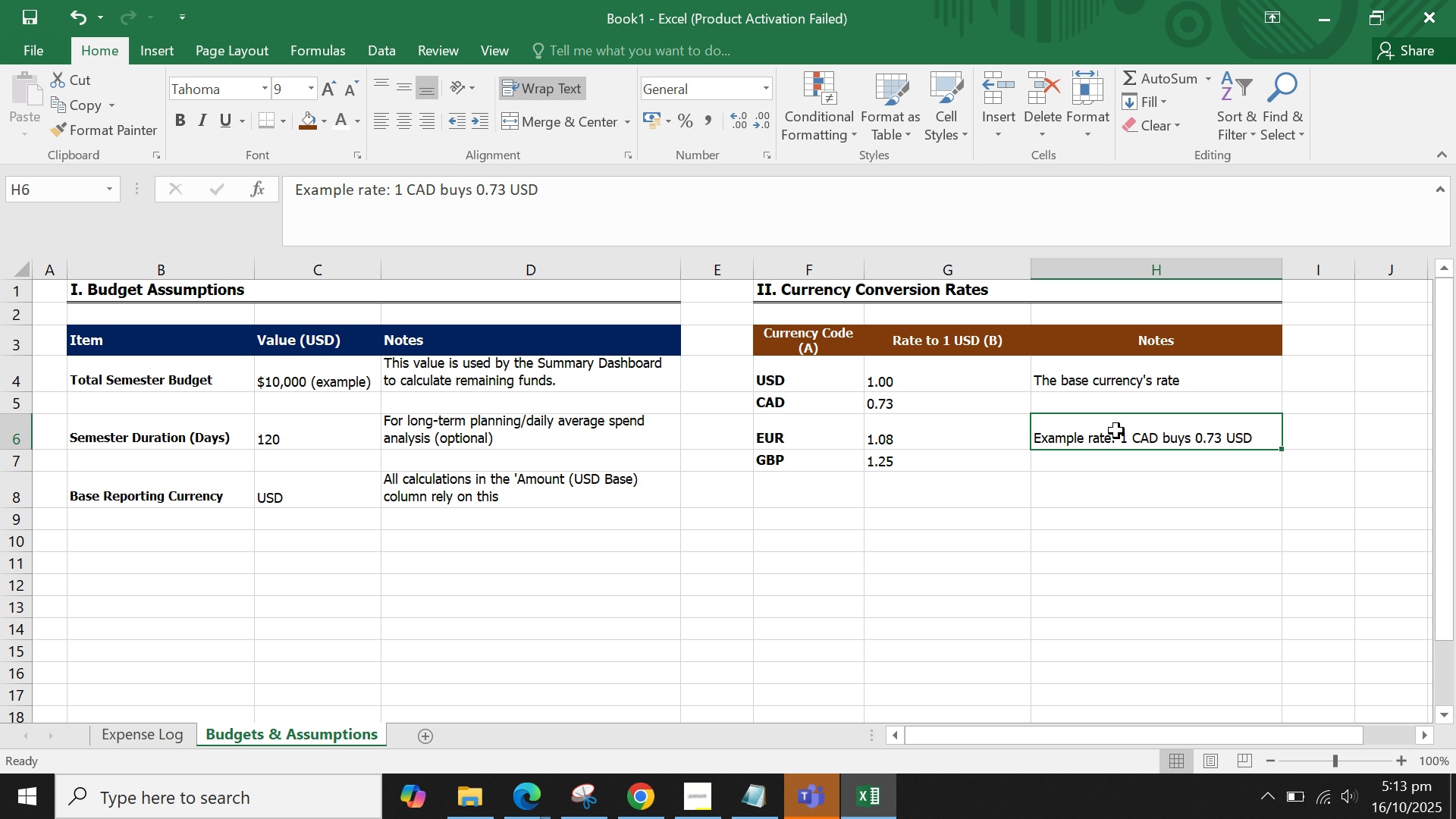 
key(Control+C)
 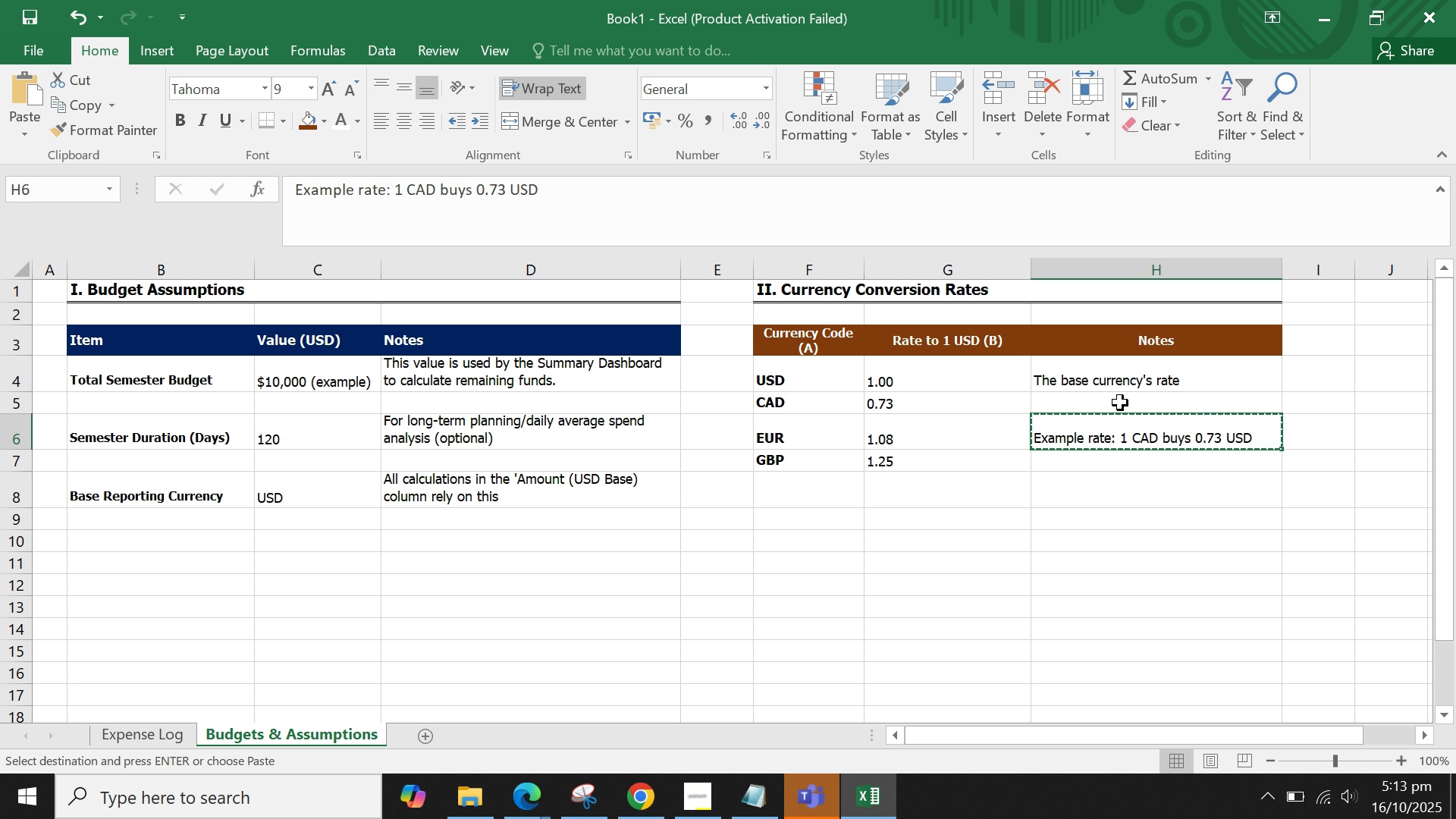 
double_click([1120, 403])
 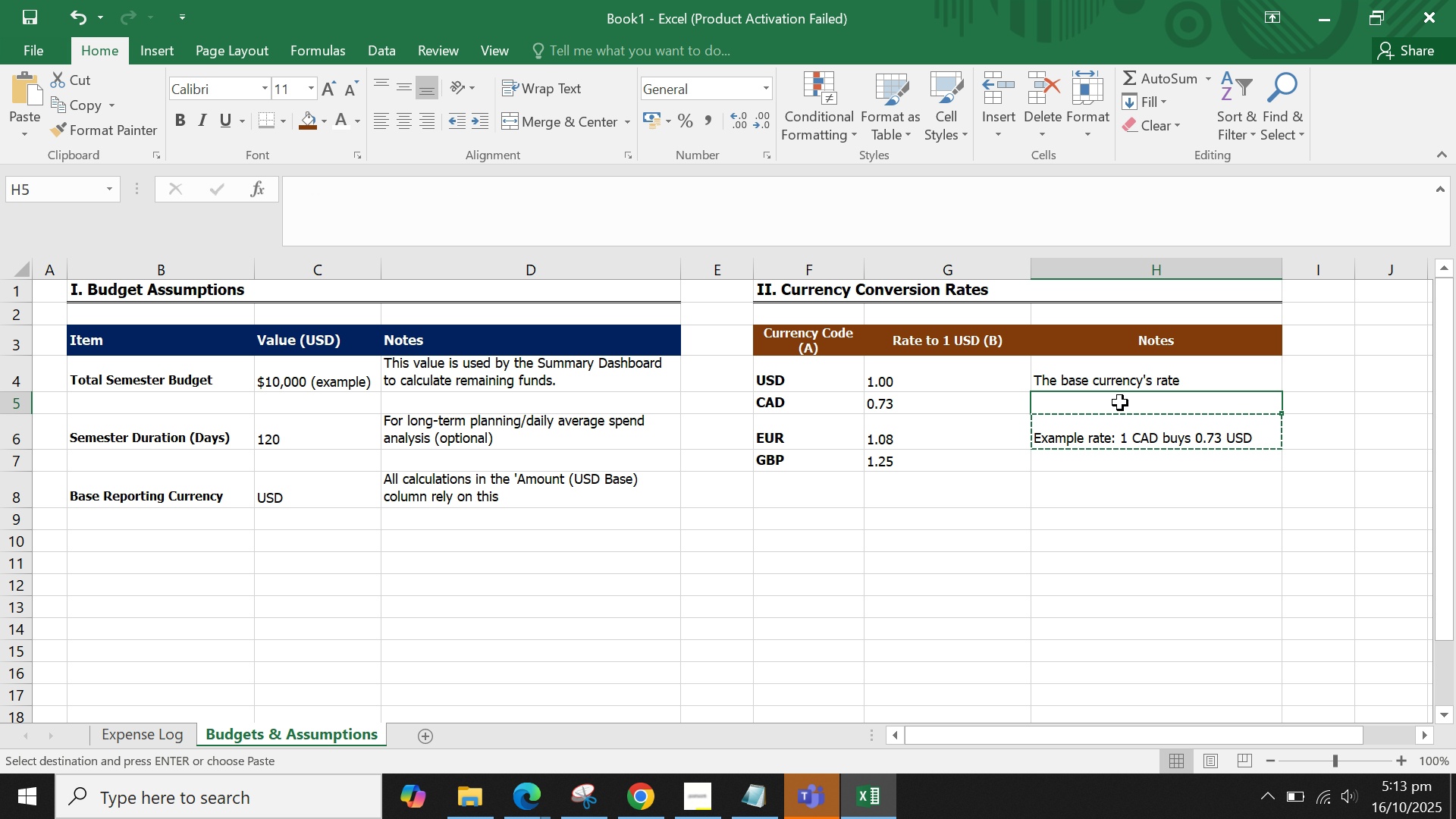 
hold_key(key=ControlLeft, duration=0.37)
 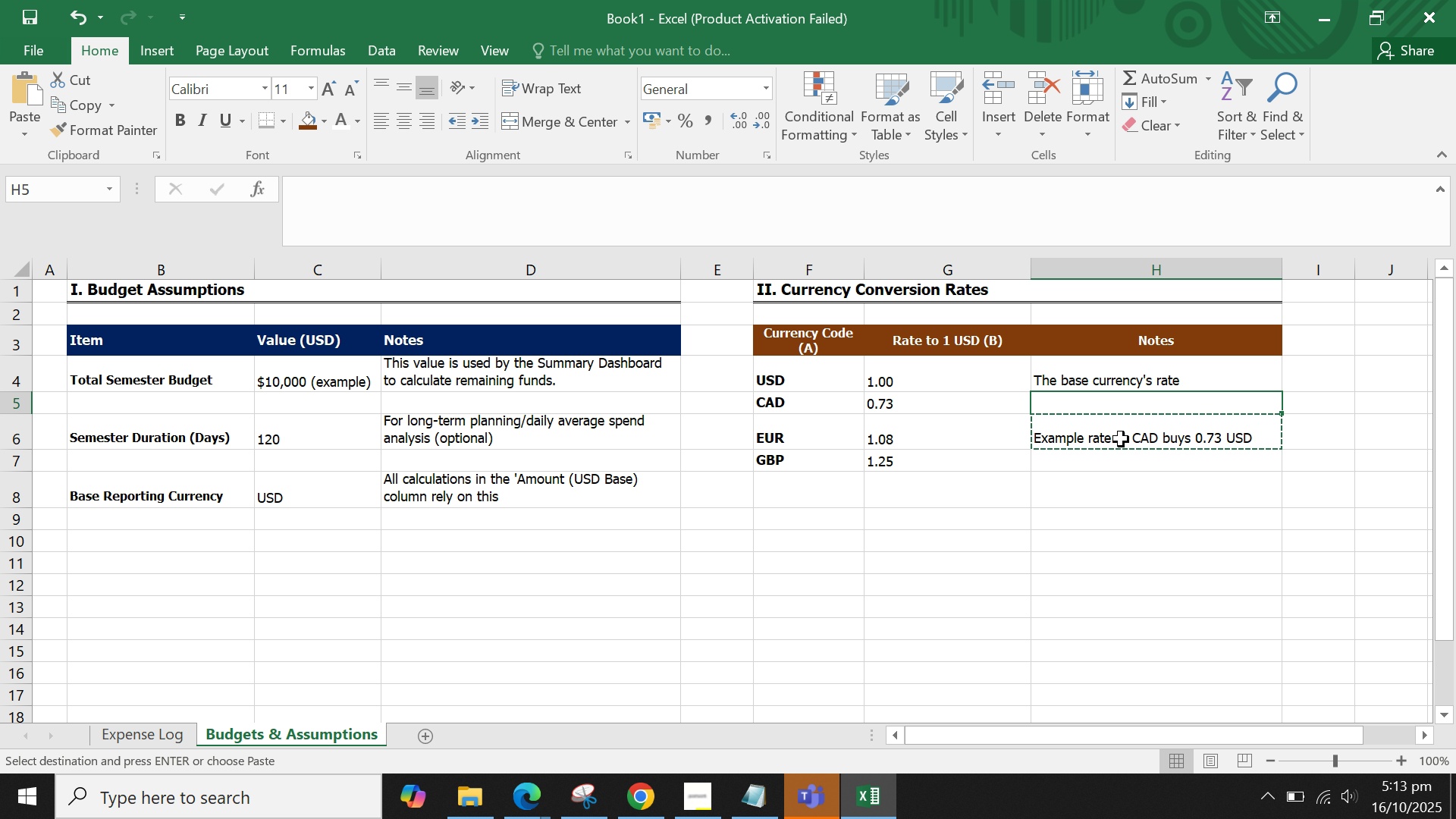 
key(Control+V)
 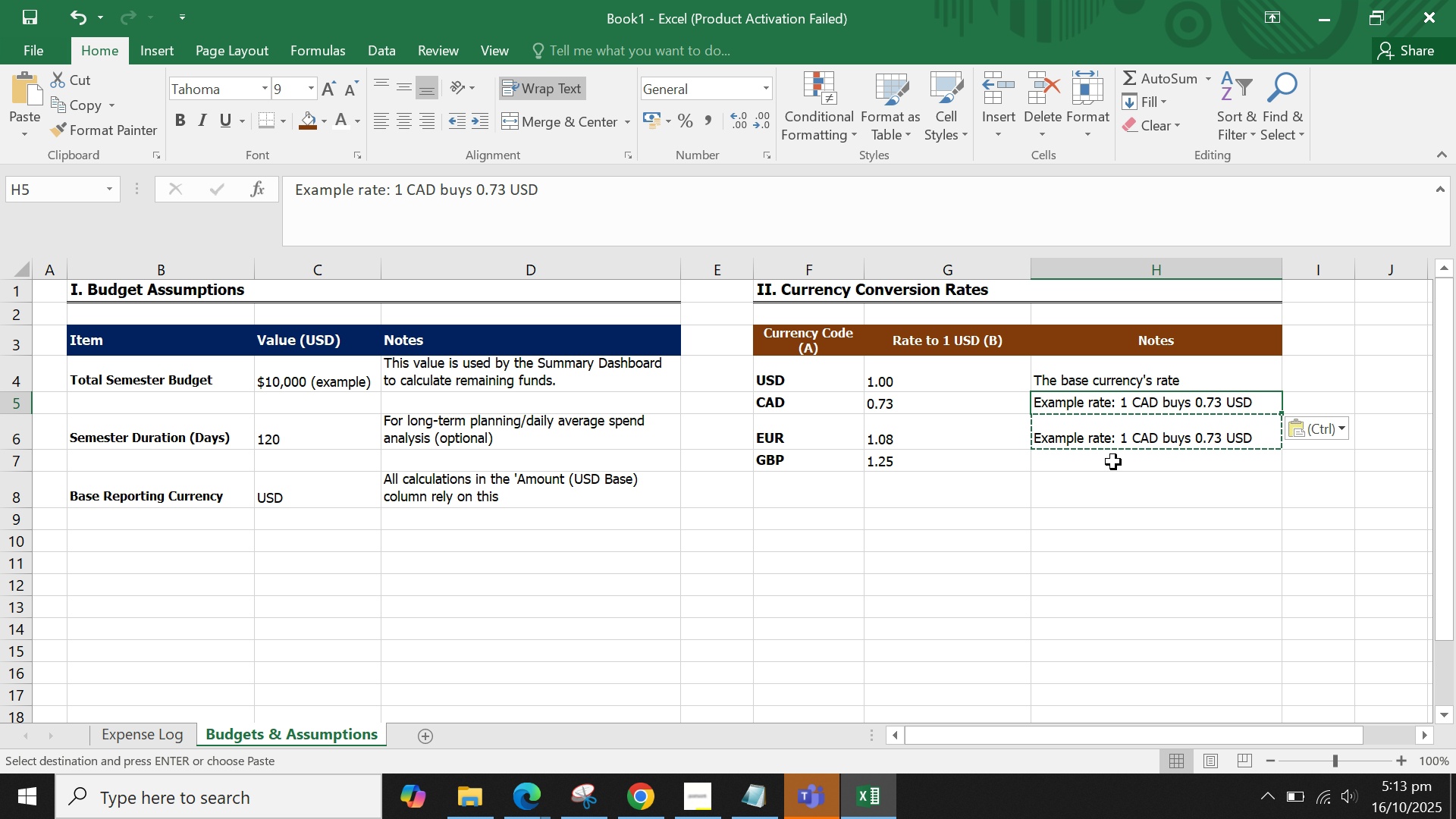 
left_click([1113, 462])
 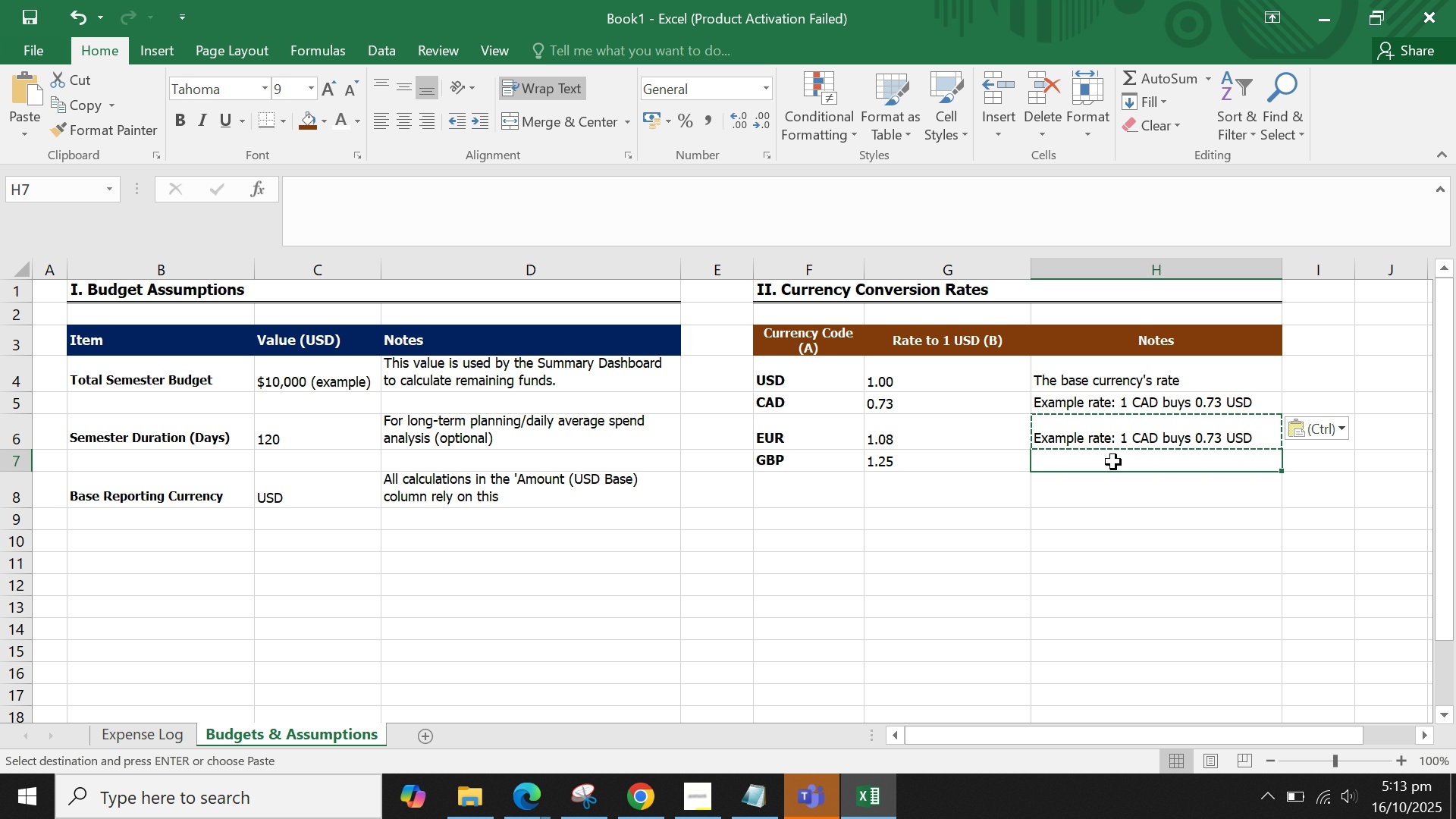 
key(Control+V)
 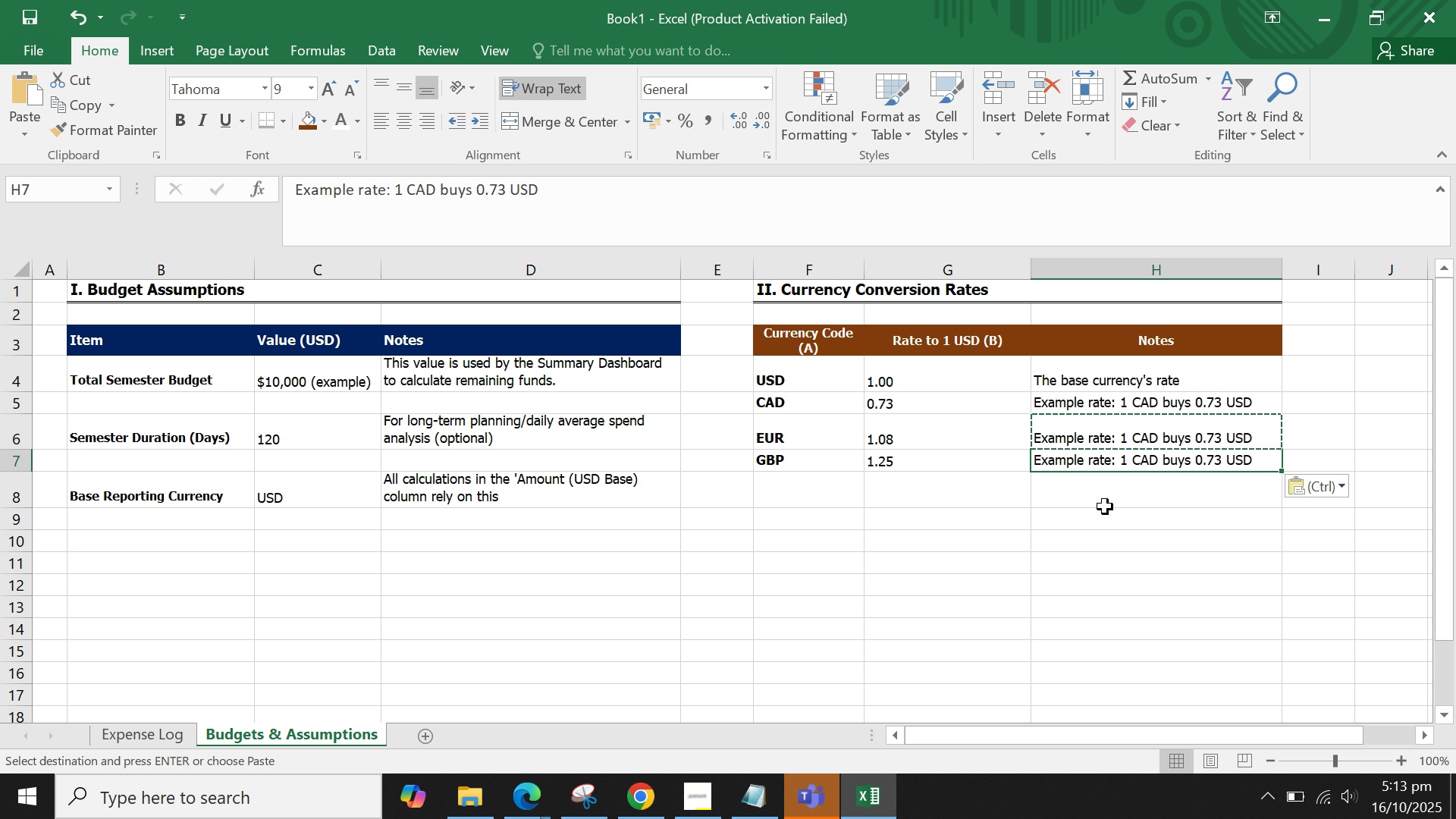 
left_click_drag(start_coordinate=[1094, 511], to_coordinate=[1094, 516])
 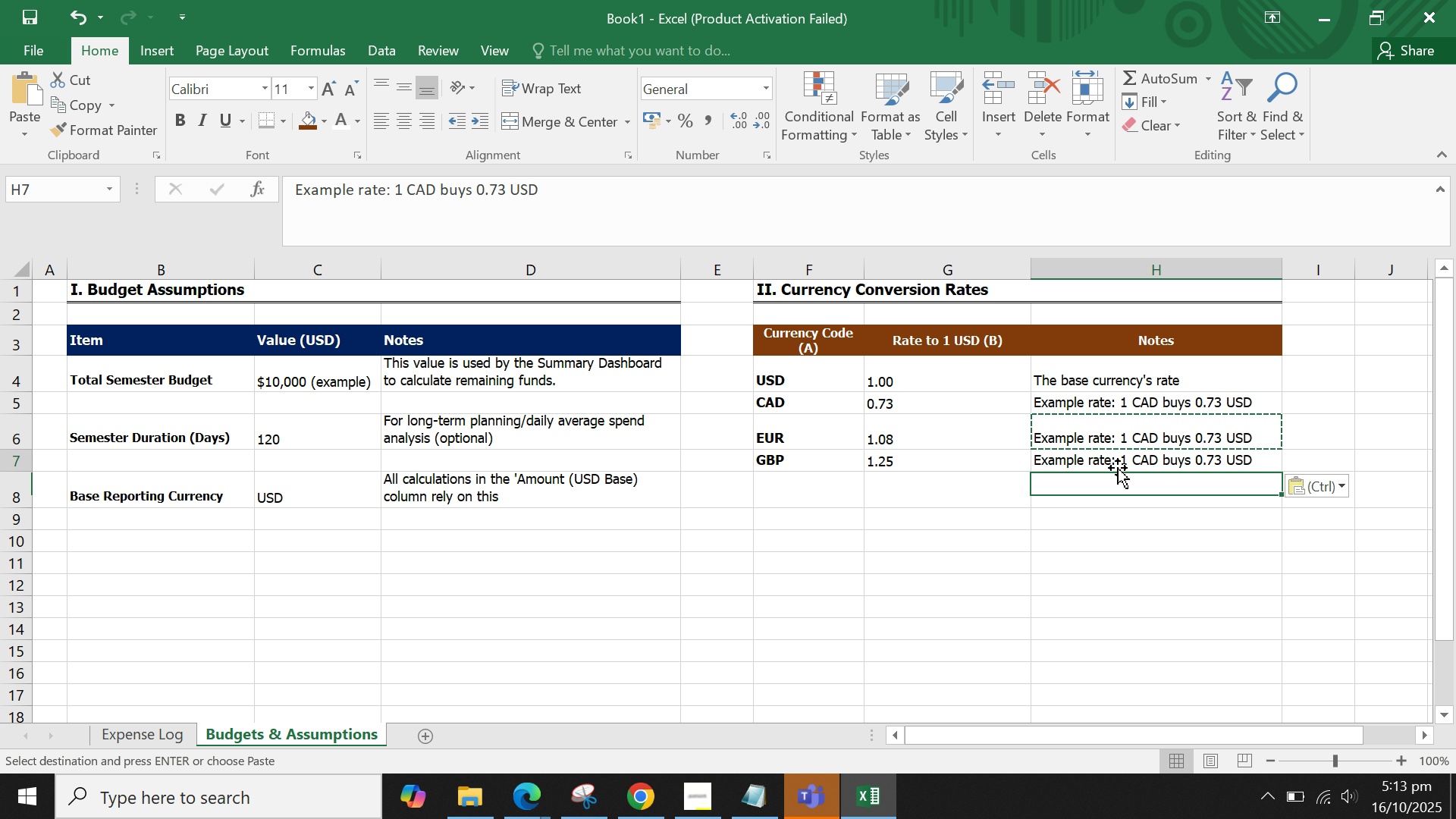 
double_click([1118, 468])
 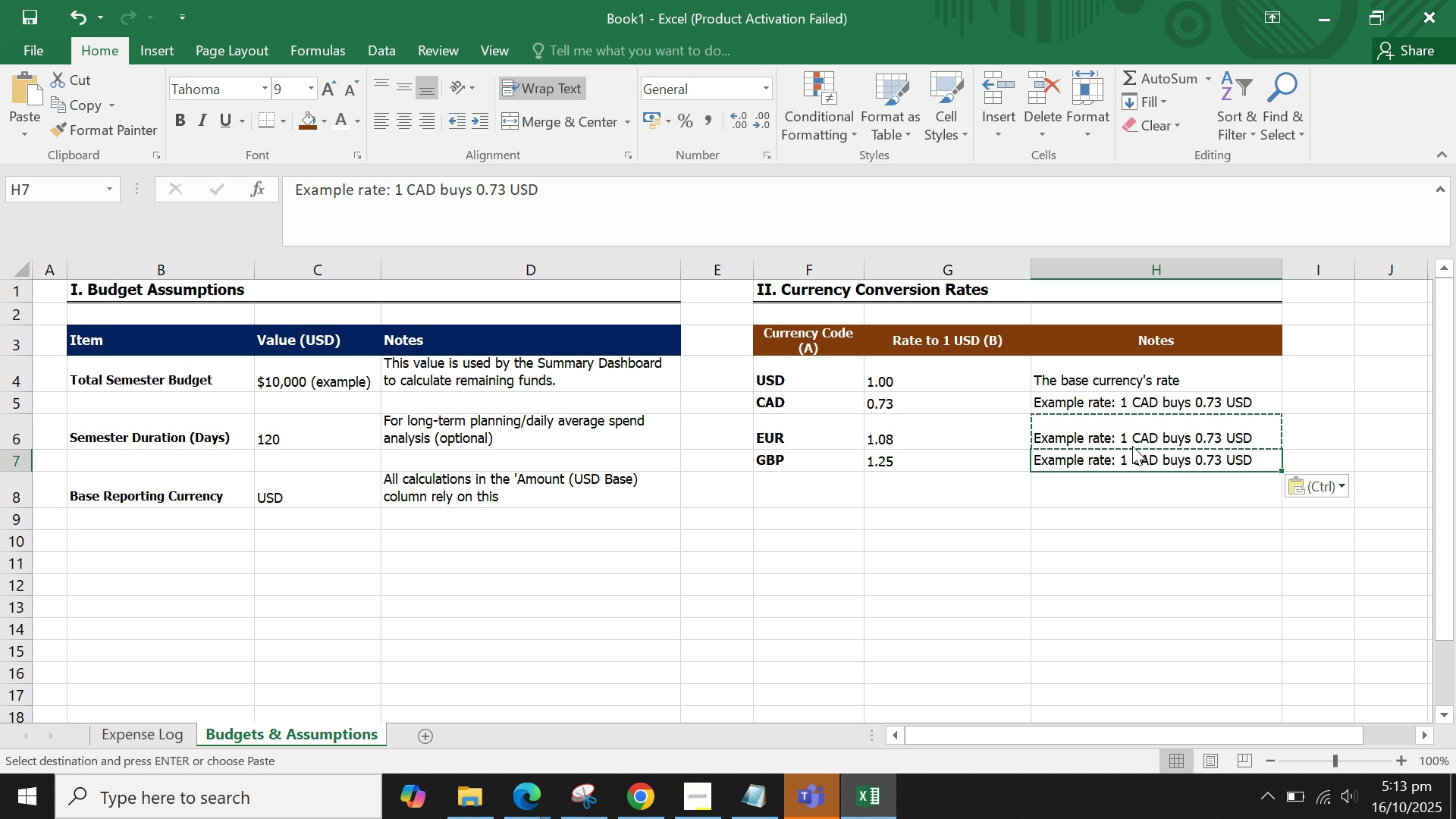 
triple_click([1132, 446])
 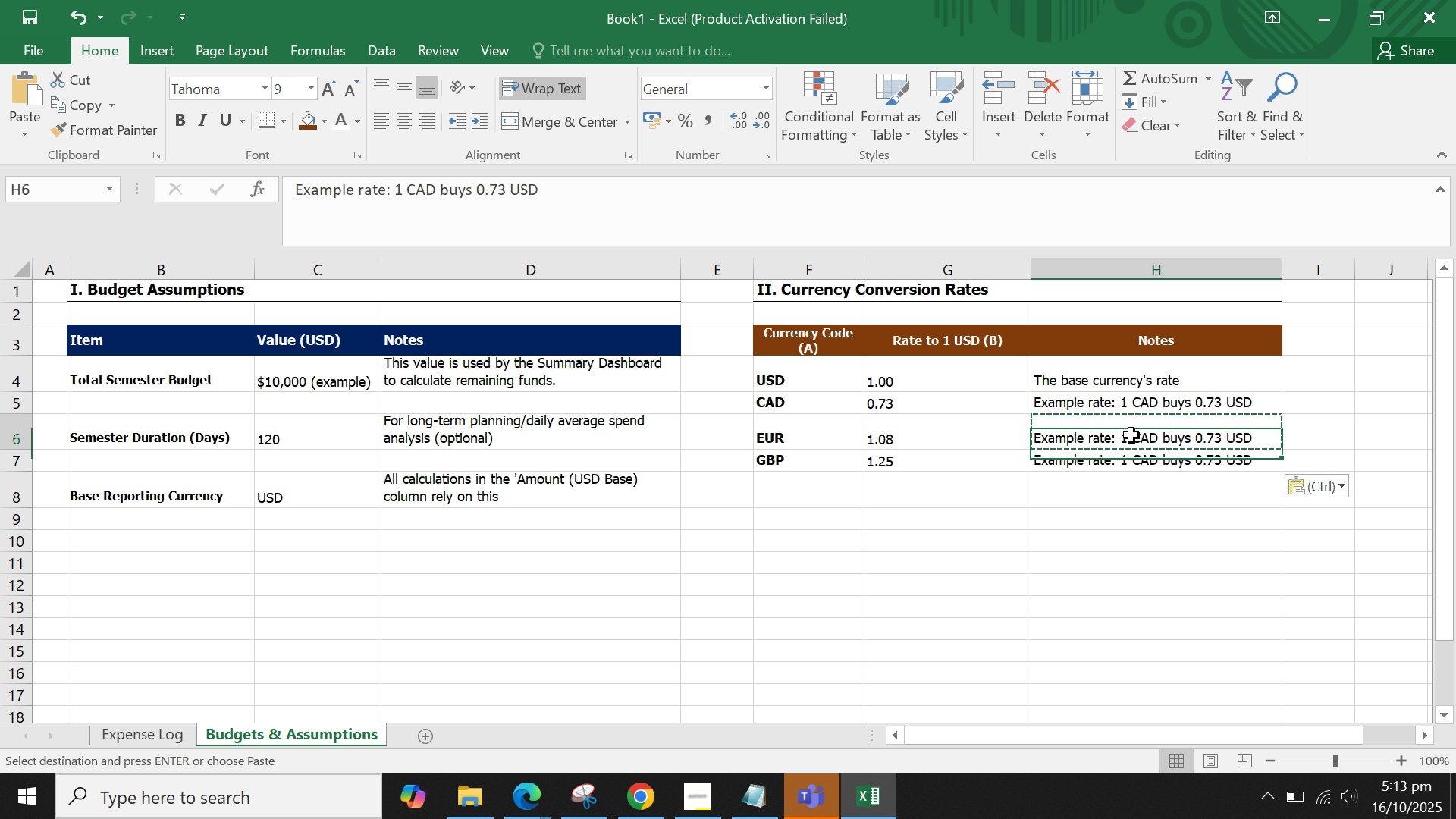 
triple_click([1131, 435])
 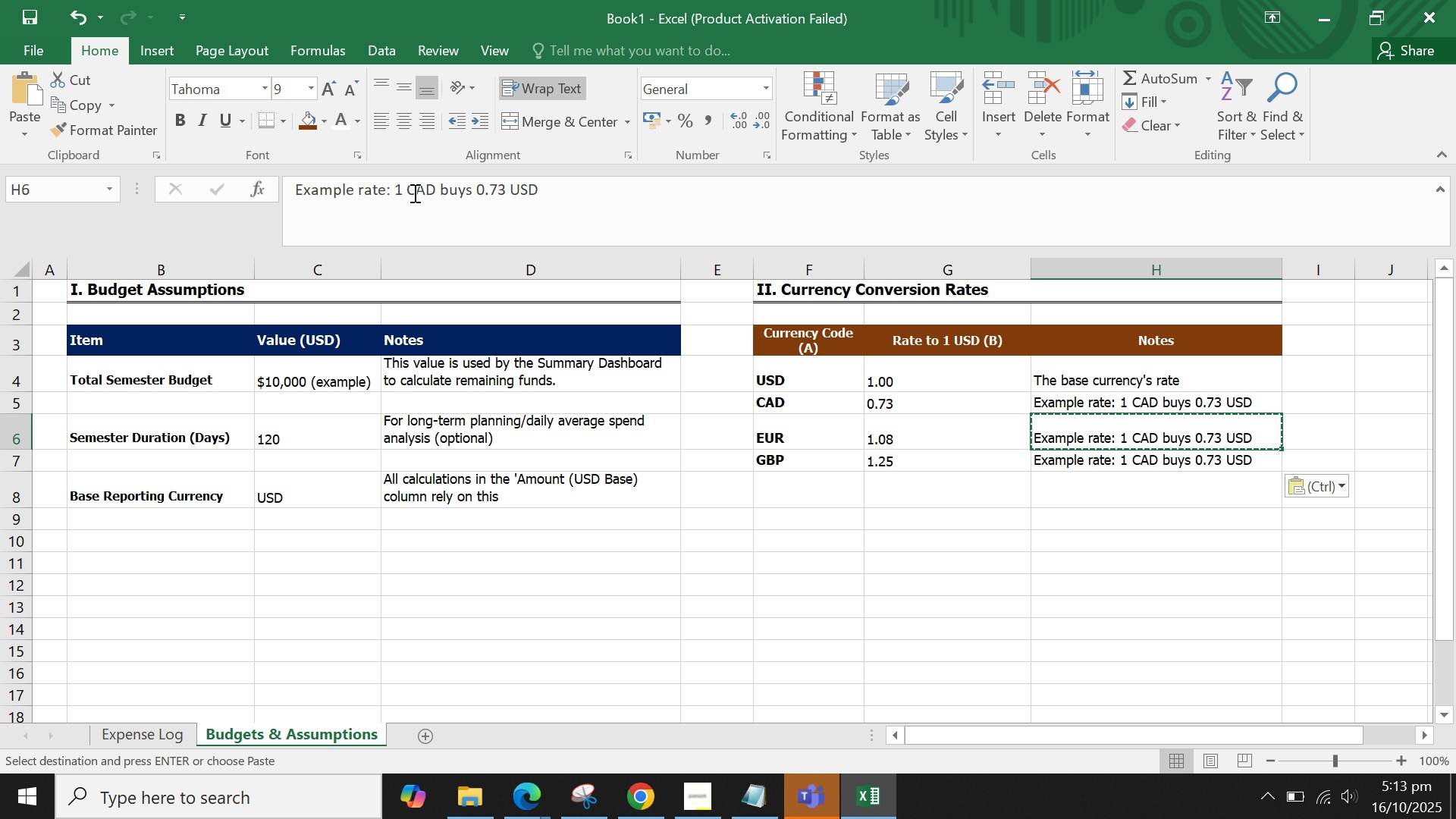 
double_click([413, 193])
 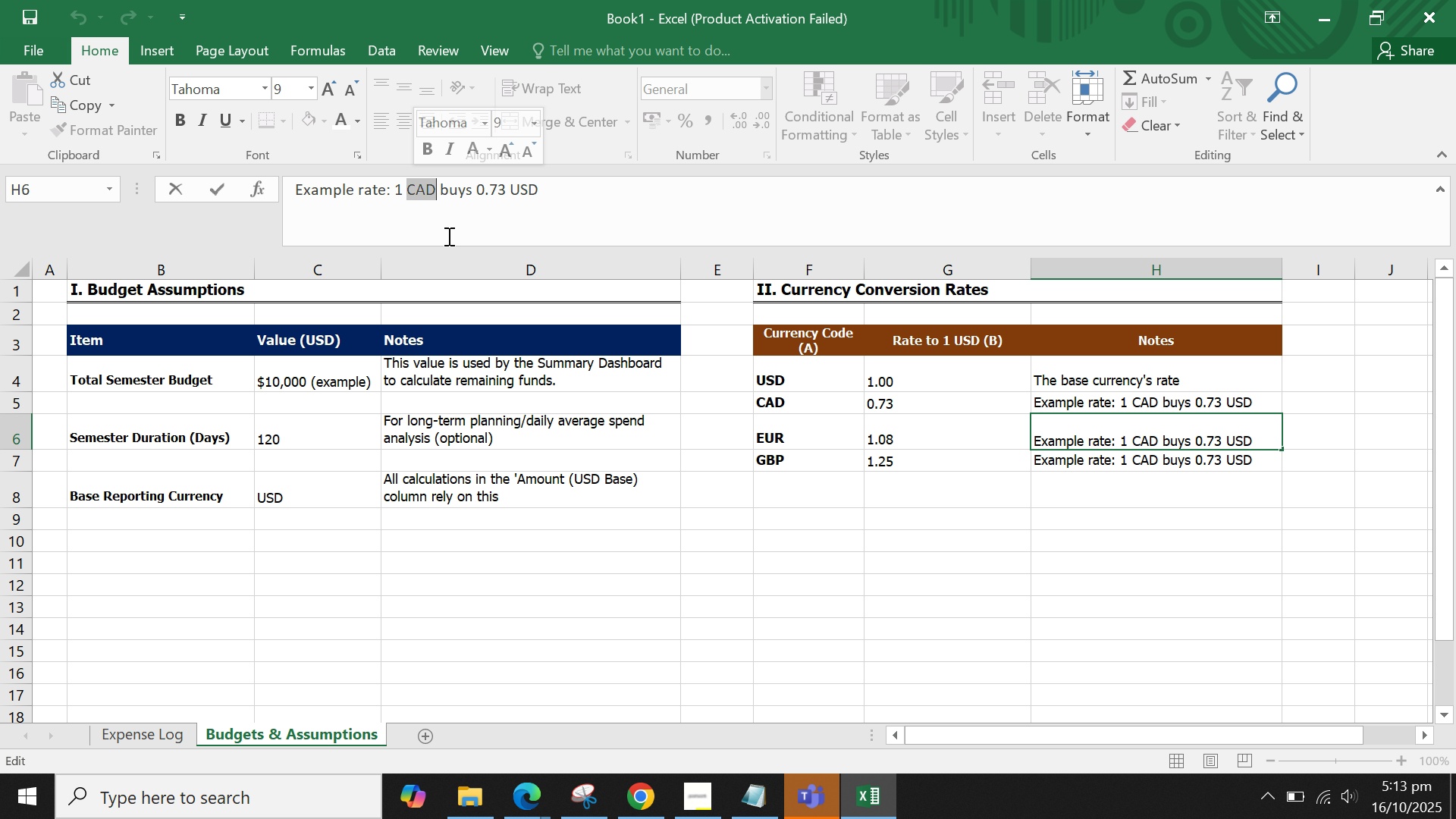 
type(EUR)
 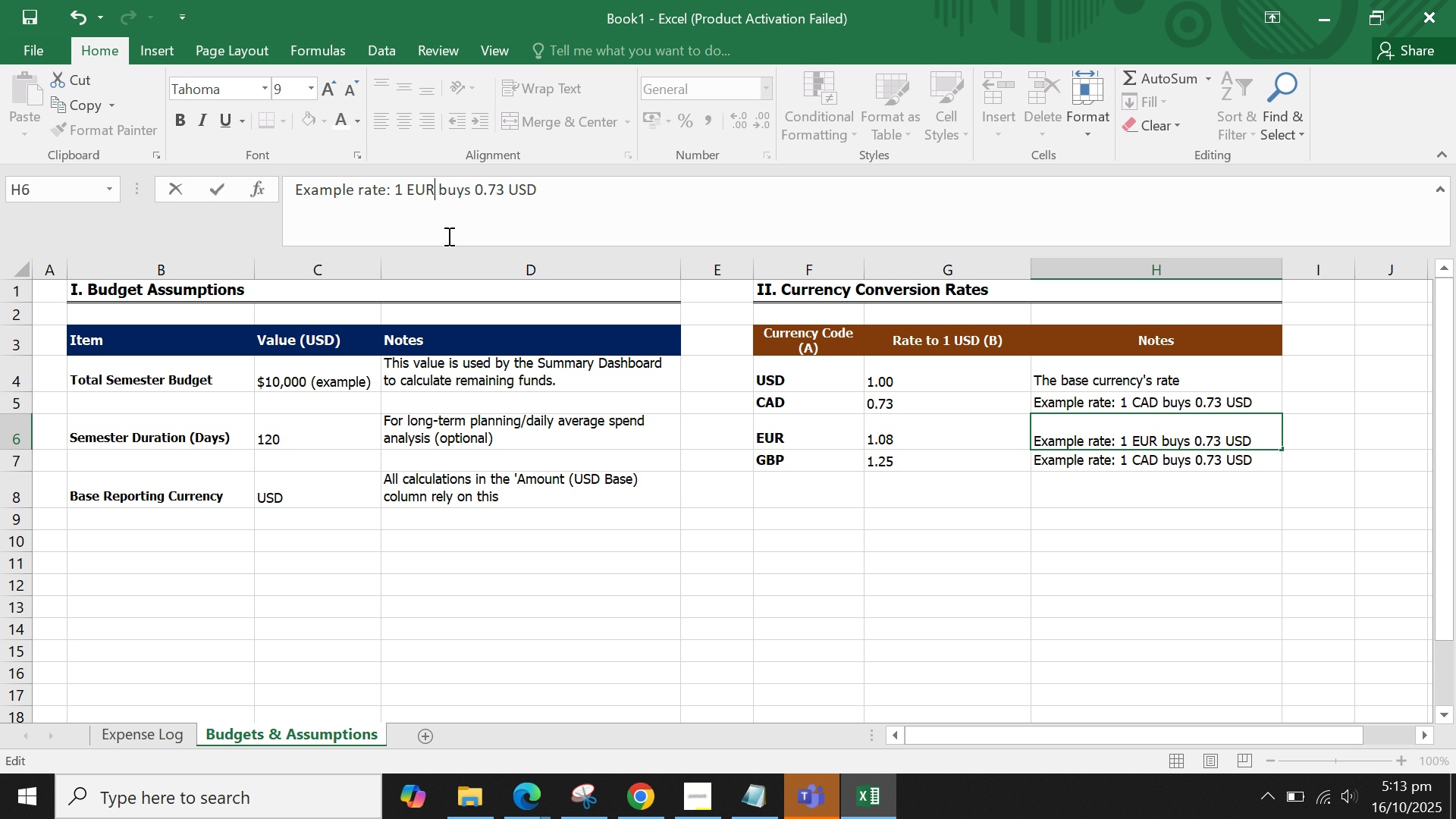 
key(Control+ArrowRight)
 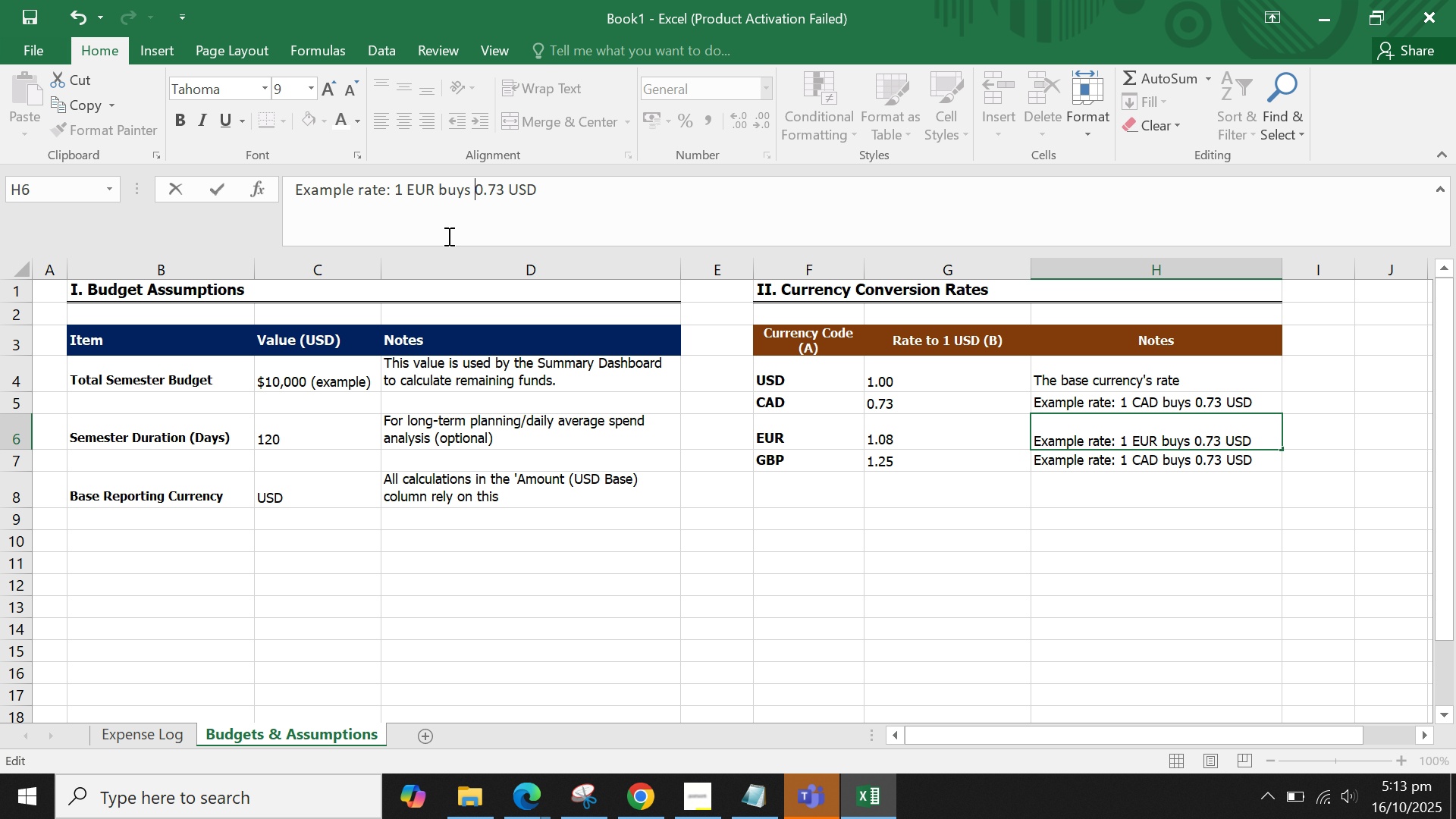 
key(Control+ArrowRight)
 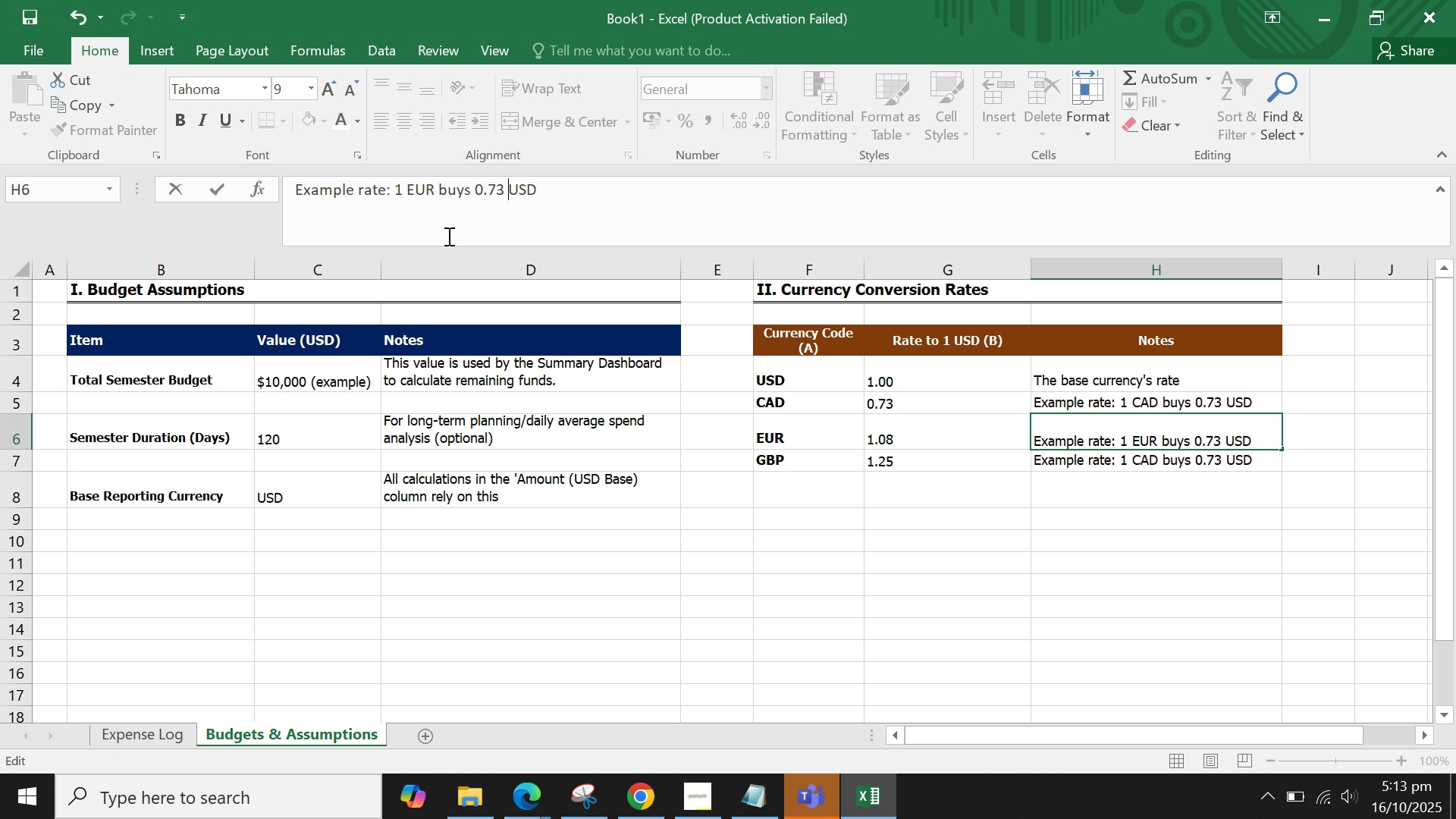 
key(Control+ArrowRight)
 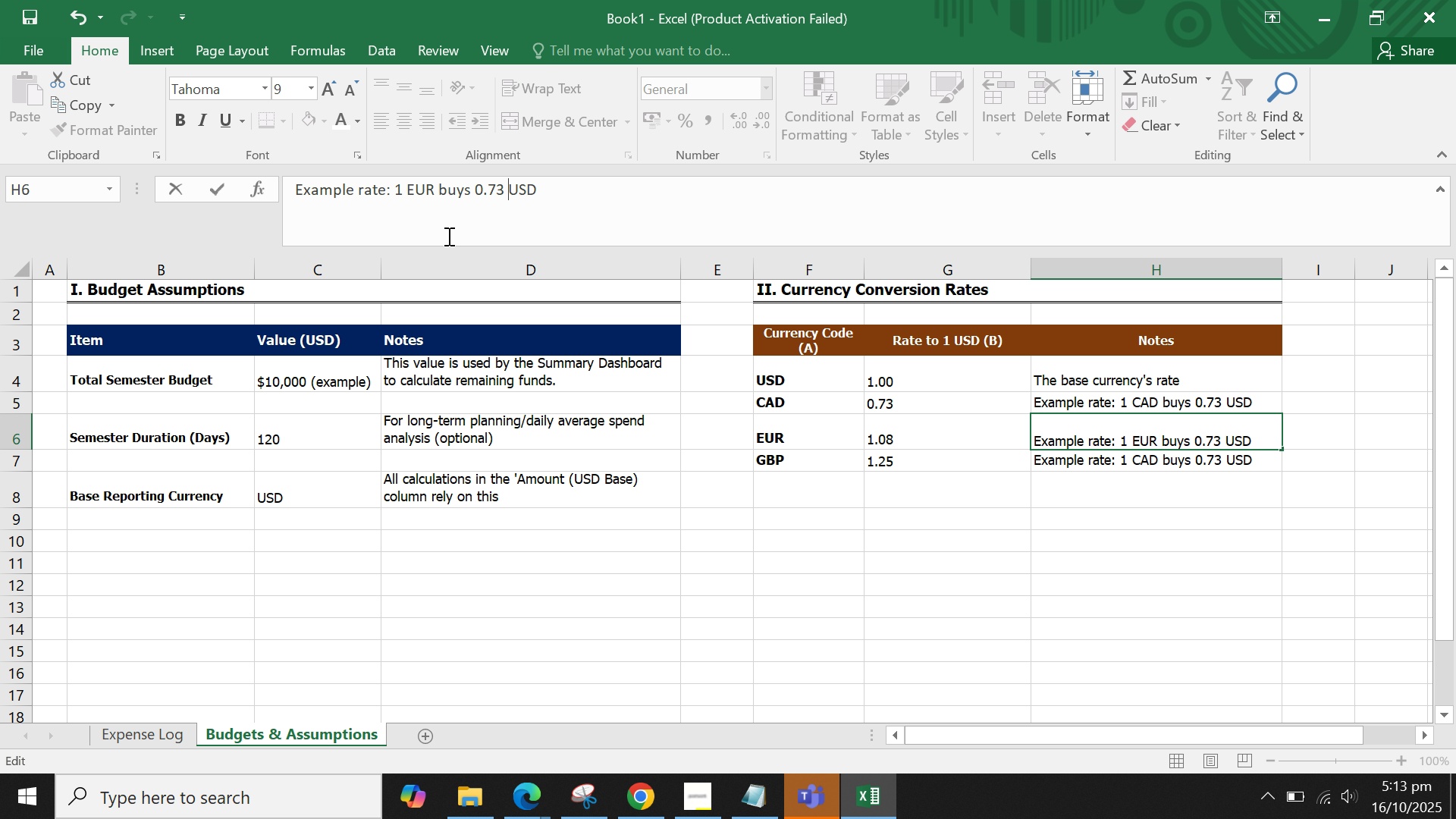 
key(ArrowLeft)
 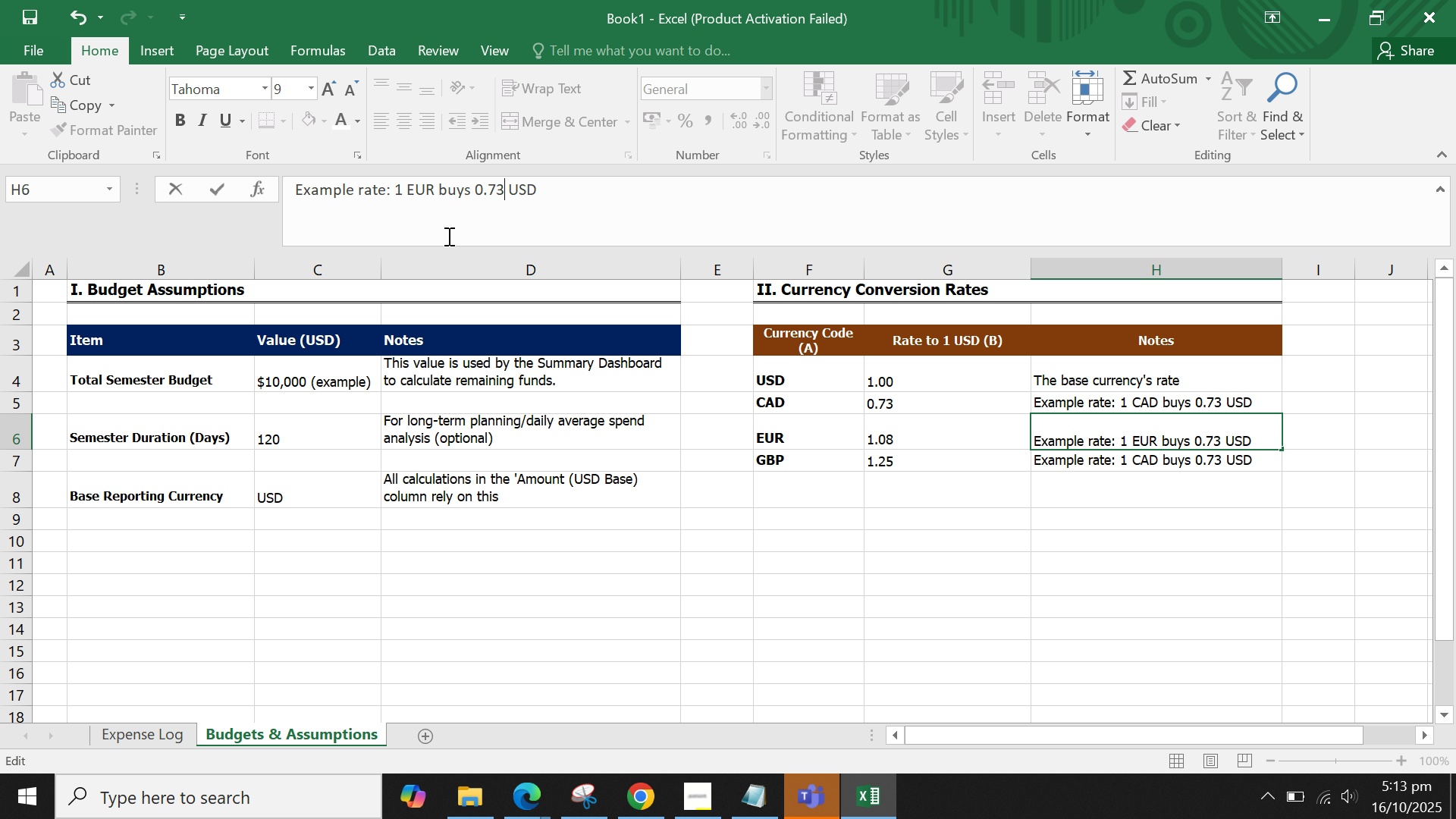 
key(Backspace)
key(Backspace)
key(Backspace)
key(Backspace)
type(10,)
key(Backspace)
key(Backspace)
type(.08)
 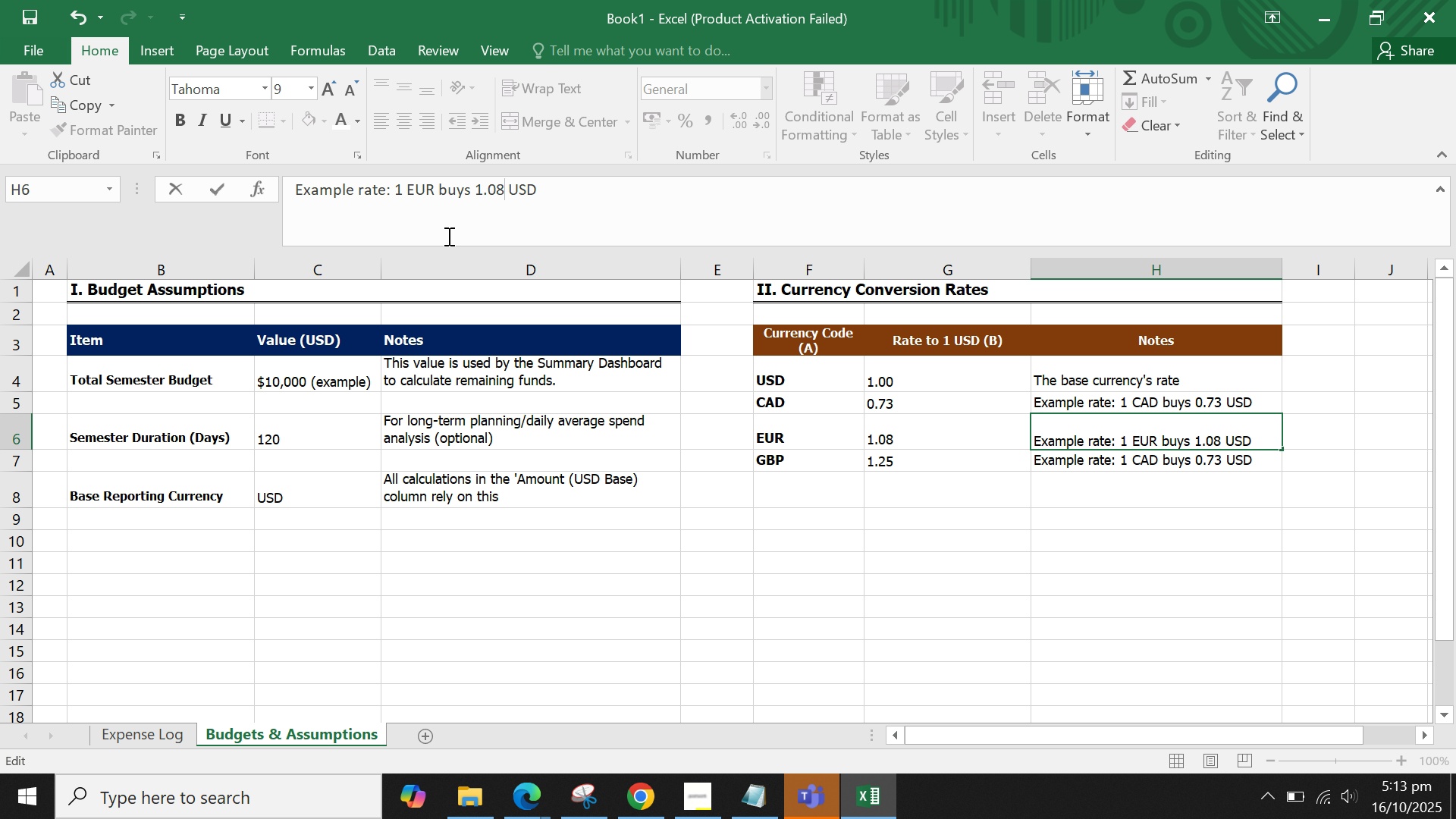 
key(Enter)
 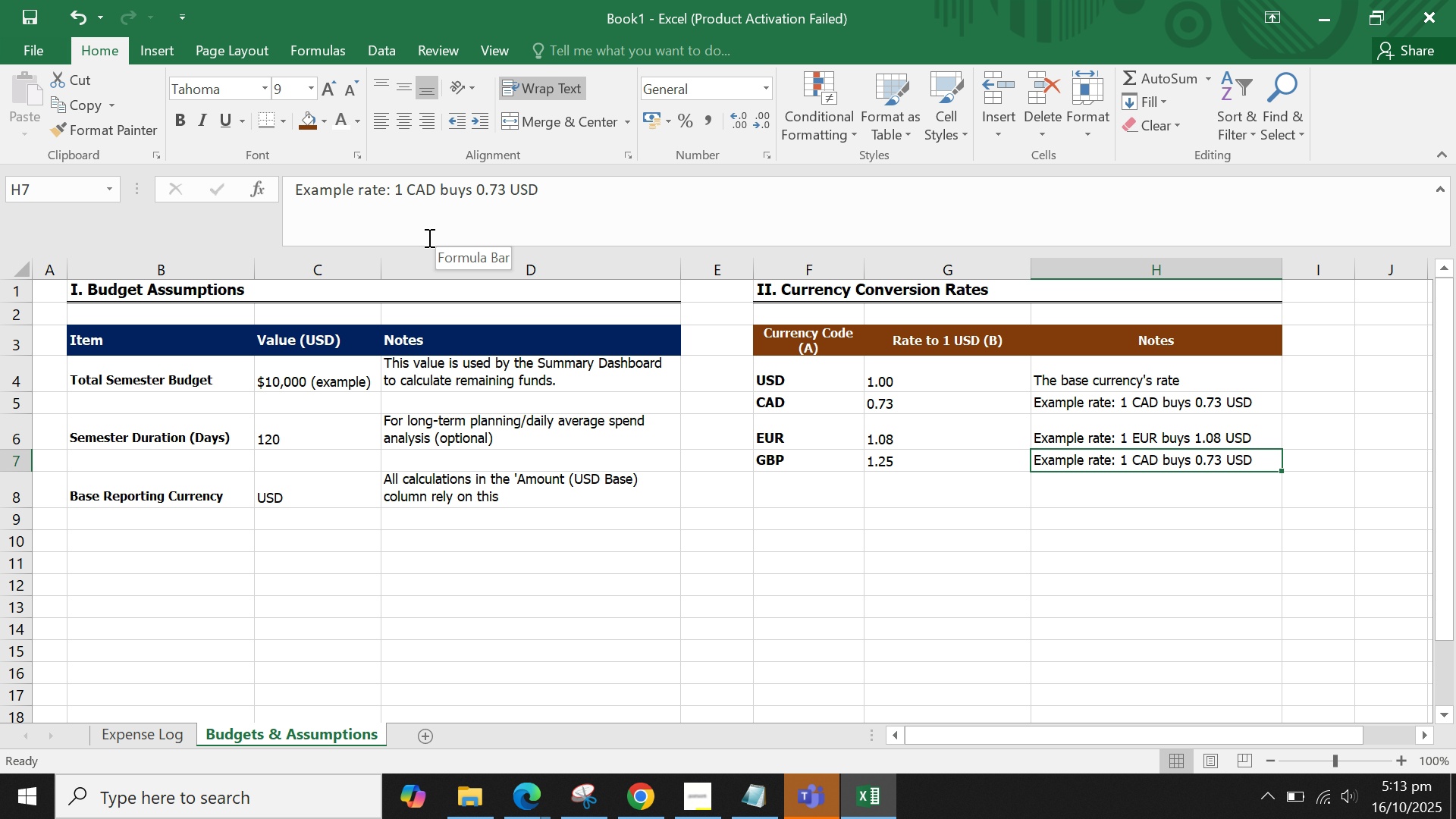 
wait(6.09)
 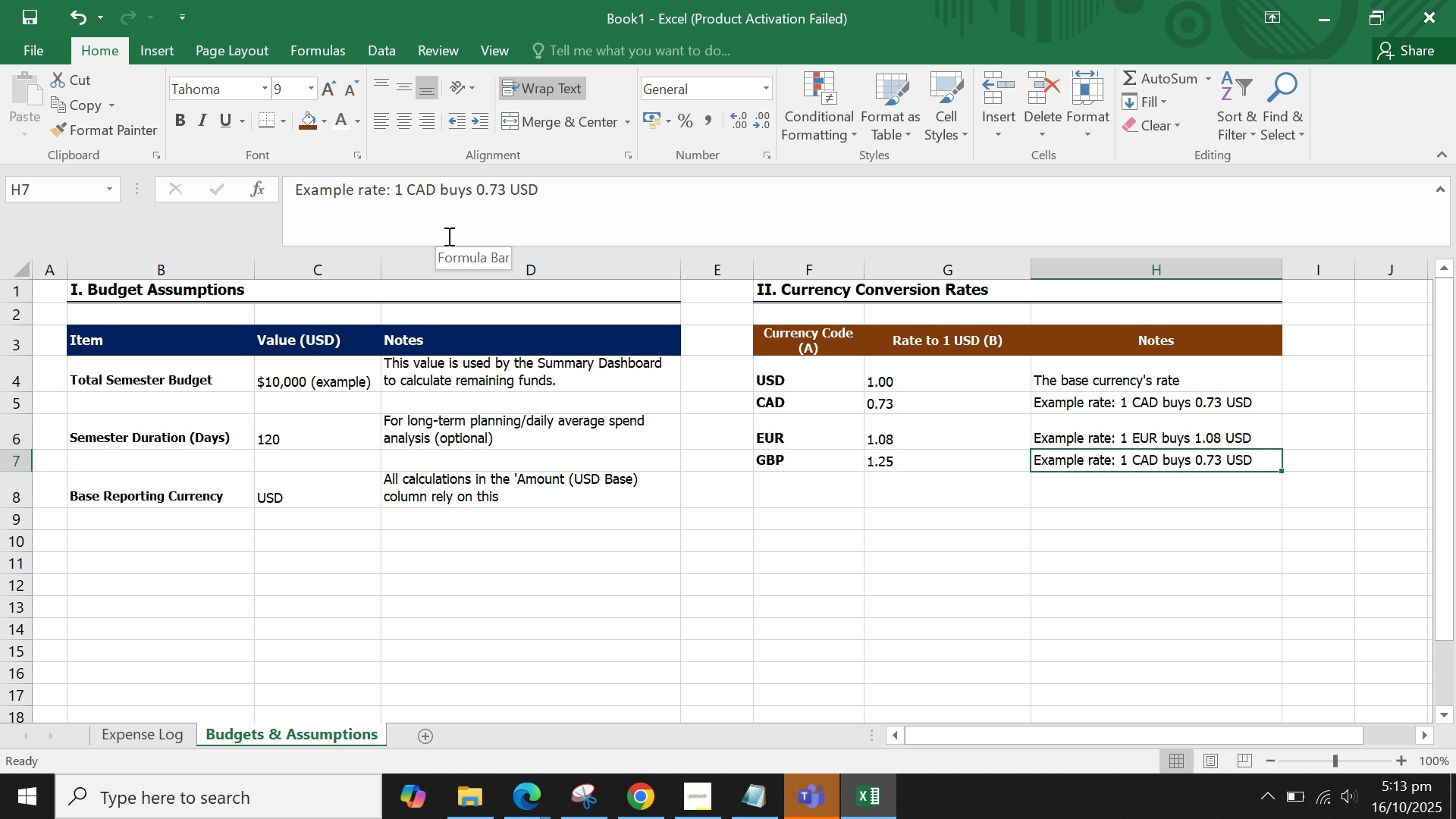 
left_click_drag(start_coordinate=[799, 374], to_coordinate=[897, 457])
 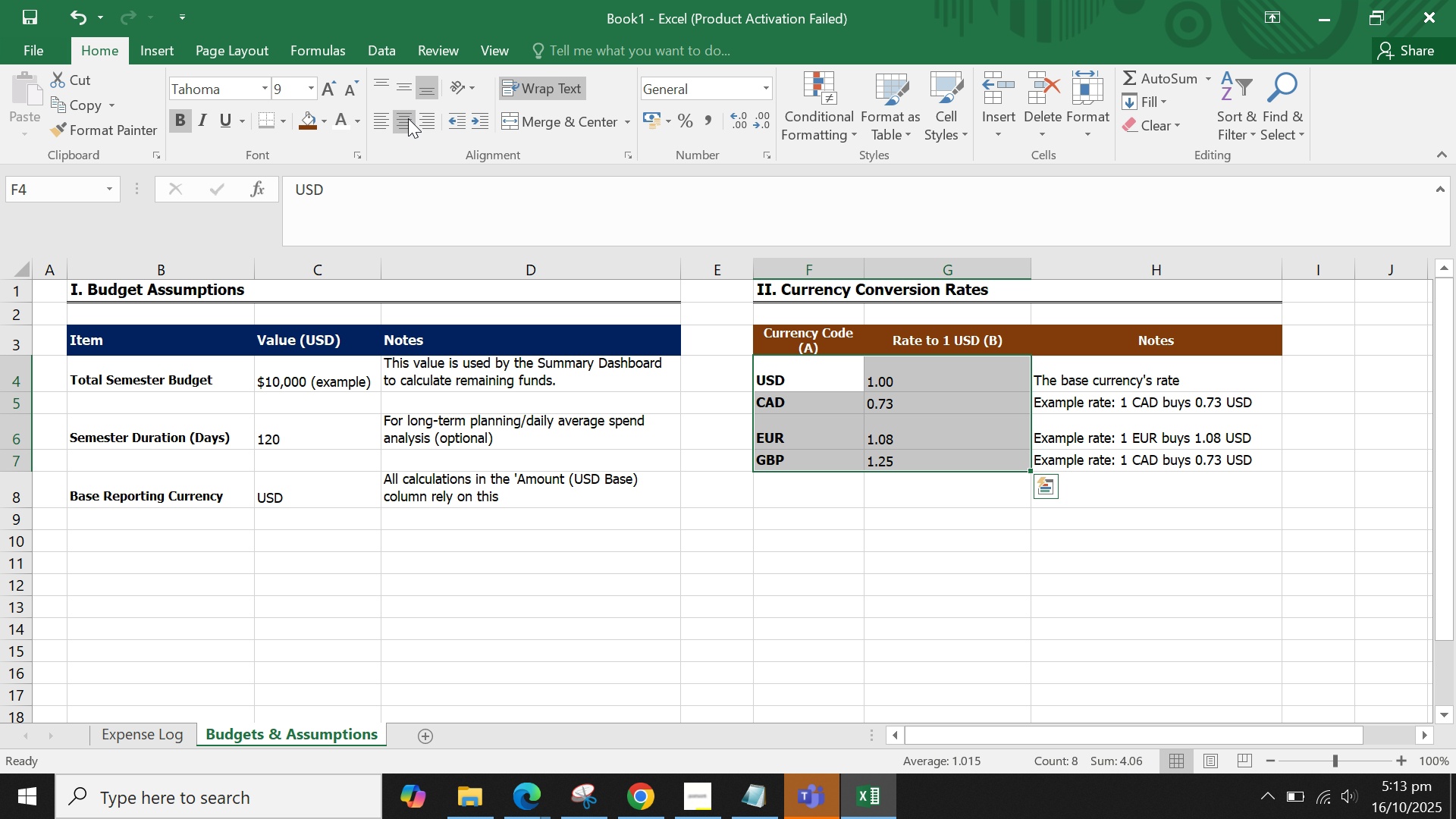 
left_click([408, 118])
 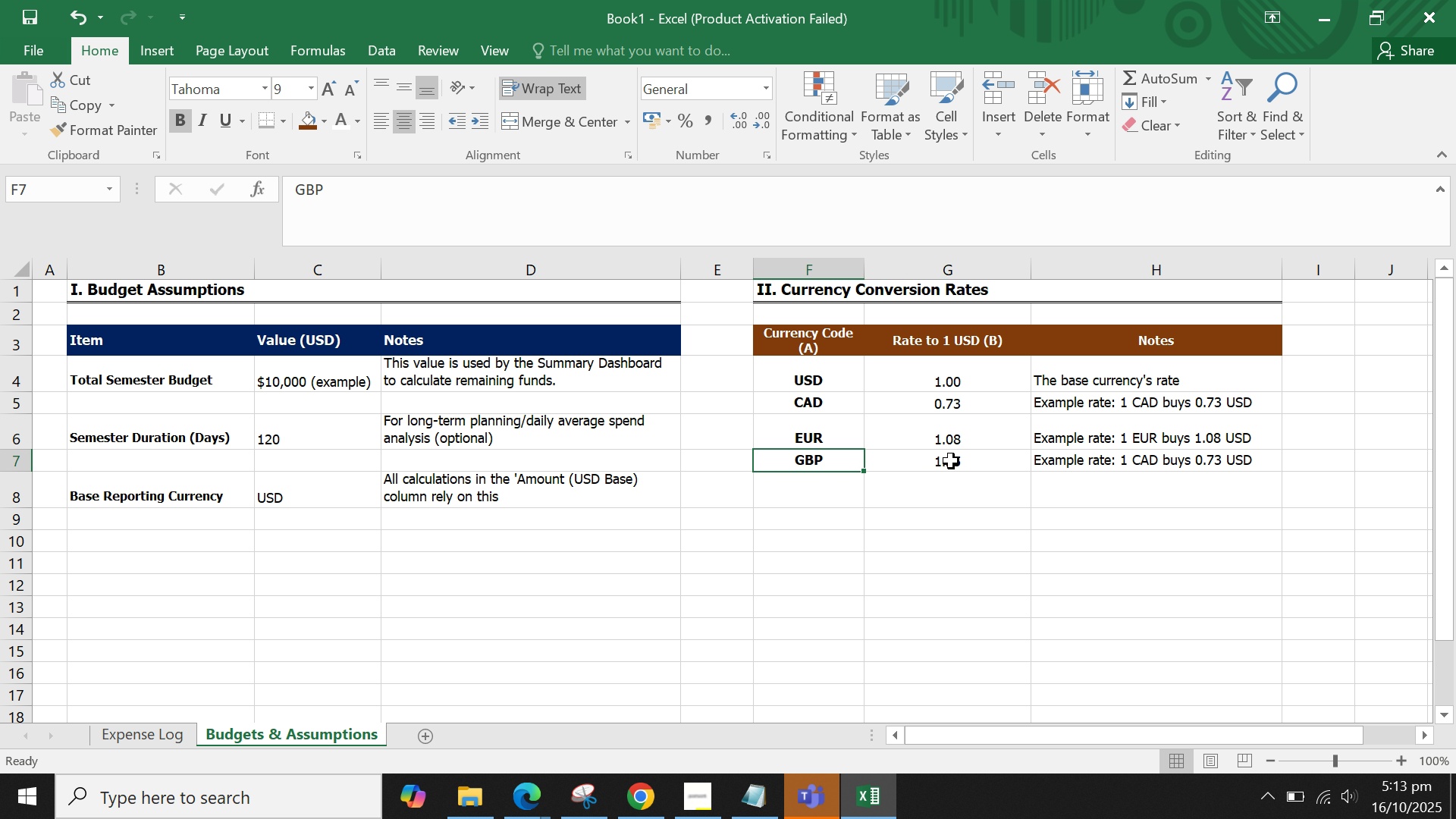 
double_click([957, 460])
 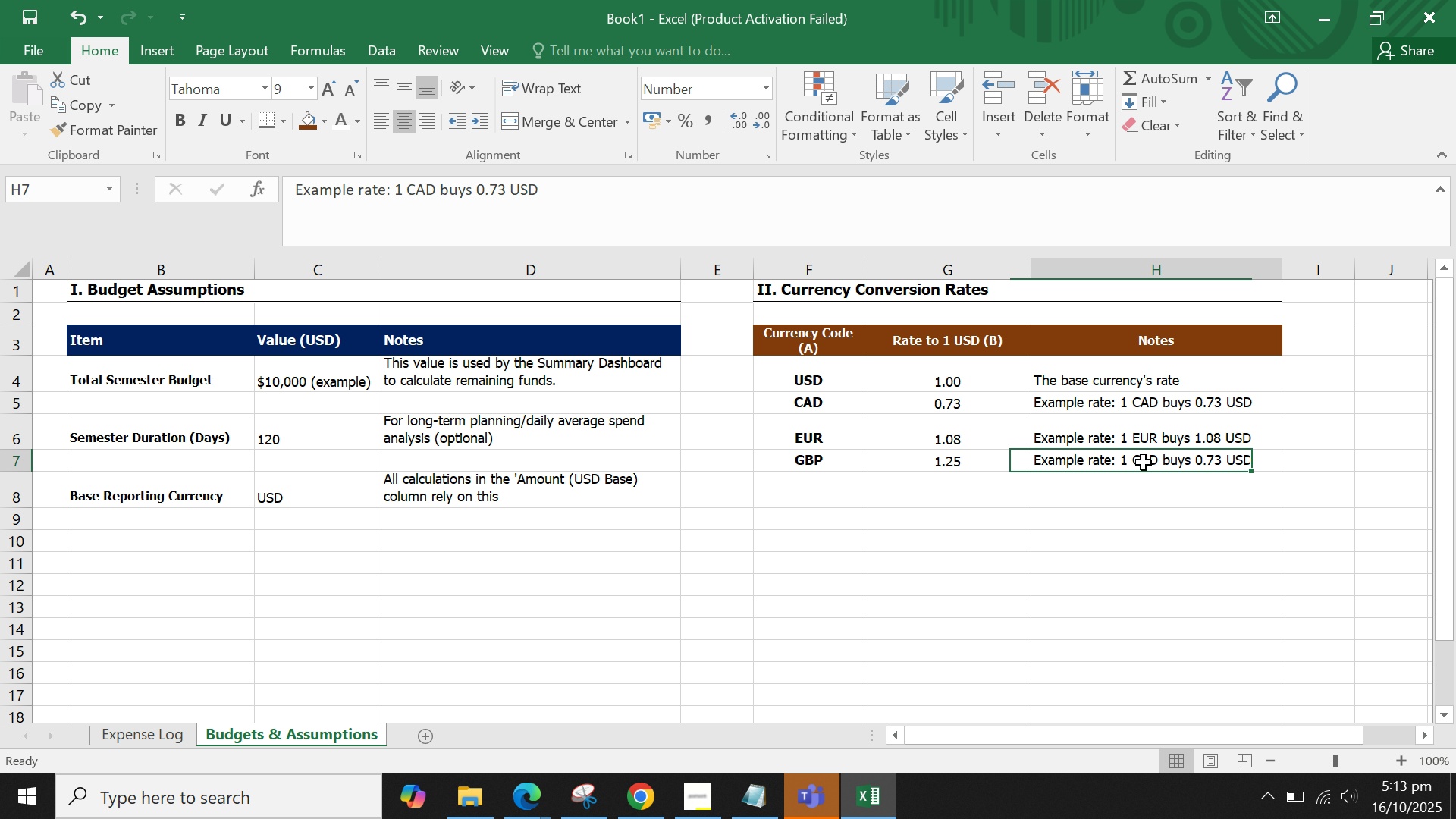 
triple_click([1144, 463])
 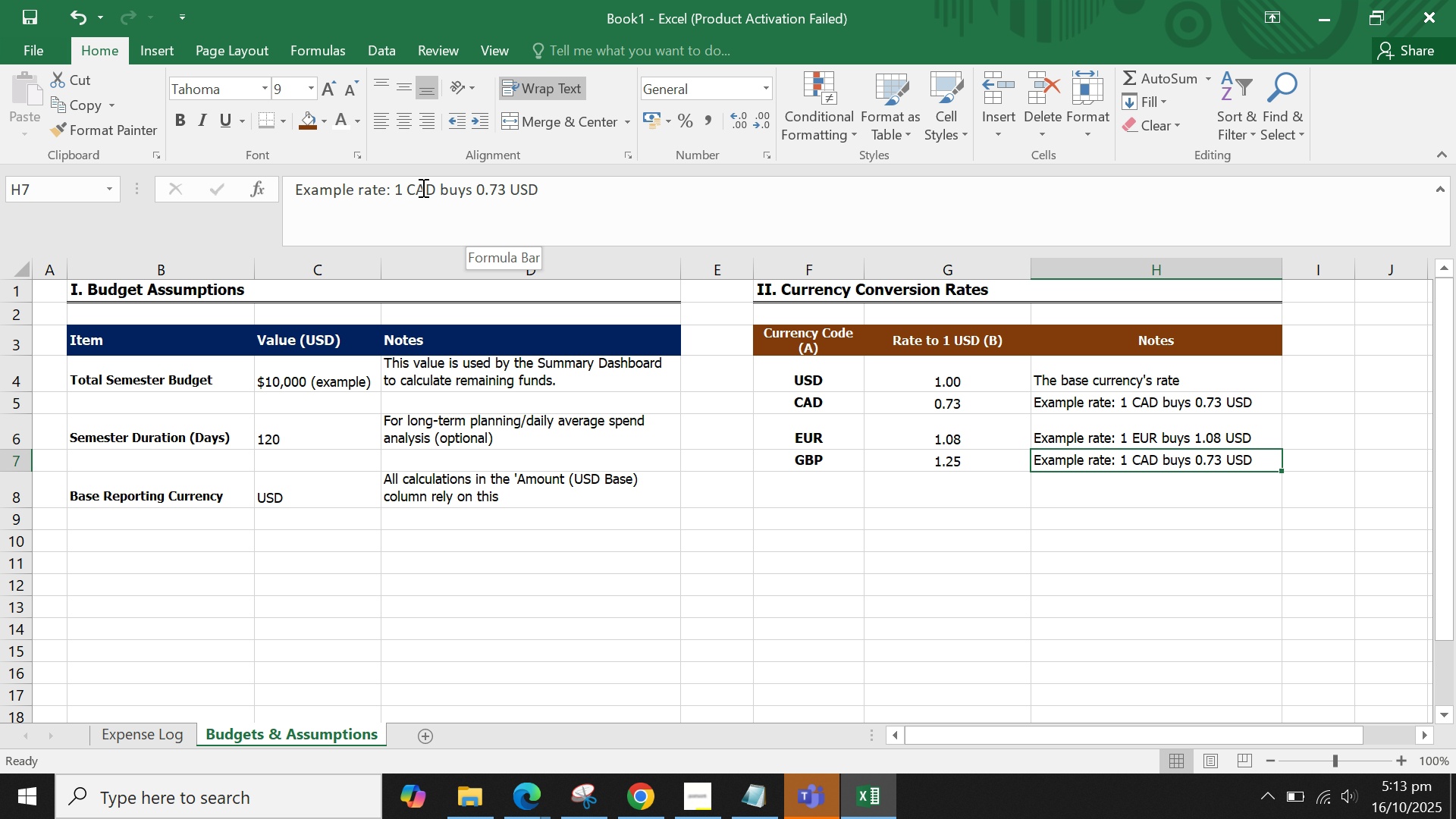 
double_click([422, 187])
 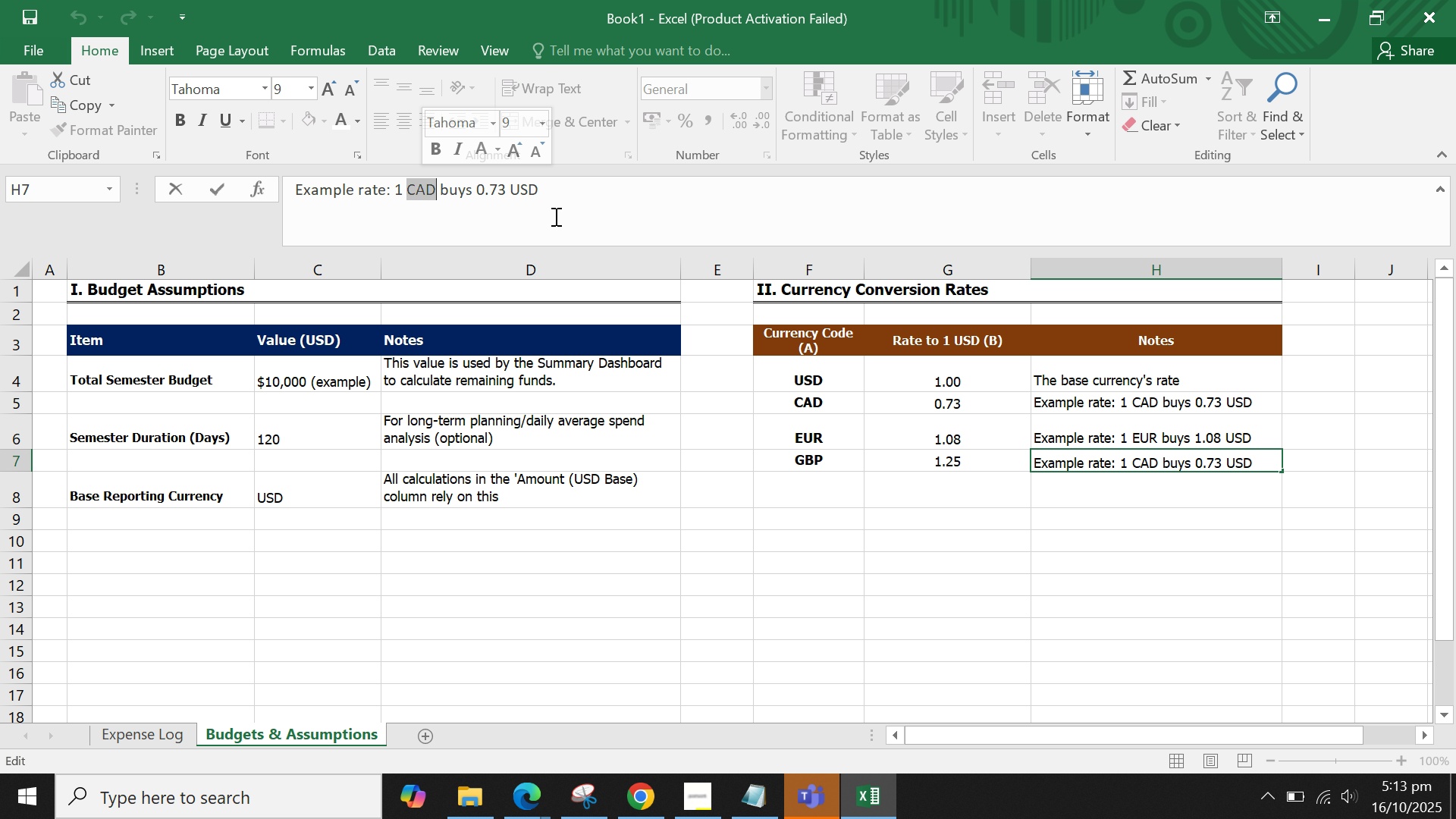 
type(GBP)
 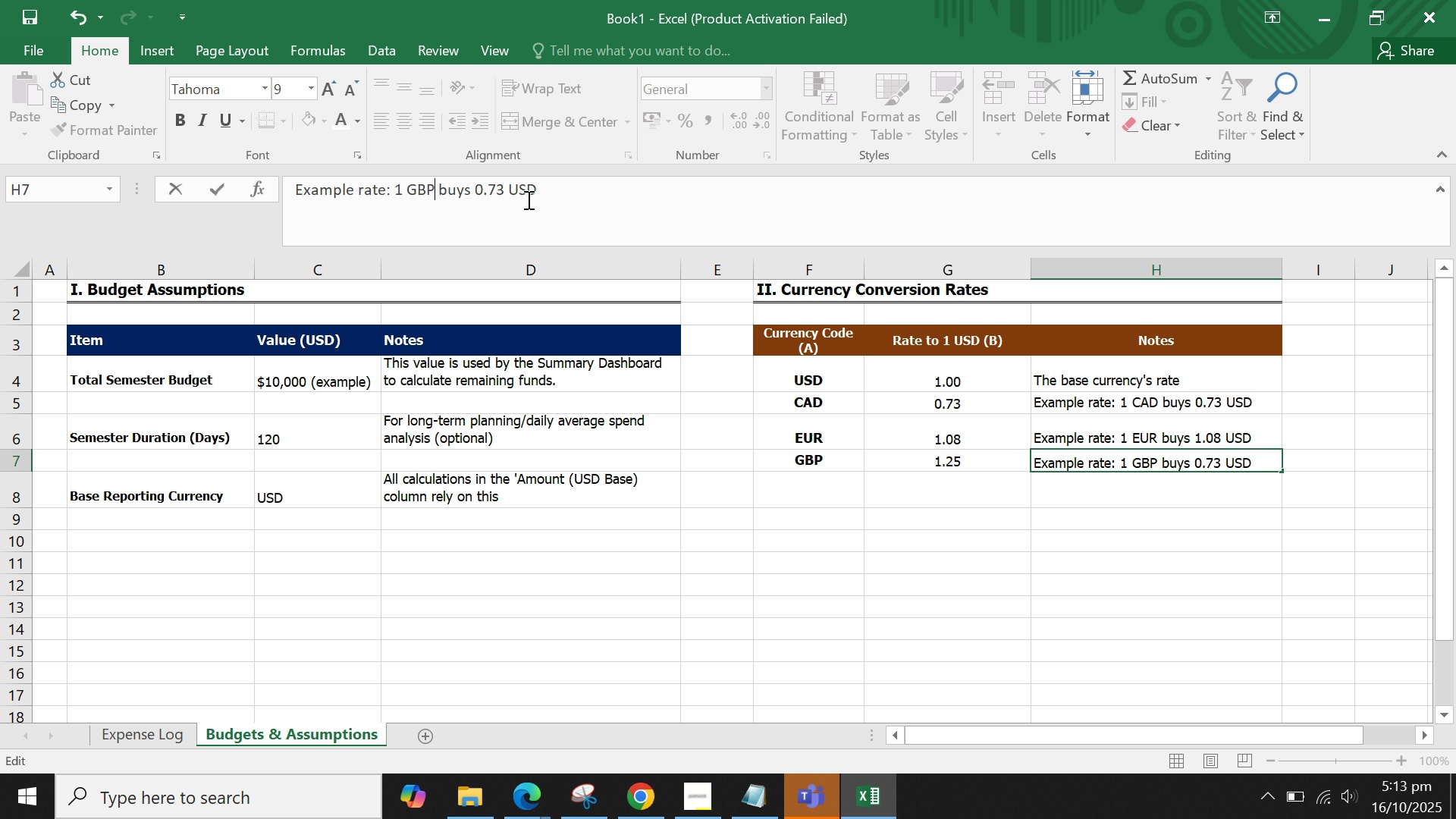 
wait(5.77)
 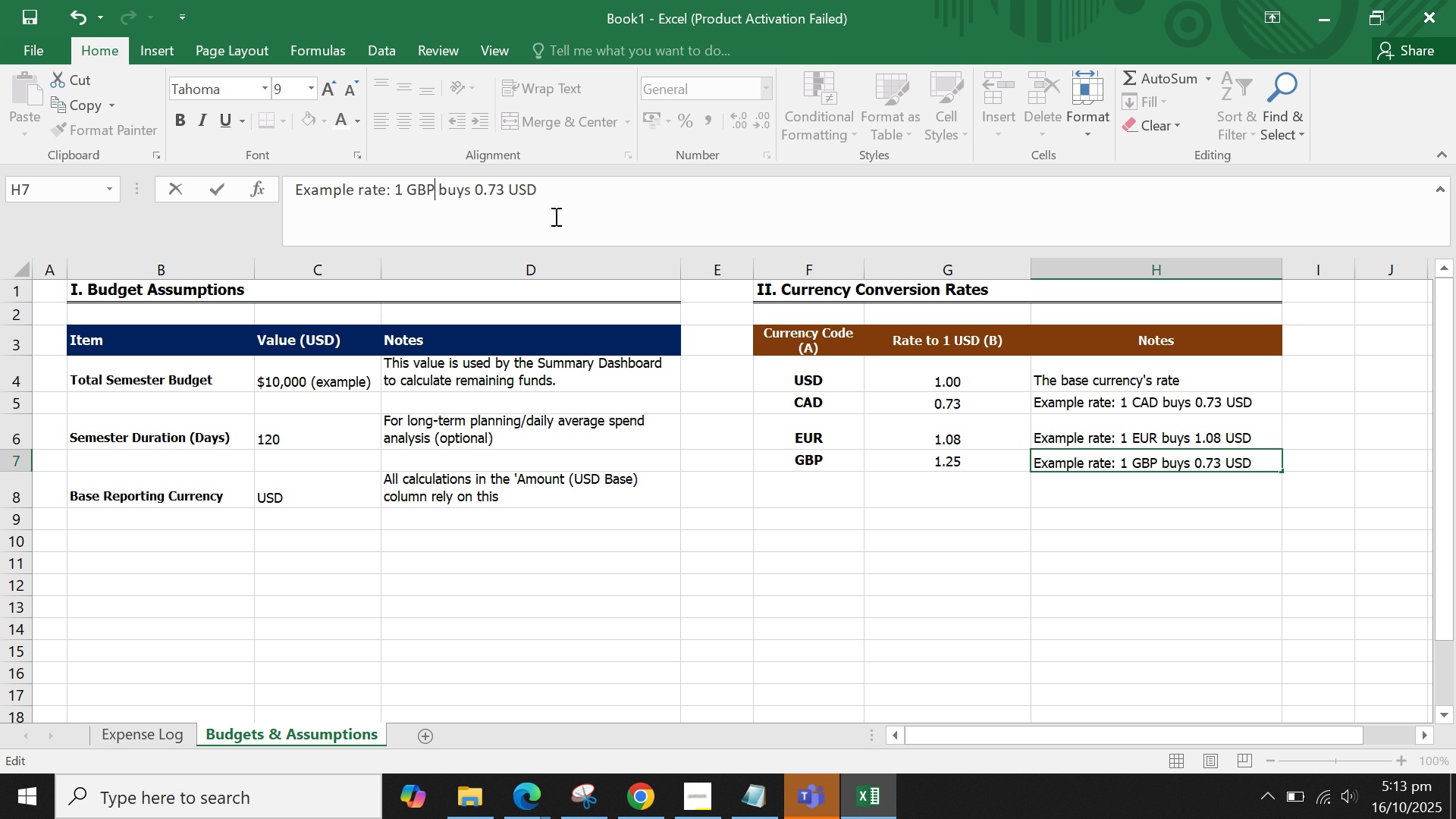 
left_click([502, 190])
 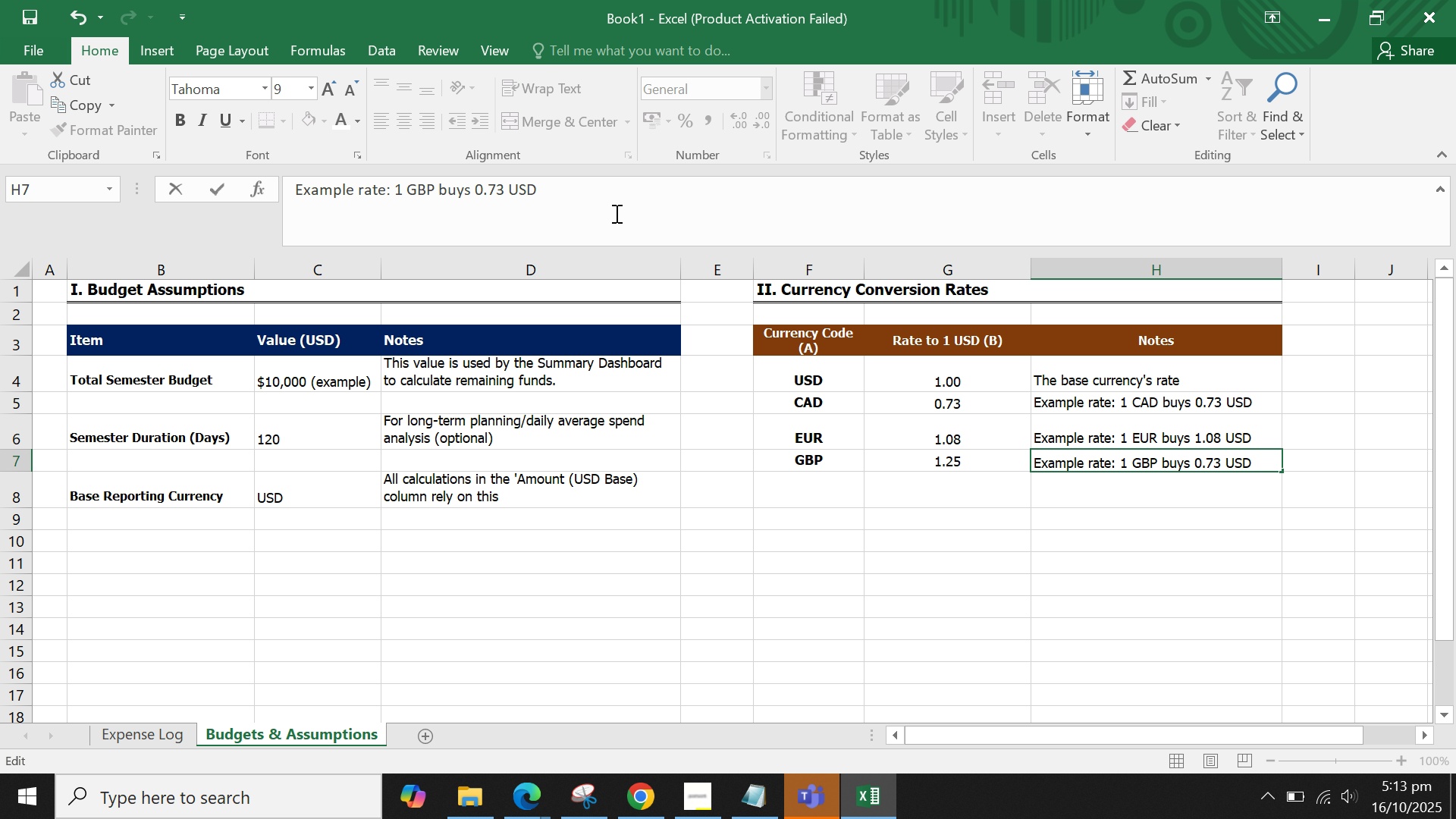 
key(Backspace)
key(Backspace)
key(Backspace)
key(Backspace)
type(1.25)
 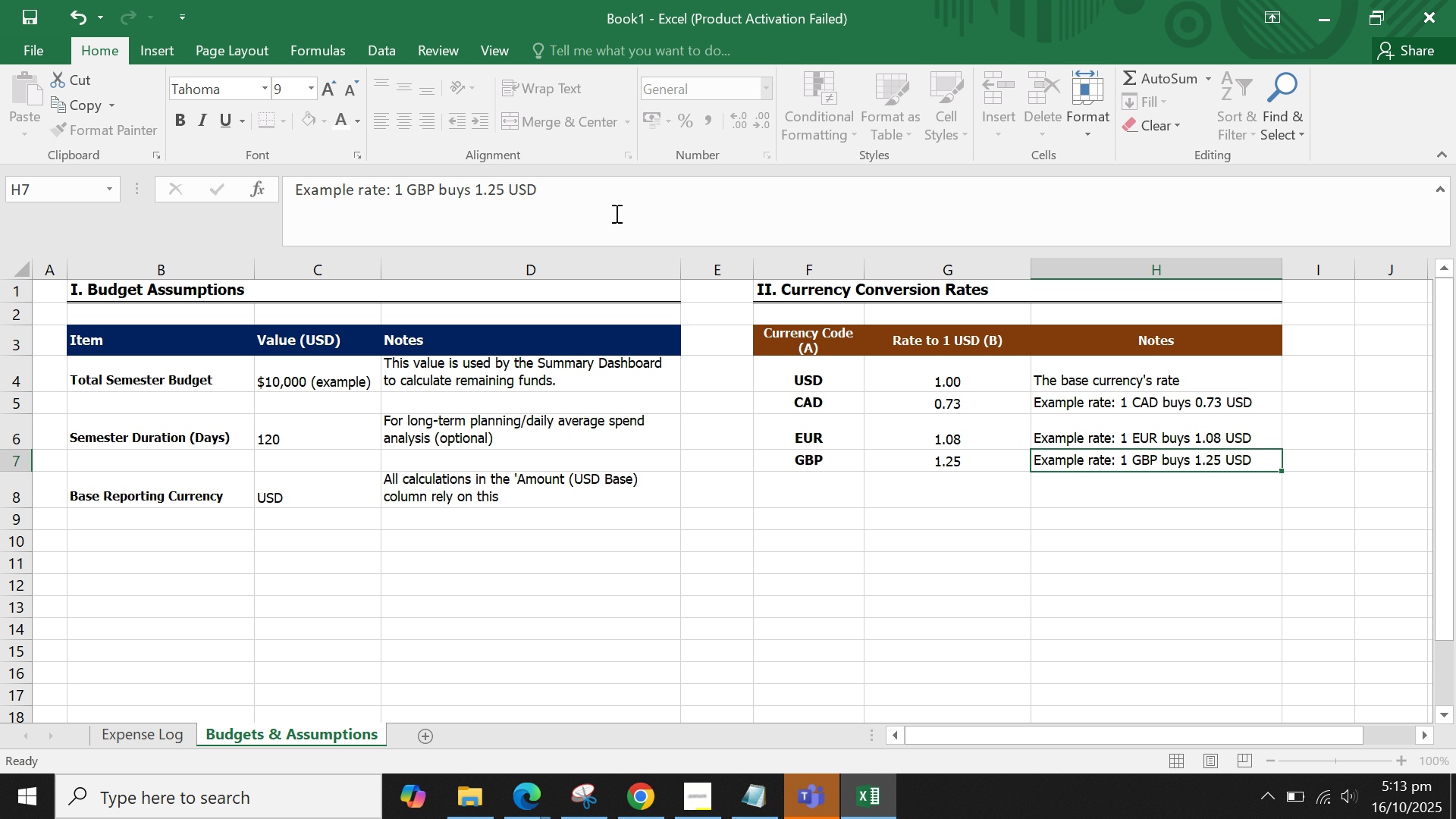 
key(Enter)
 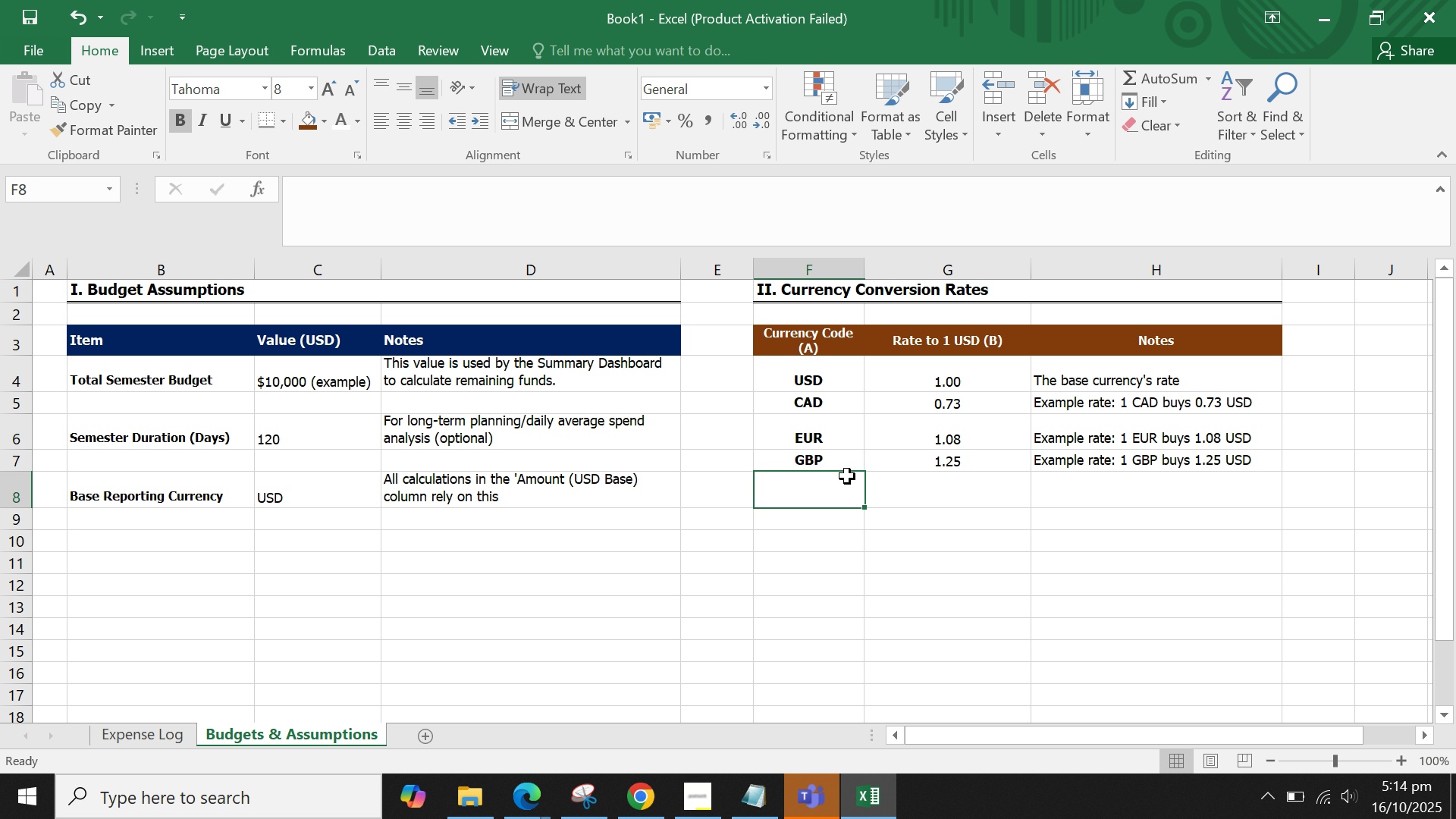 
triple_click([1004, 427])
 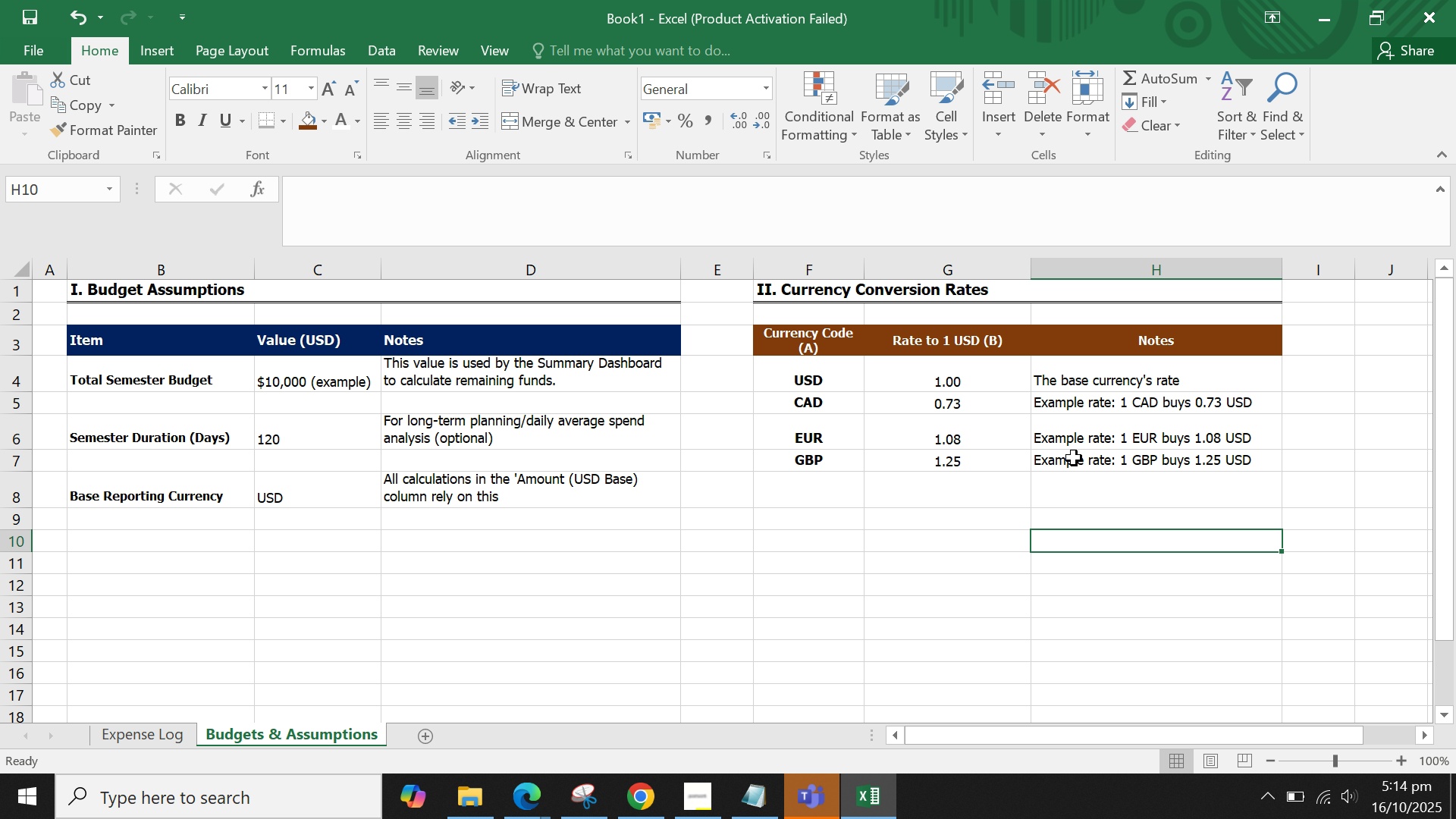 
left_click([1072, 448])
 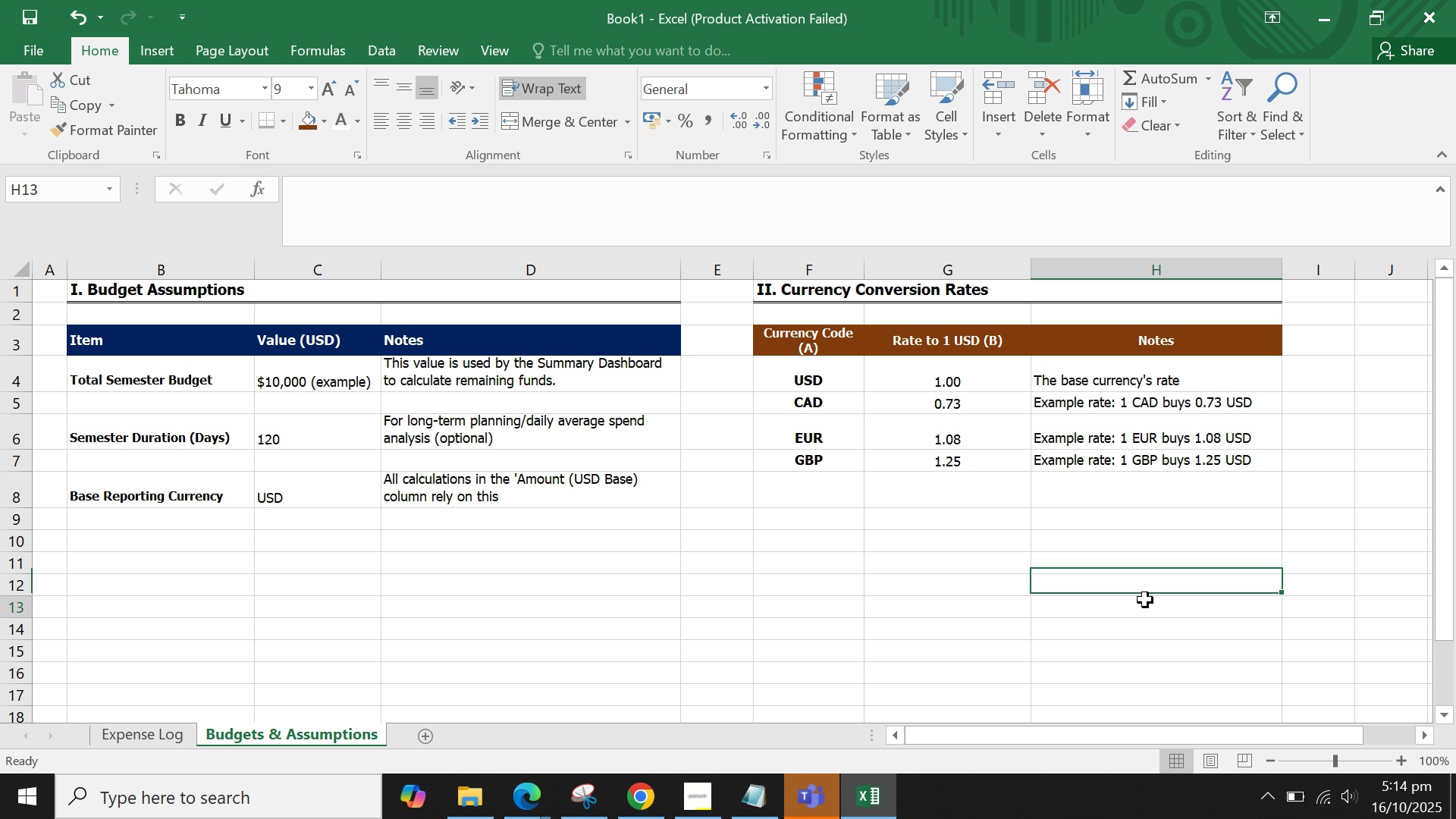 
double_click([1163, 522])
 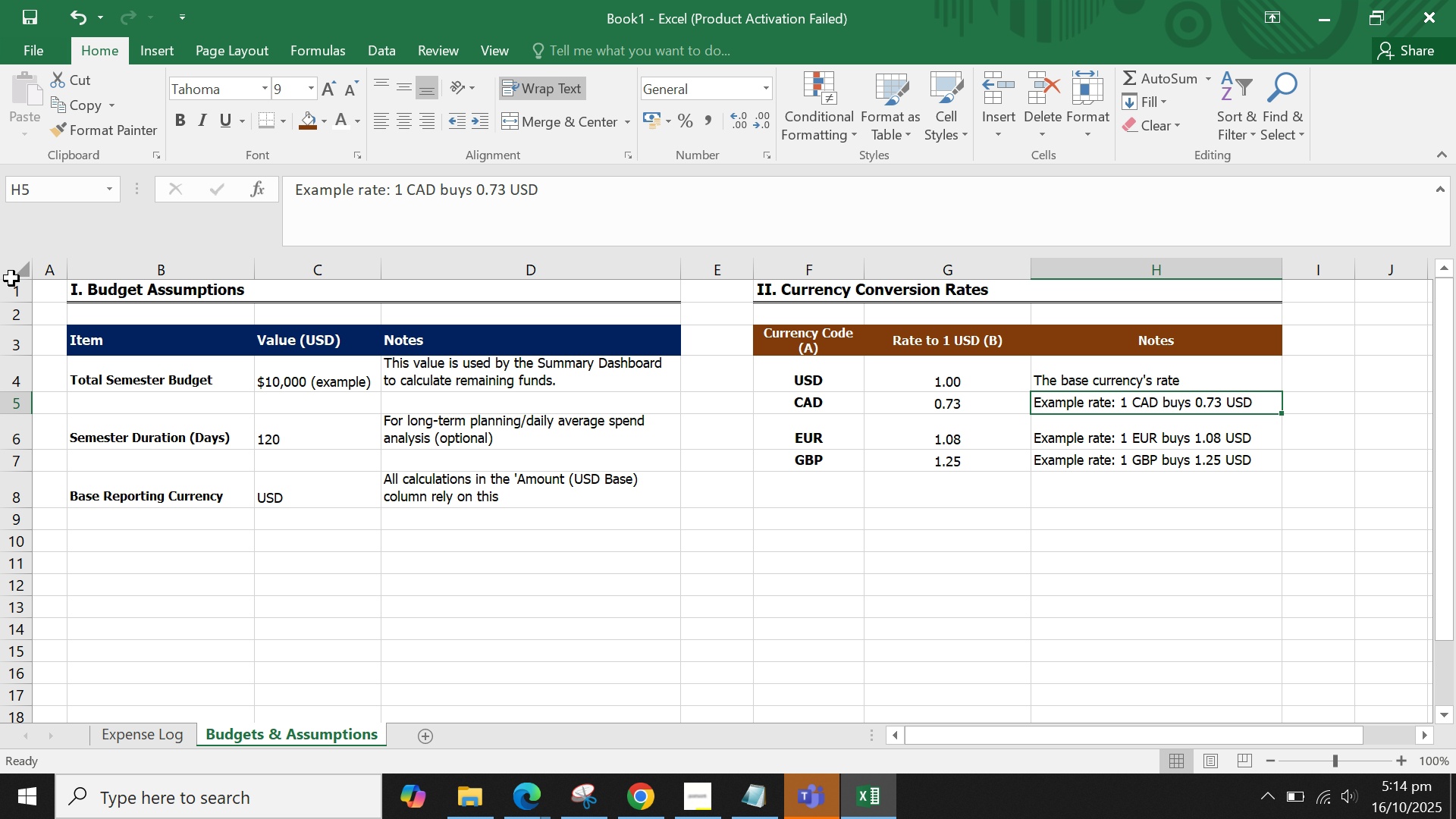 
left_click([16, 285])
 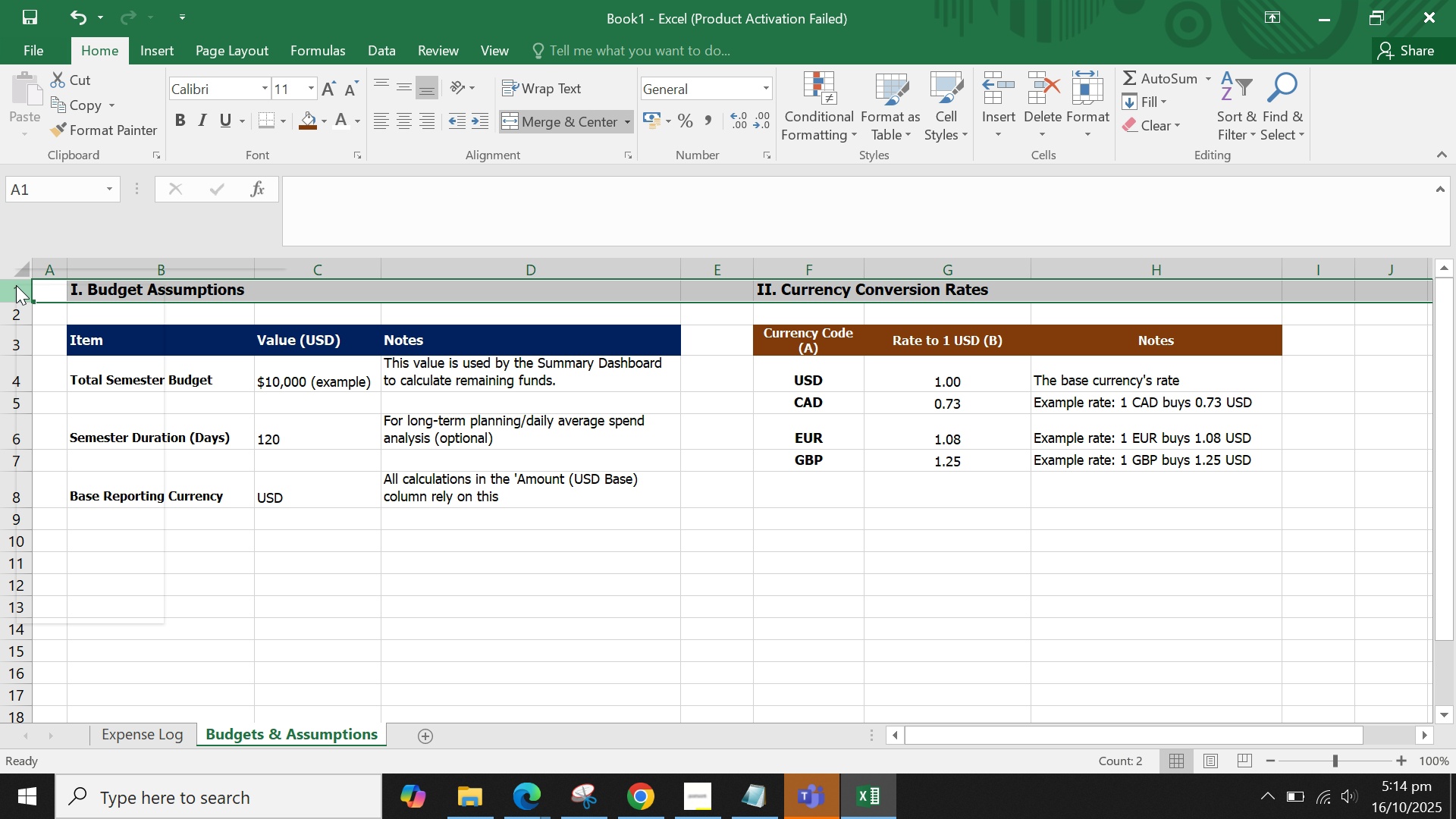 
right_click([16, 285])
 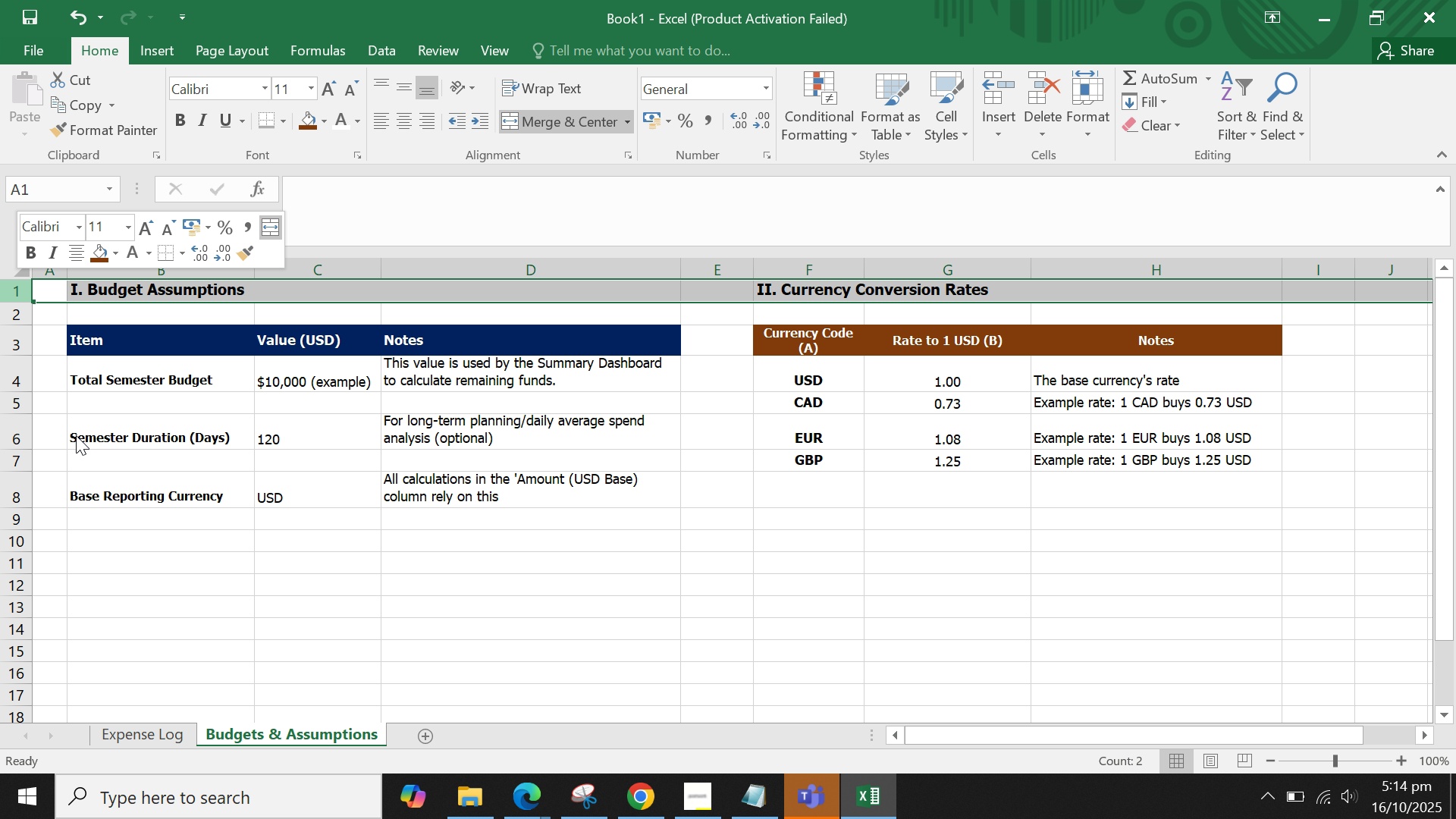 
double_click([118, 431])
 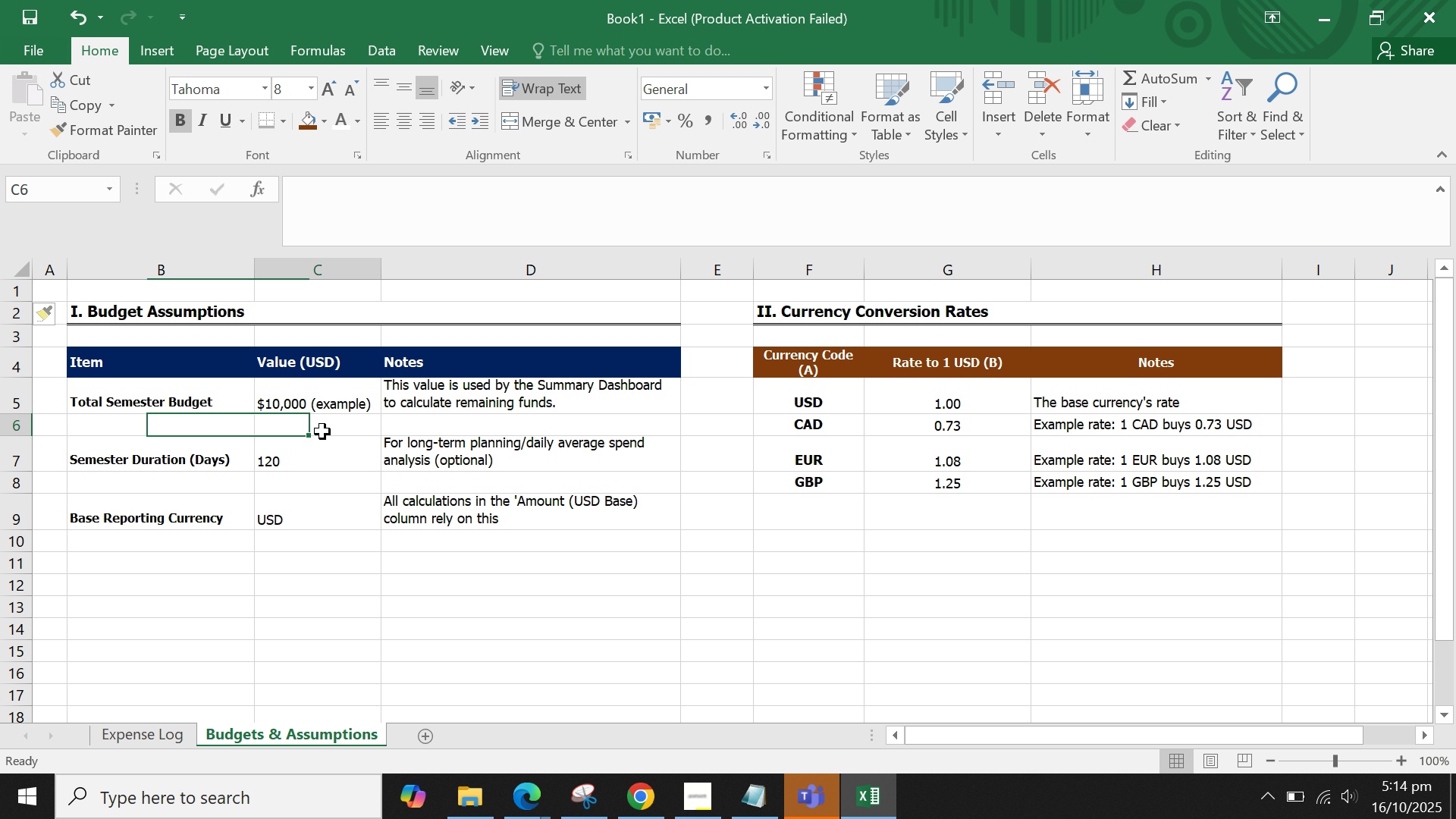 
triple_click([322, 431])
 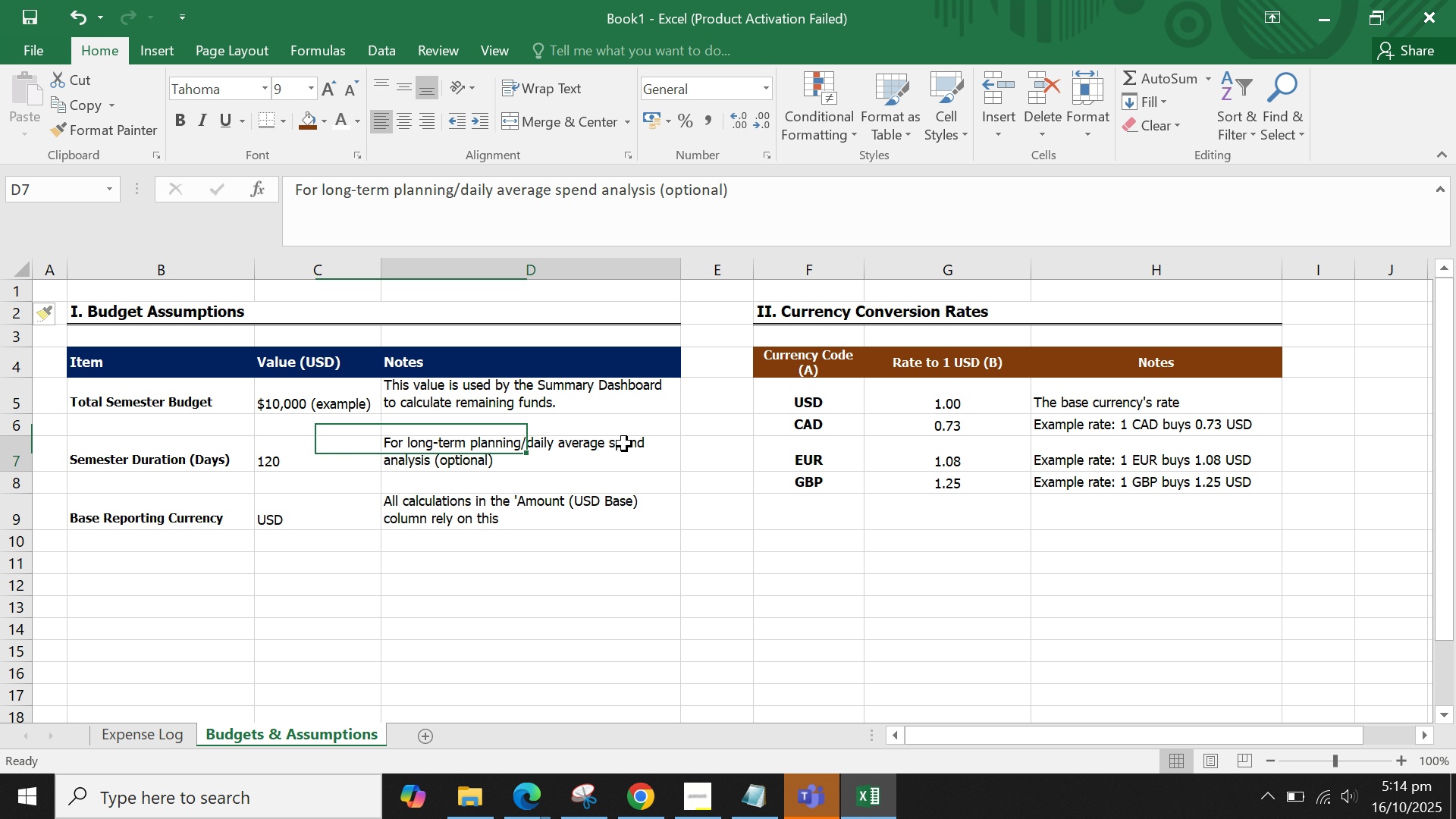 
triple_click([624, 444])
 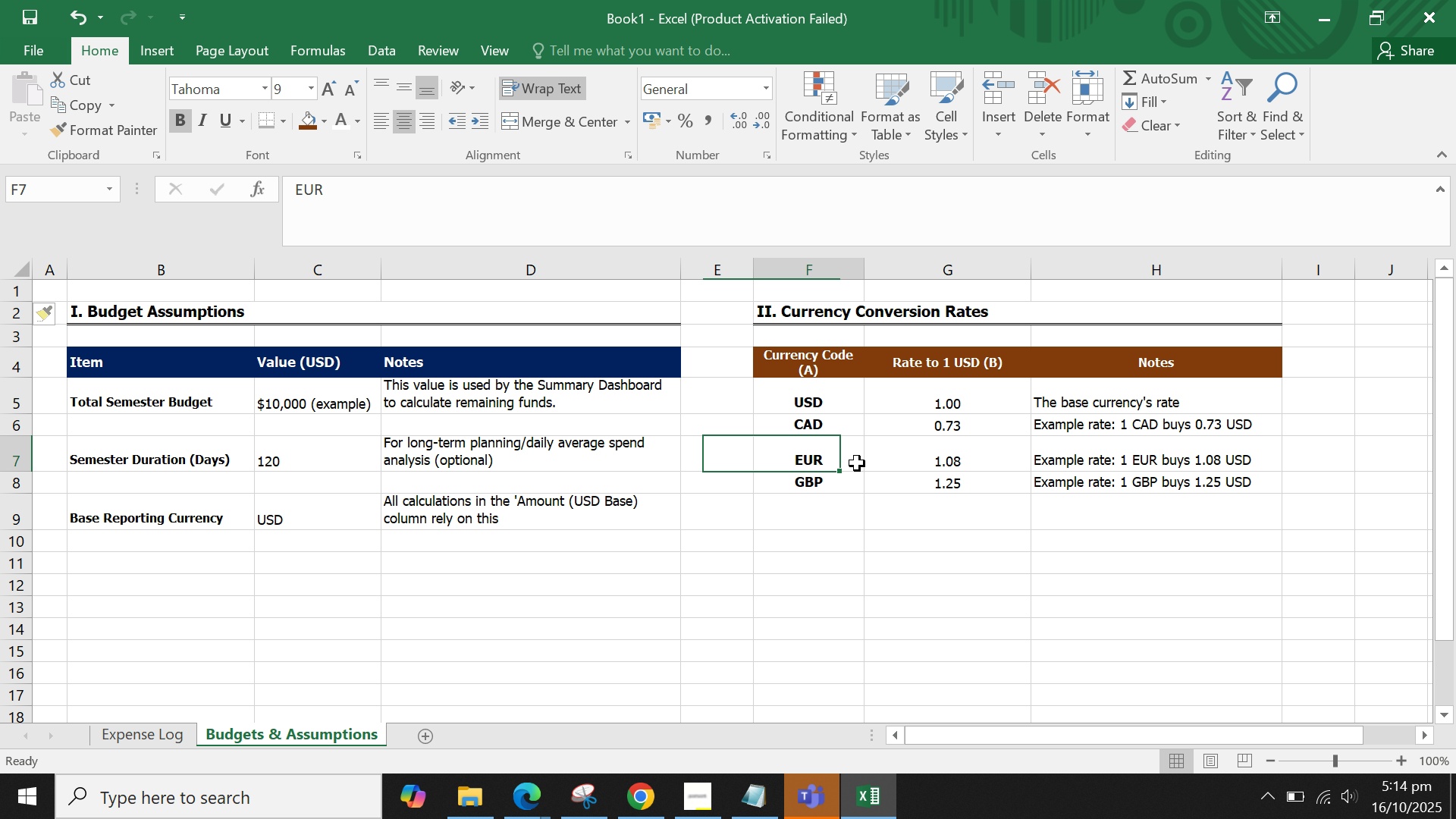 
triple_click([857, 463])
 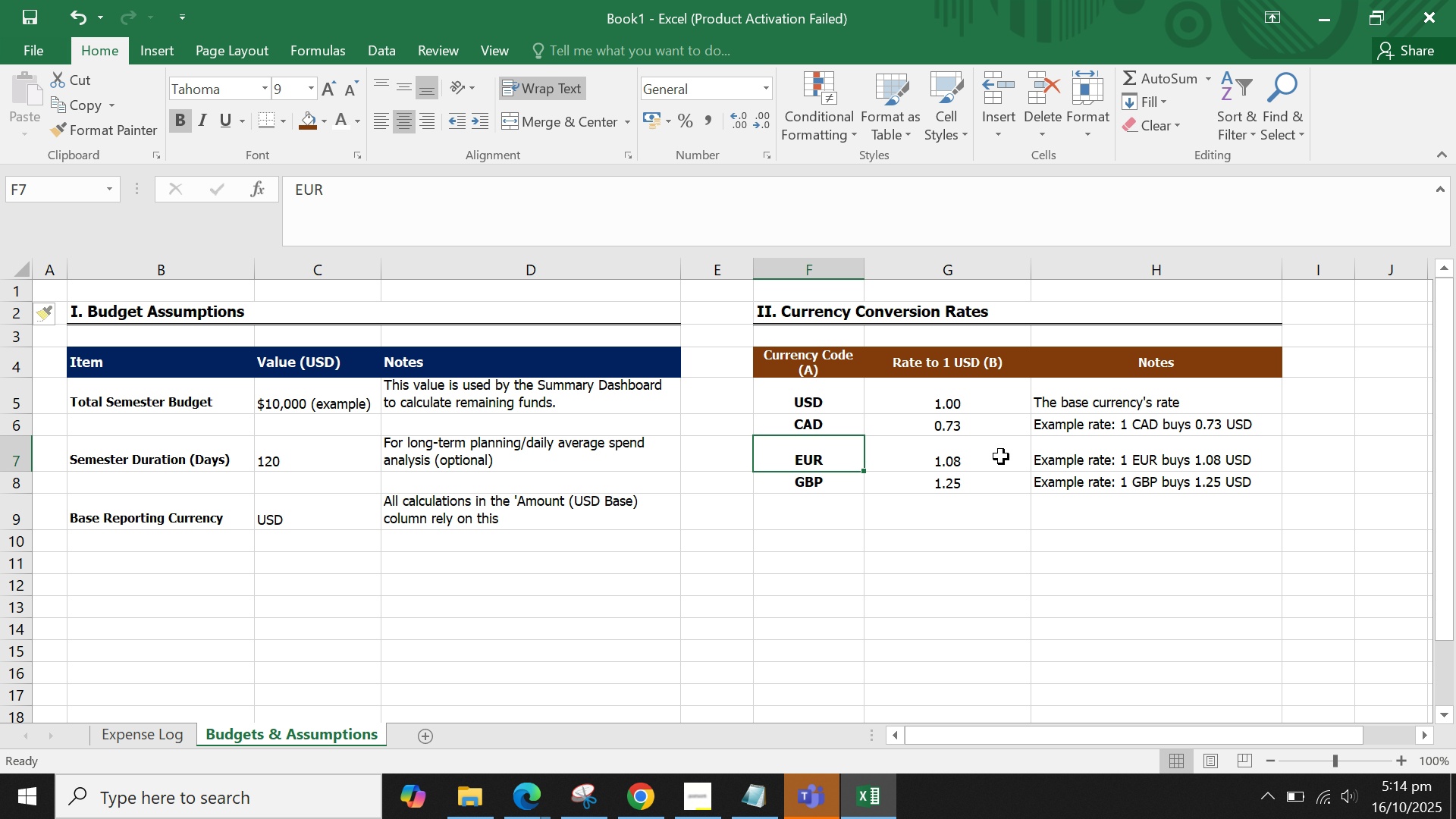 
left_click_drag(start_coordinate=[1001, 456], to_coordinate=[1183, 466])
 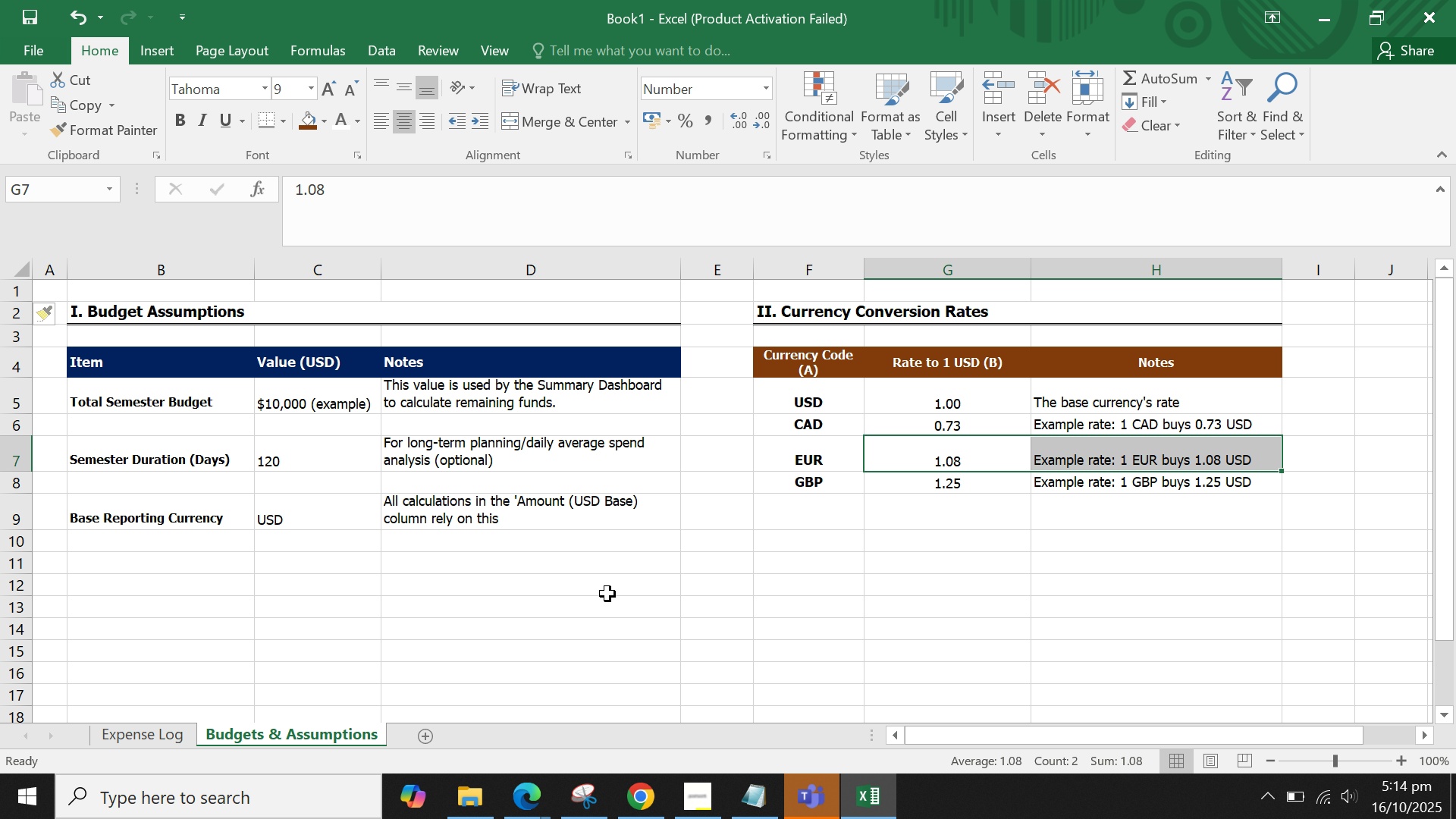 
wait(36.96)
 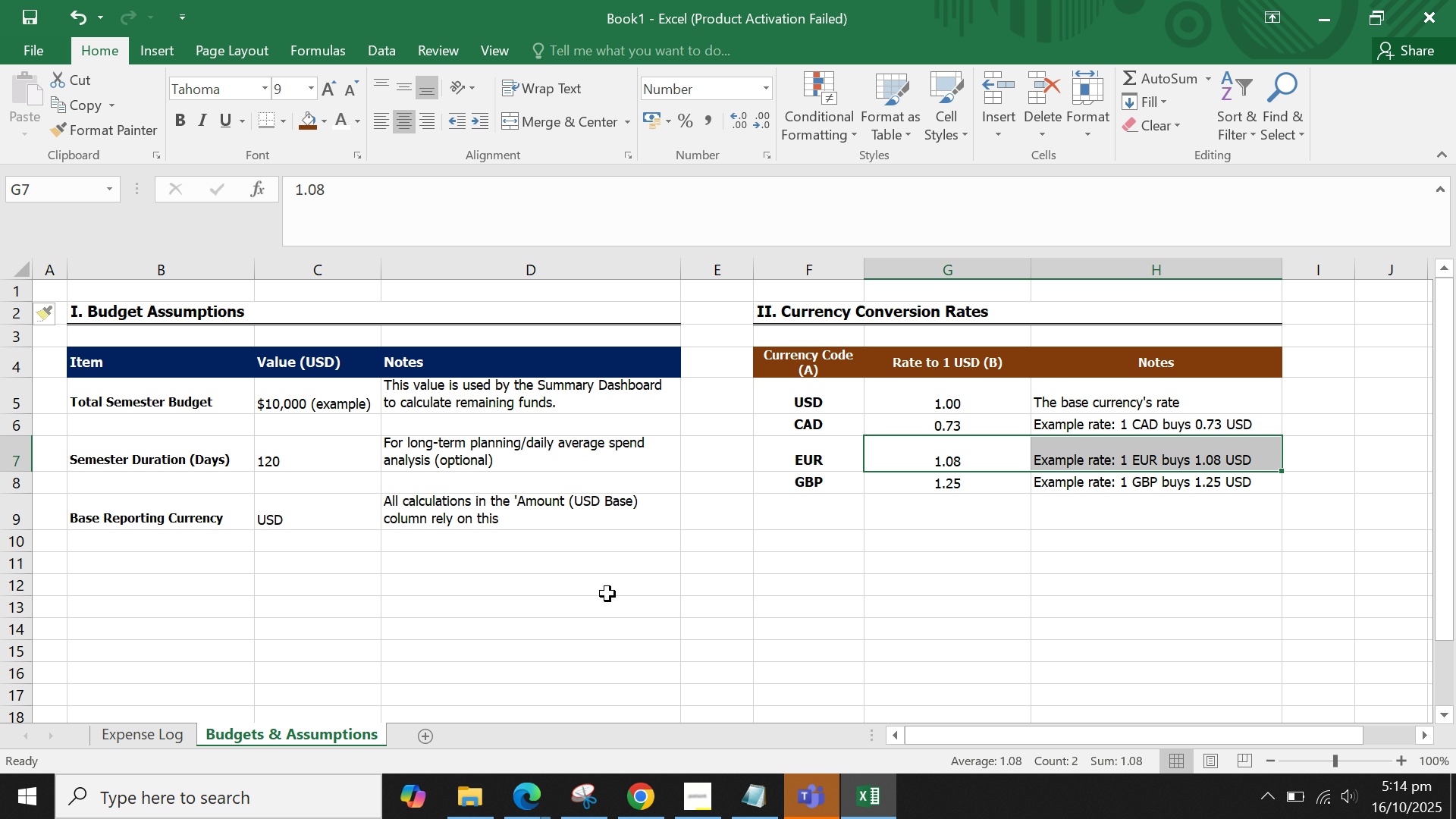 
left_click([143, 727])
 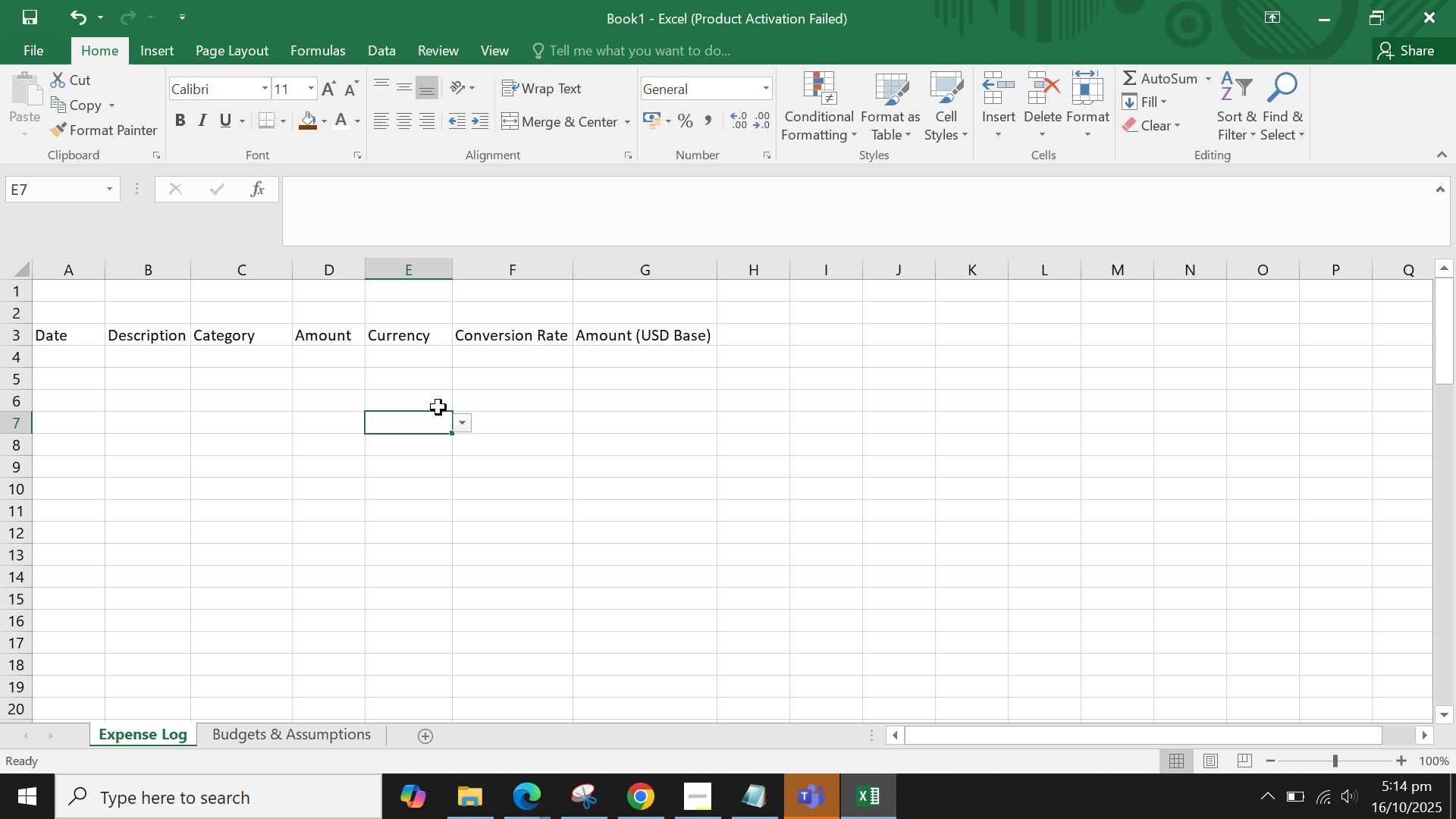 
double_click([422, 374])
 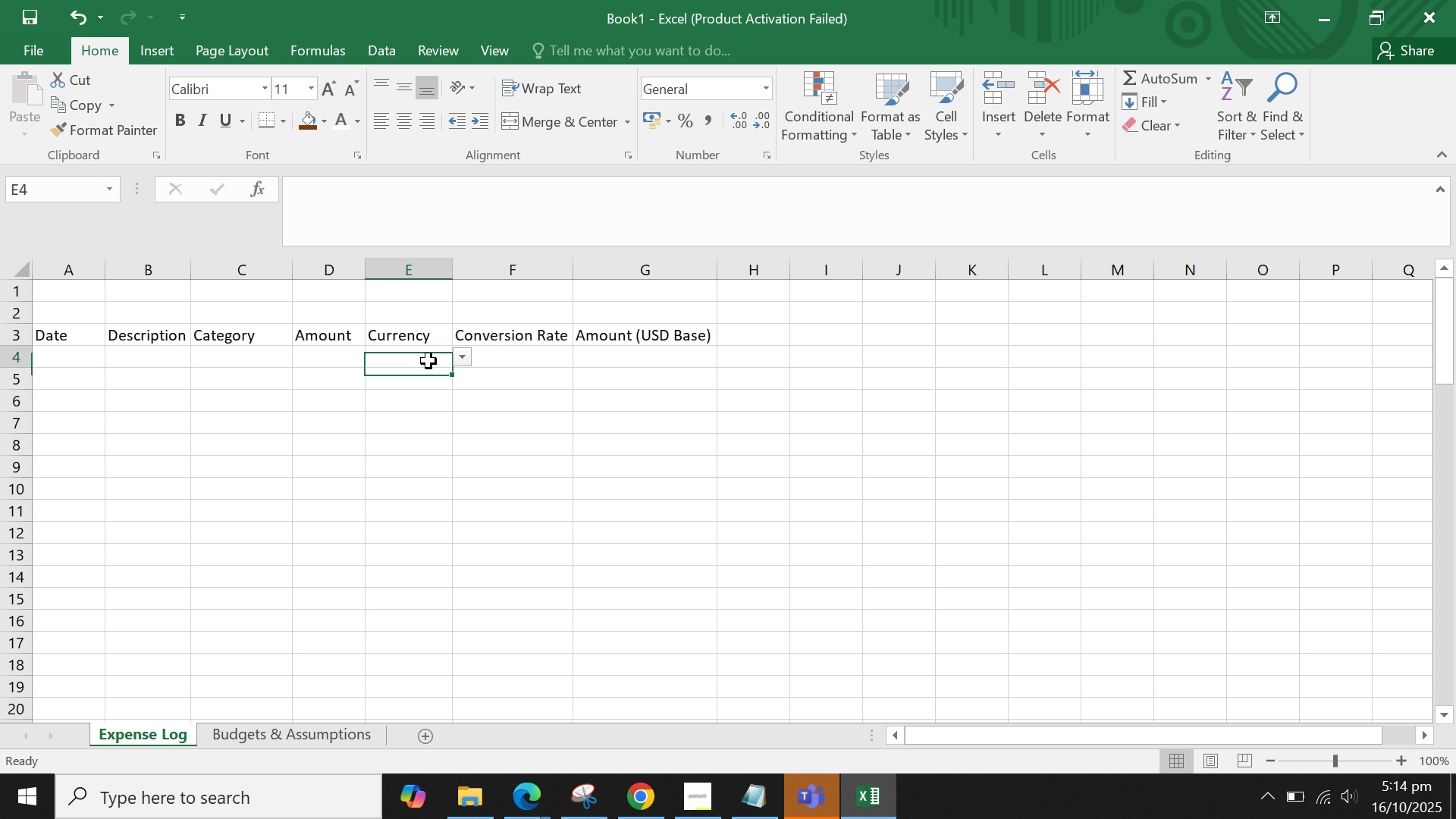 
triple_click([428, 361])
 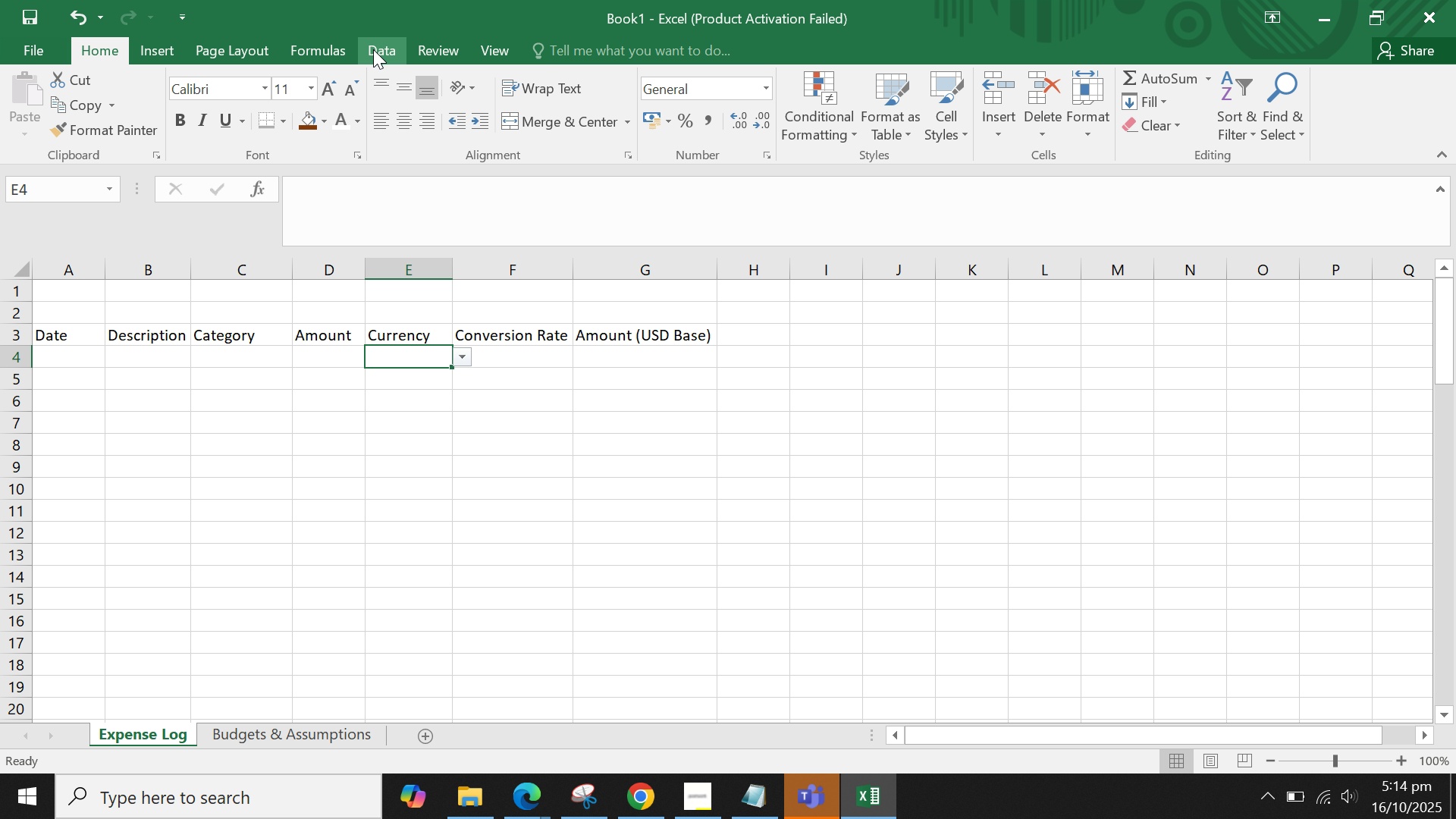 
wait(5.8)
 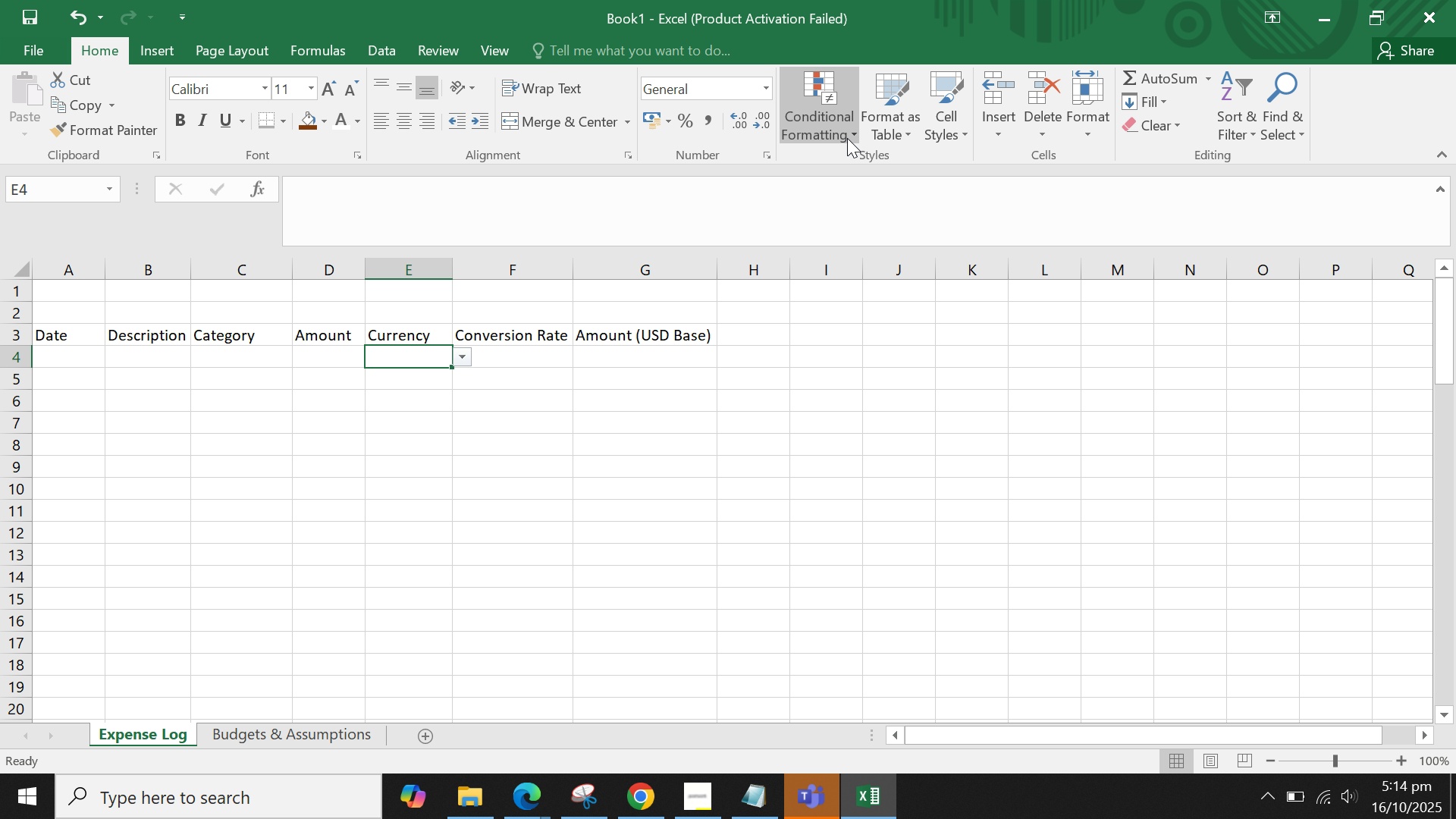 
left_click([373, 49])
 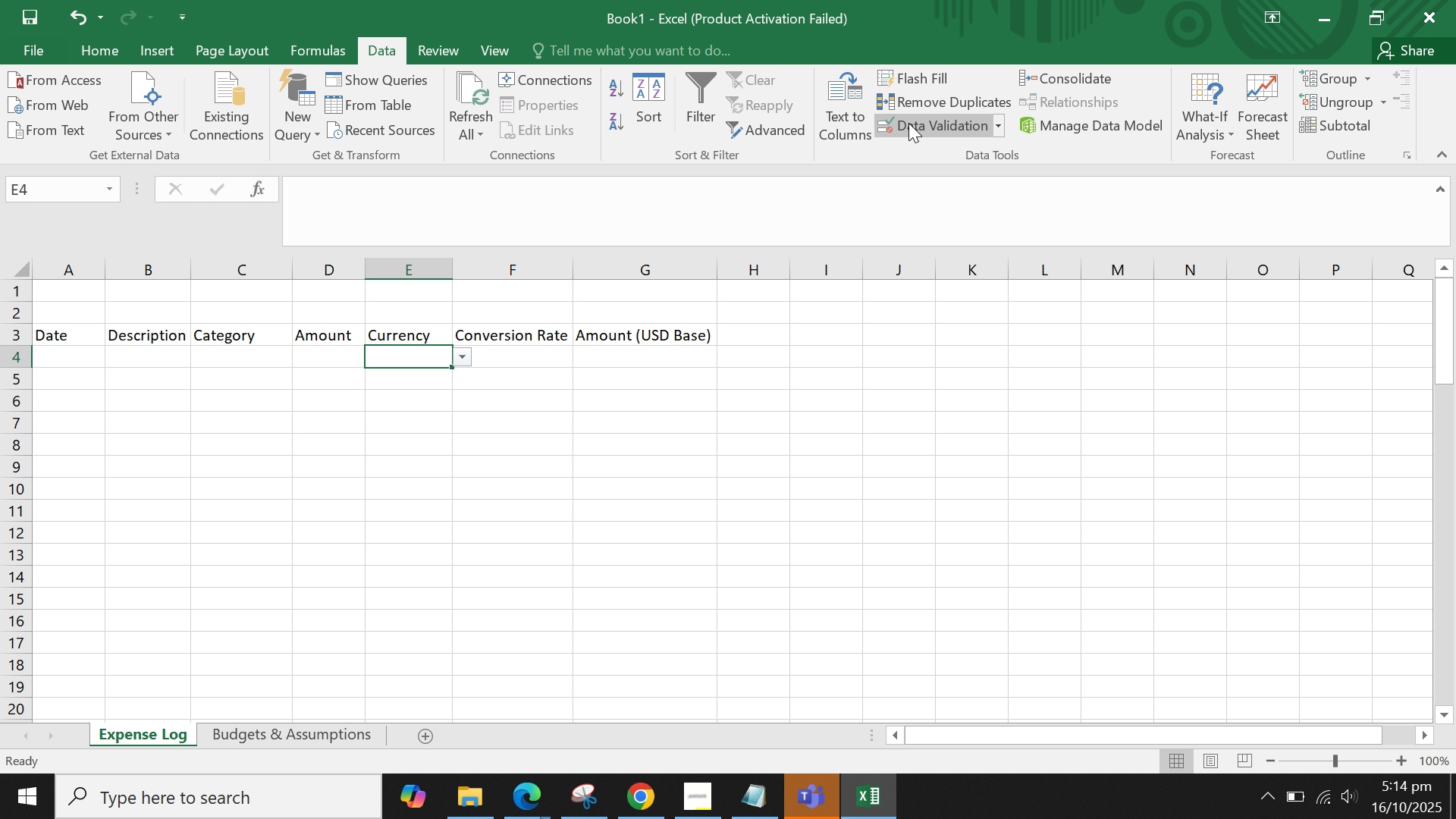 
left_click([908, 124])
 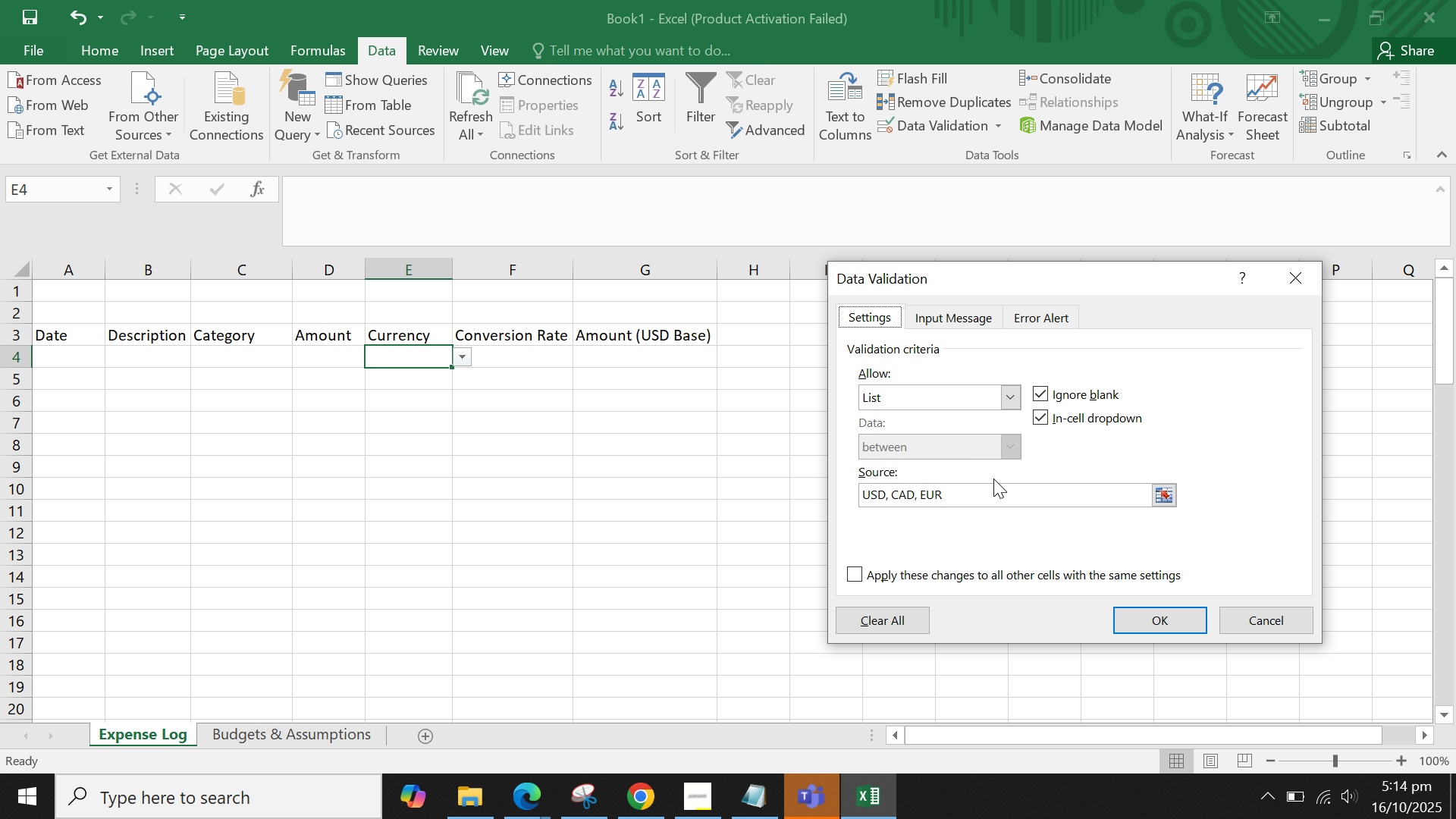 
left_click([984, 488])
 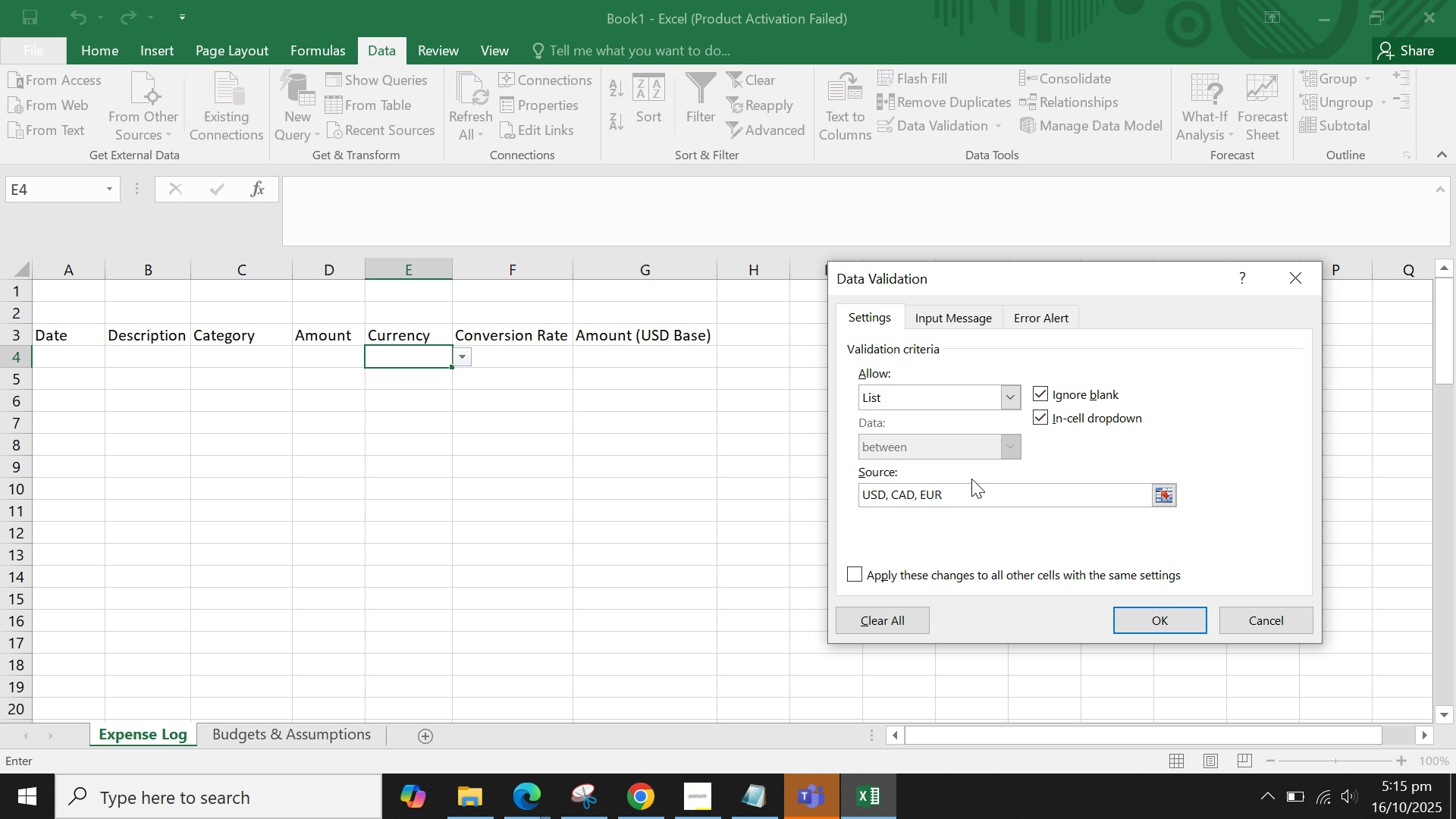 
type(, GPB,)
 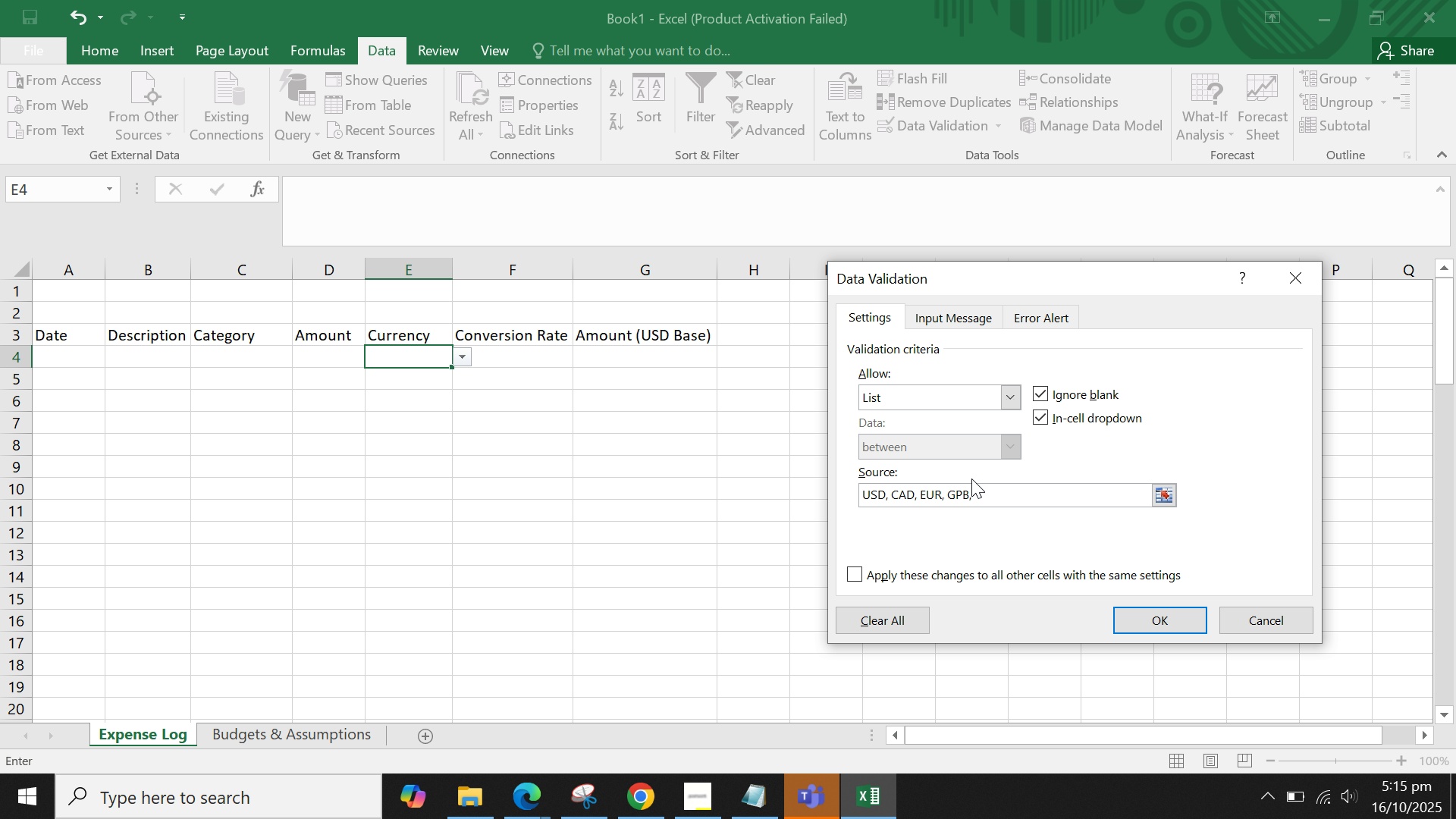 
left_click([1128, 618])
 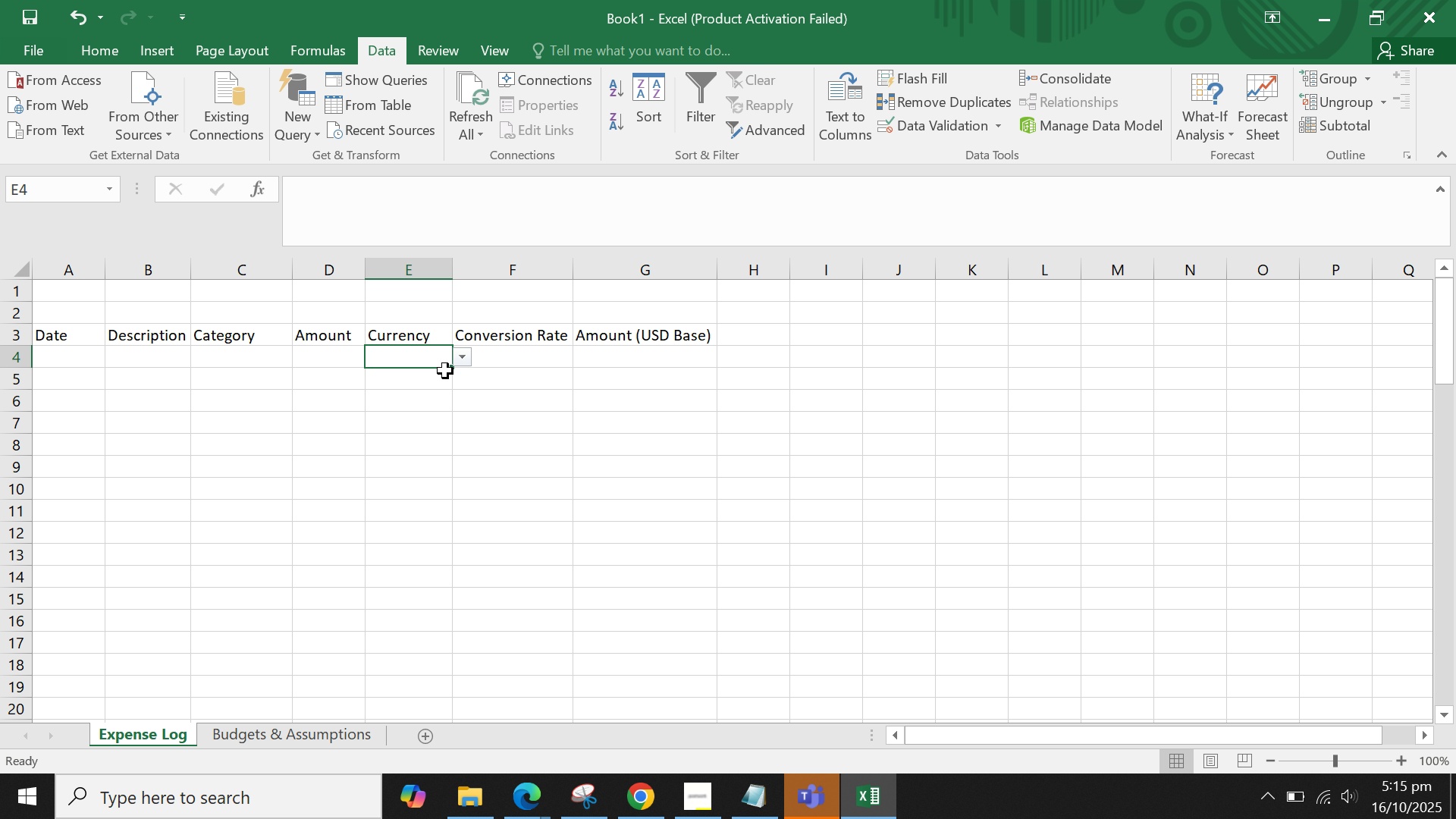 
double_click([441, 374])
 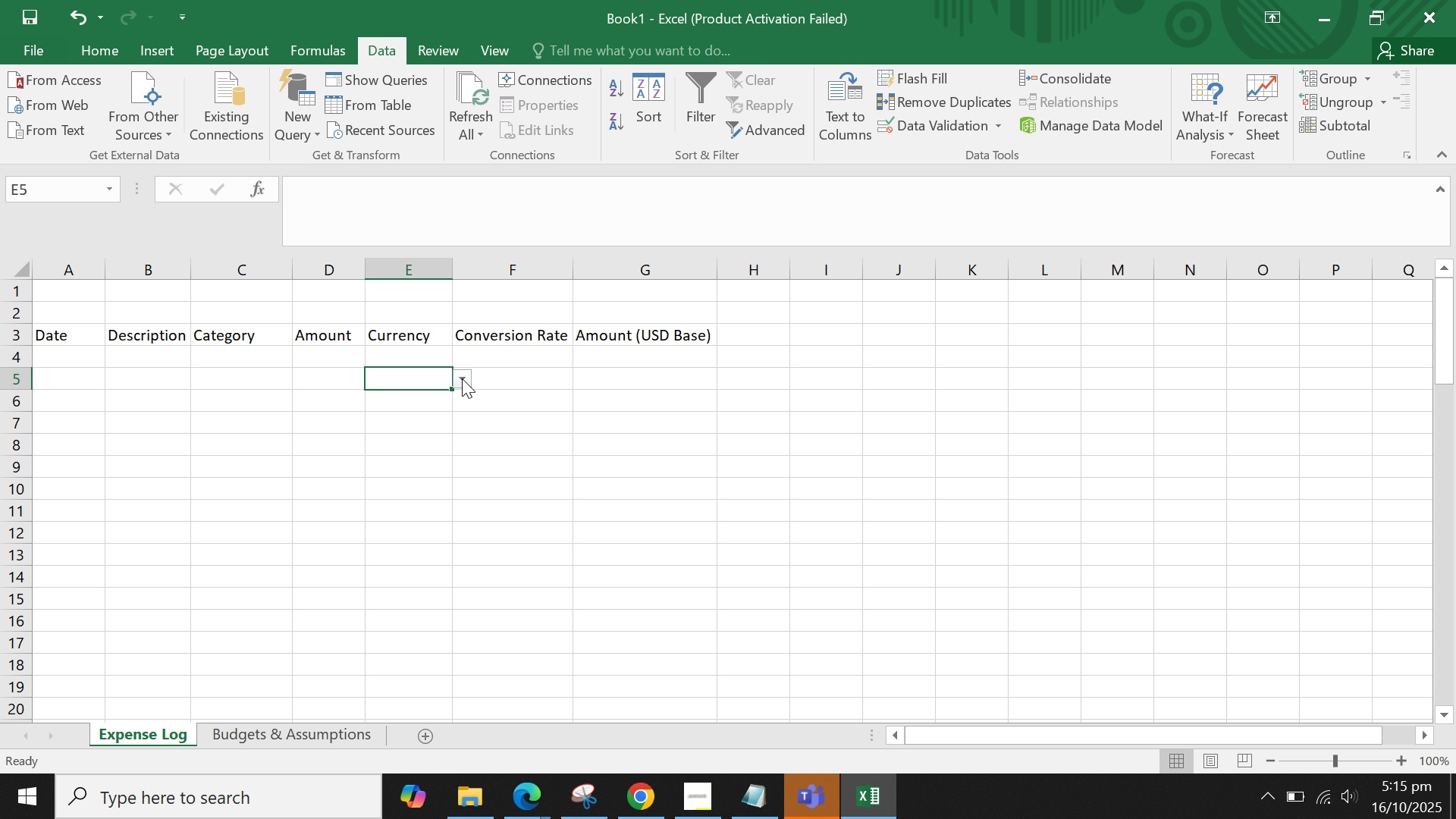 
triple_click([462, 378])
 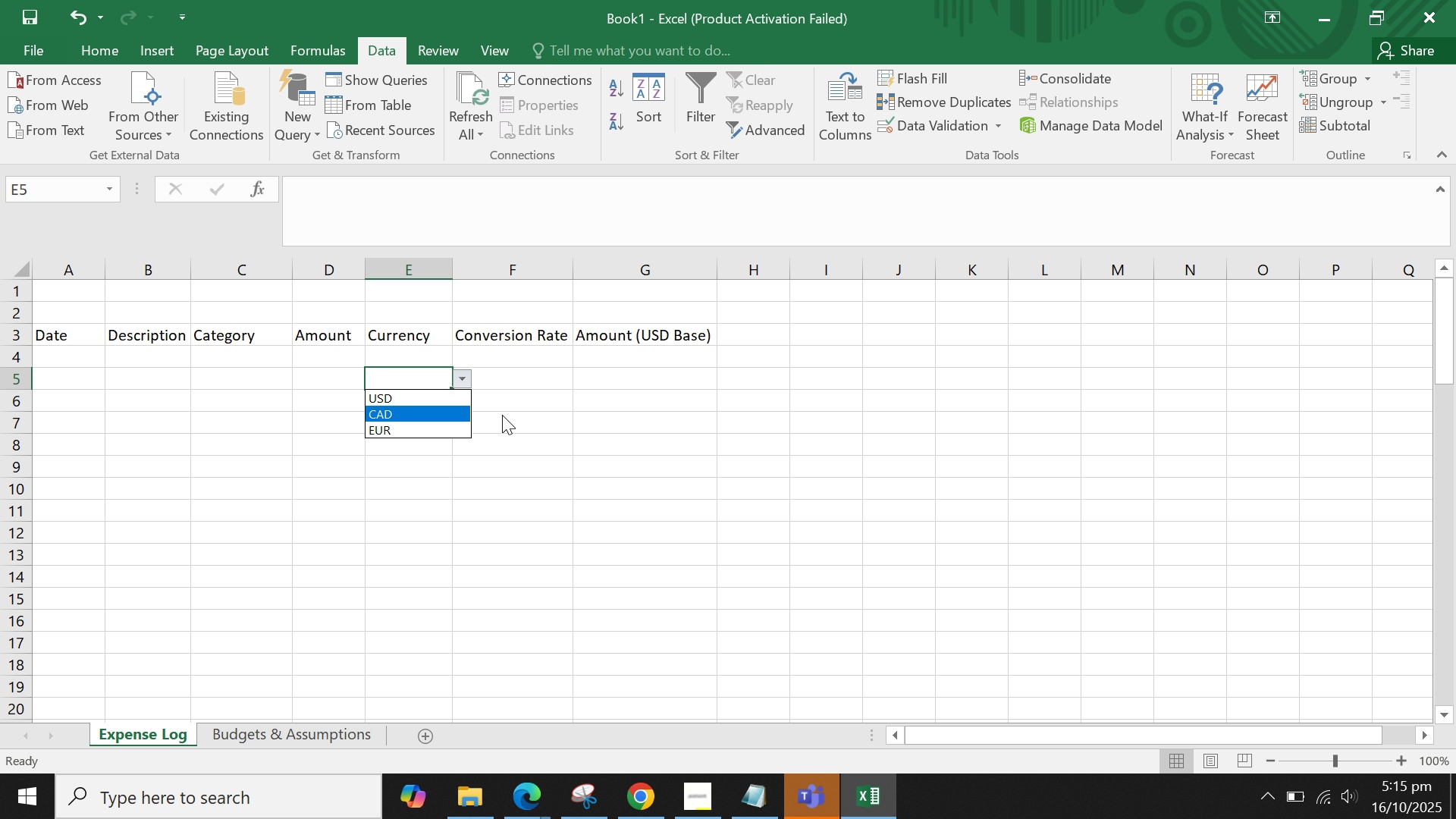 
left_click([514, 413])
 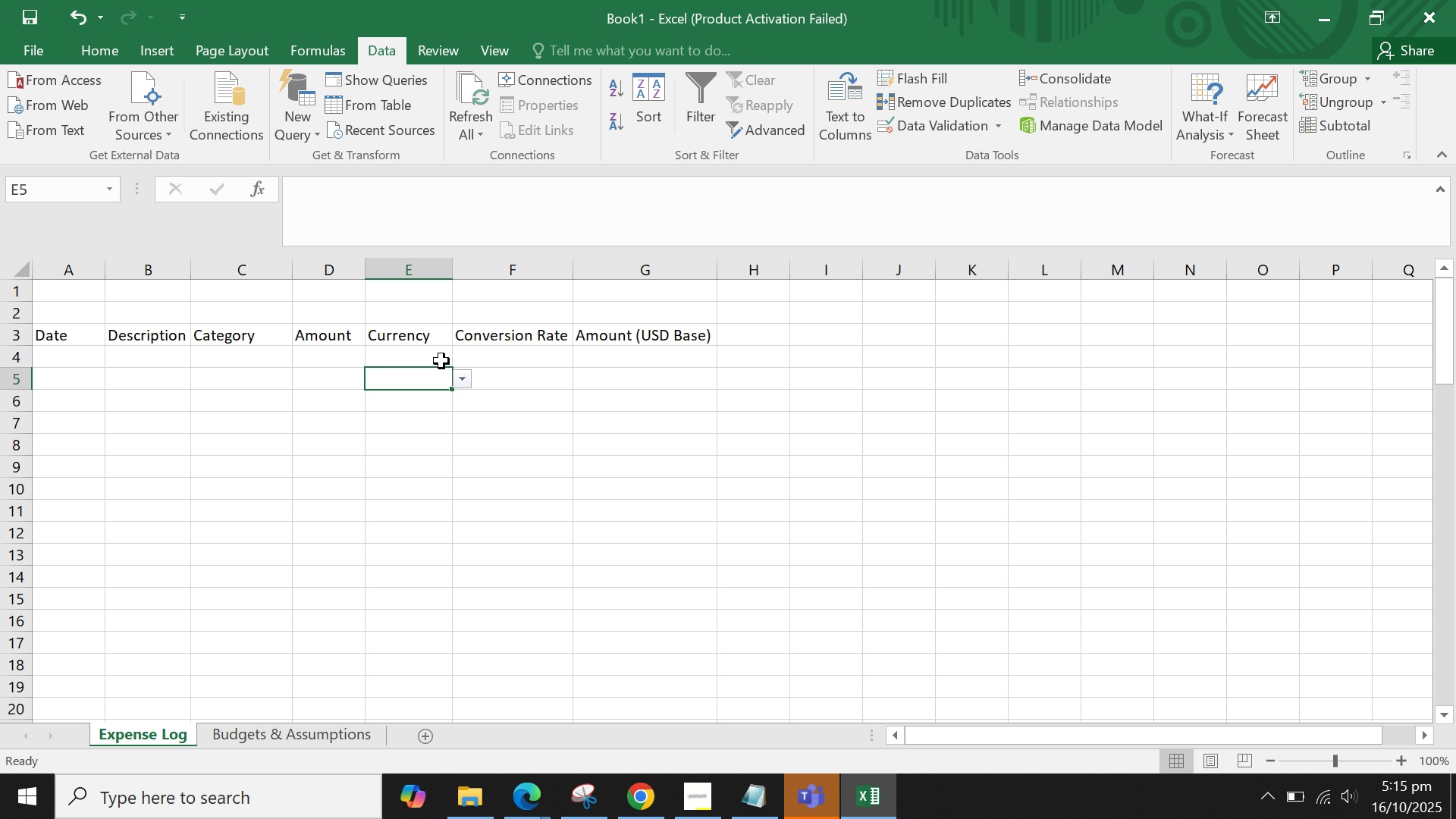 
left_click([441, 361])
 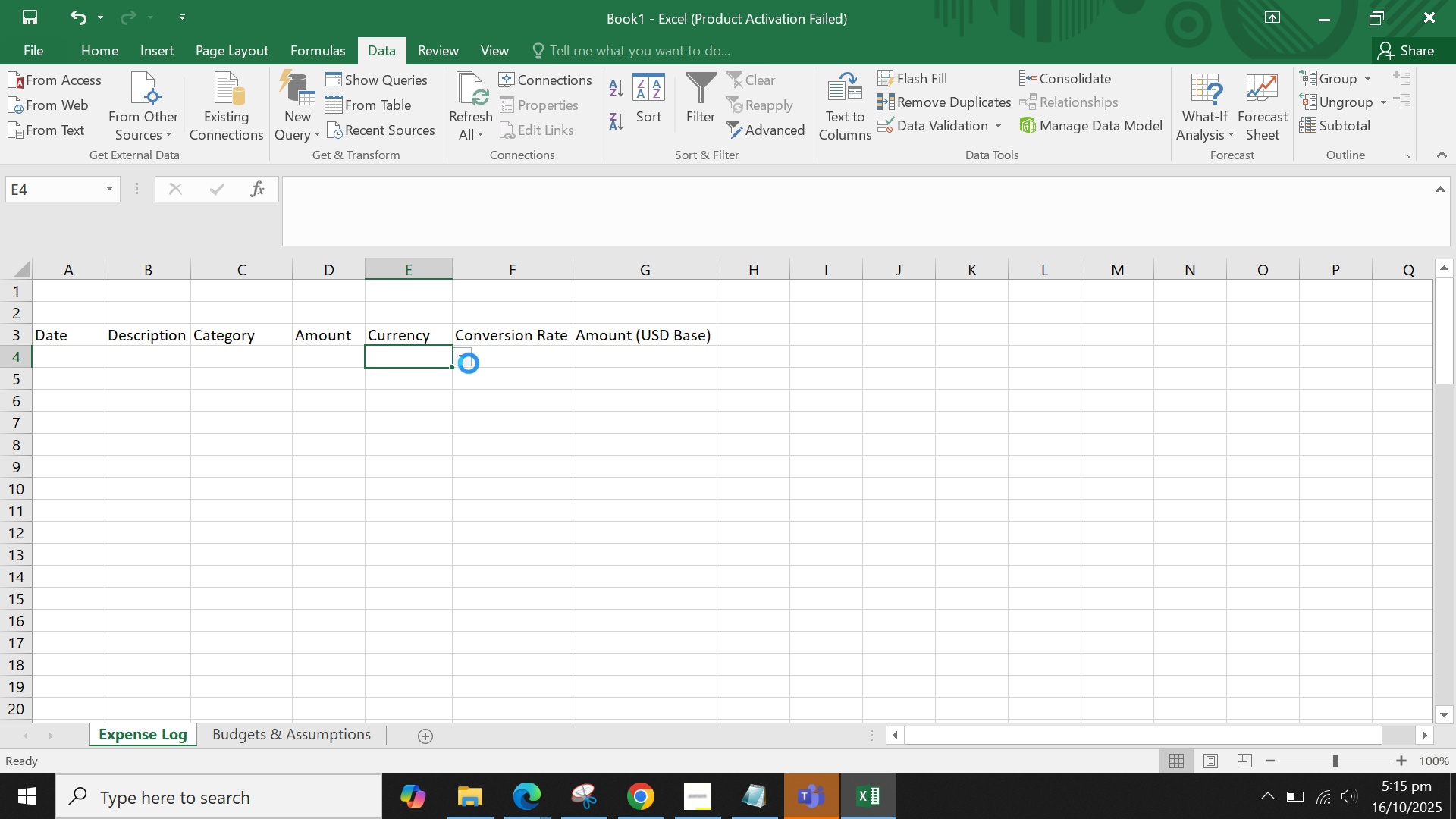 
left_click([469, 363])
 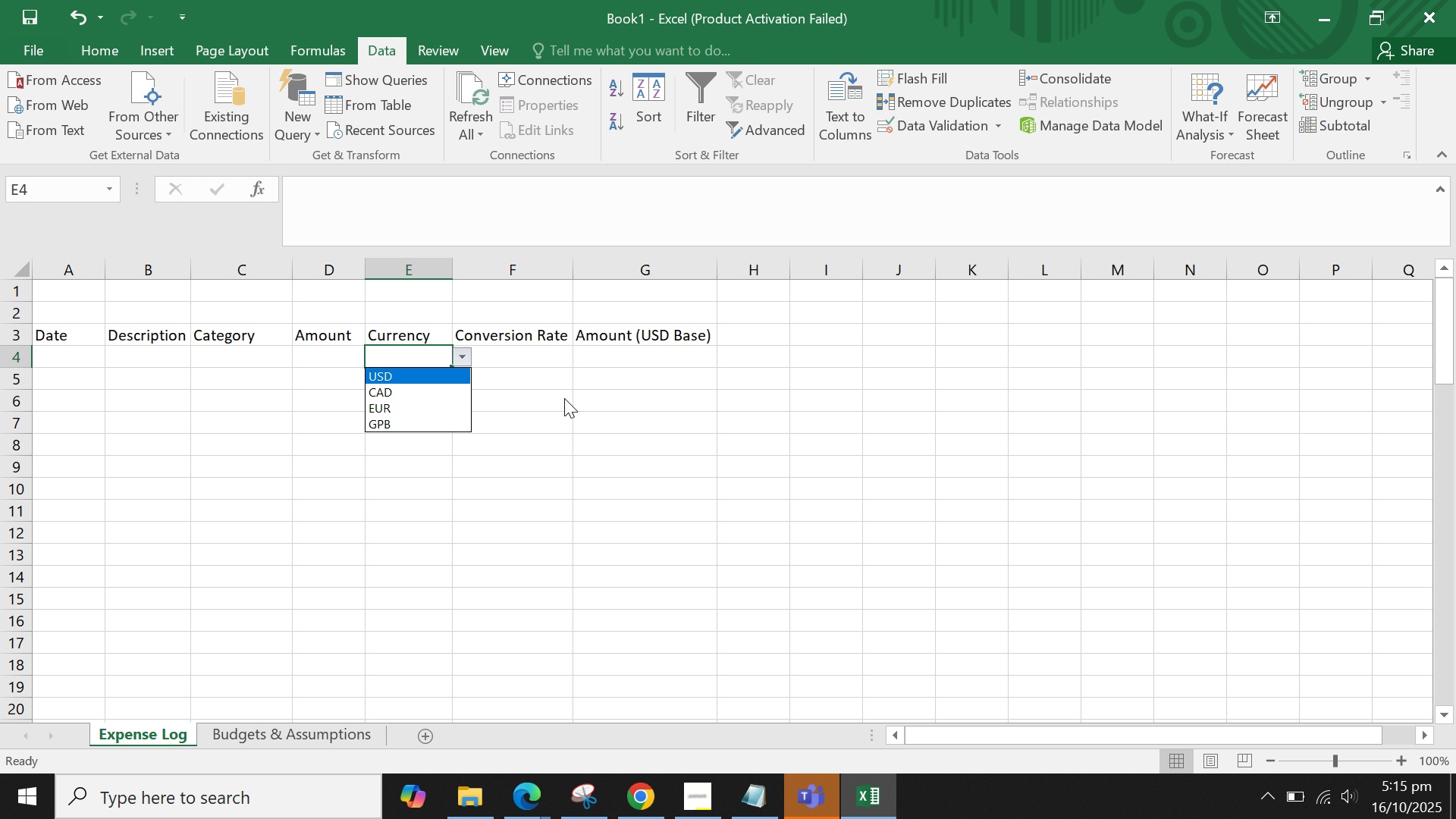 
left_click([569, 398])
 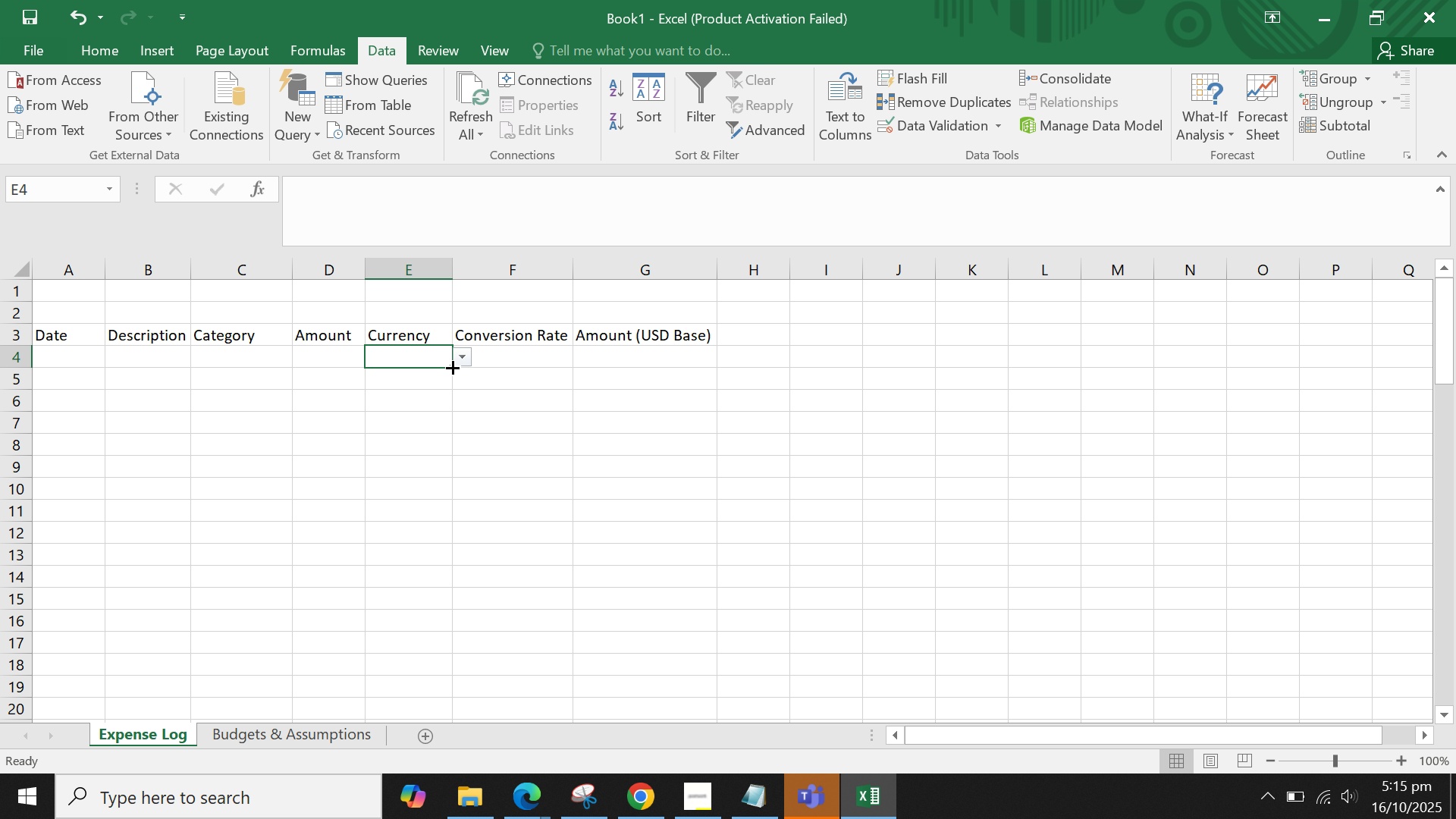 
left_click_drag(start_coordinate=[450, 366], to_coordinate=[437, 777])
 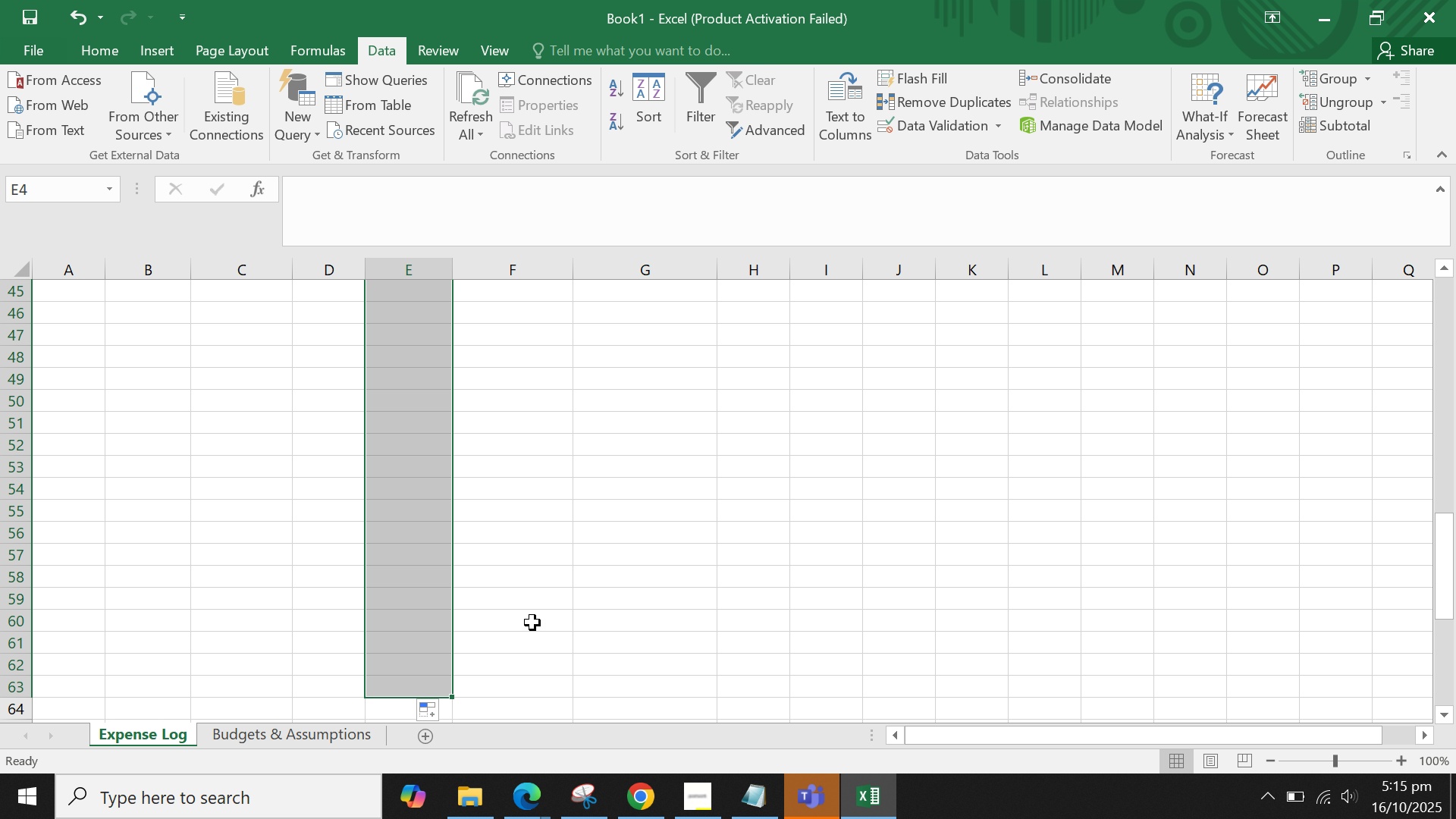 
left_click([532, 622])
 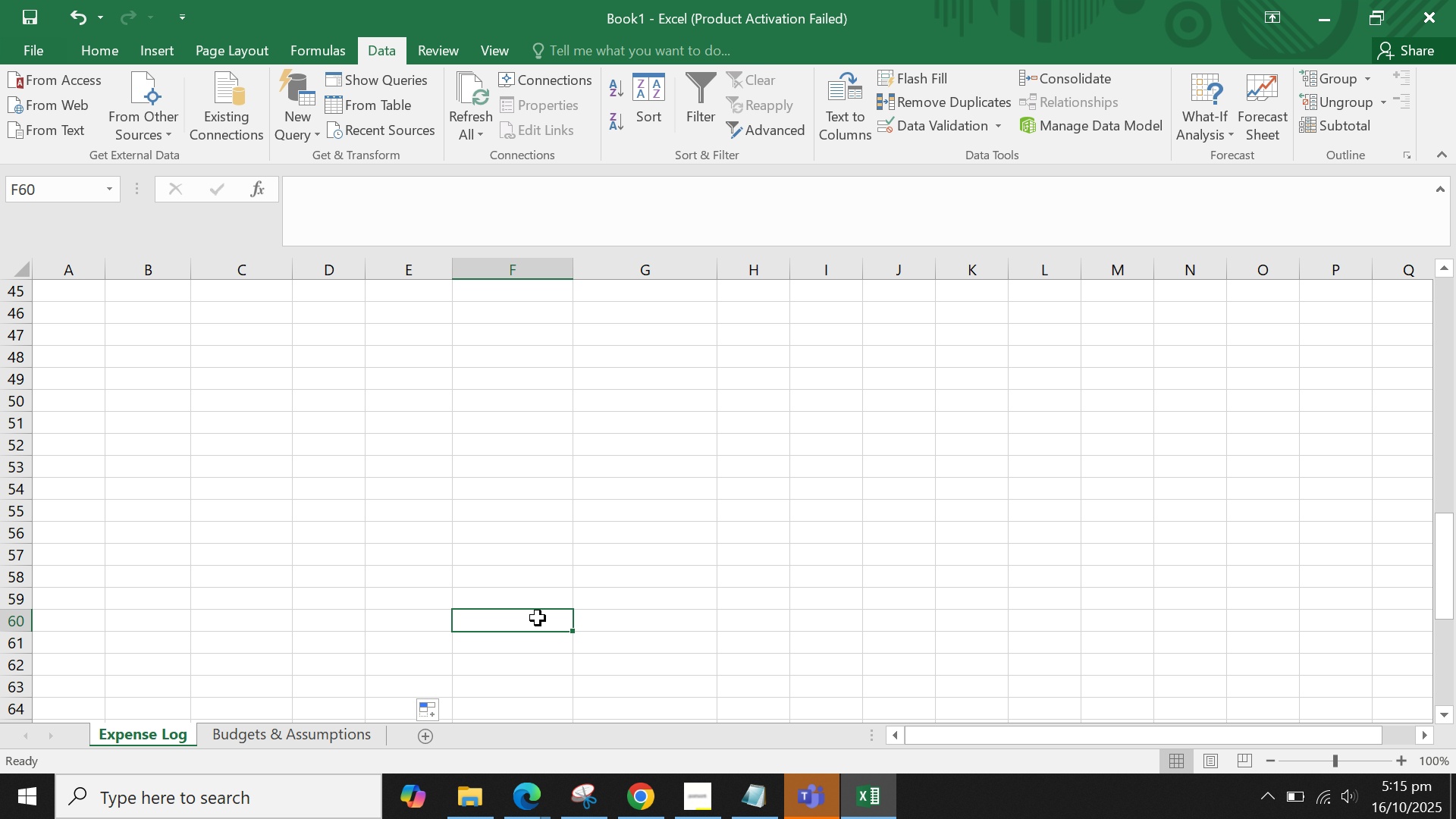 
scroll: coordinate [534, 531], scroll_direction: up, amount: 26.0
 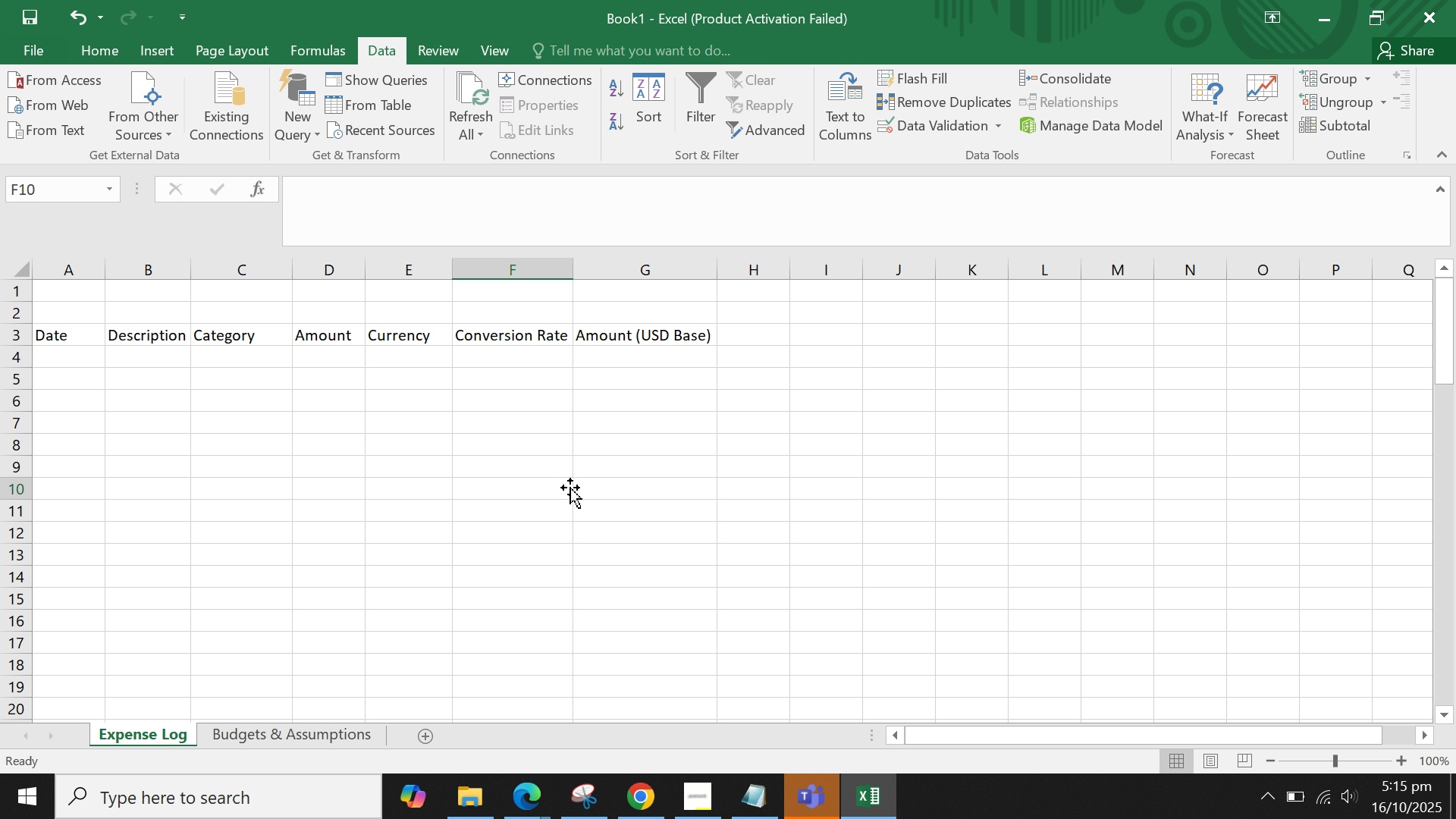 
left_click([570, 488])
 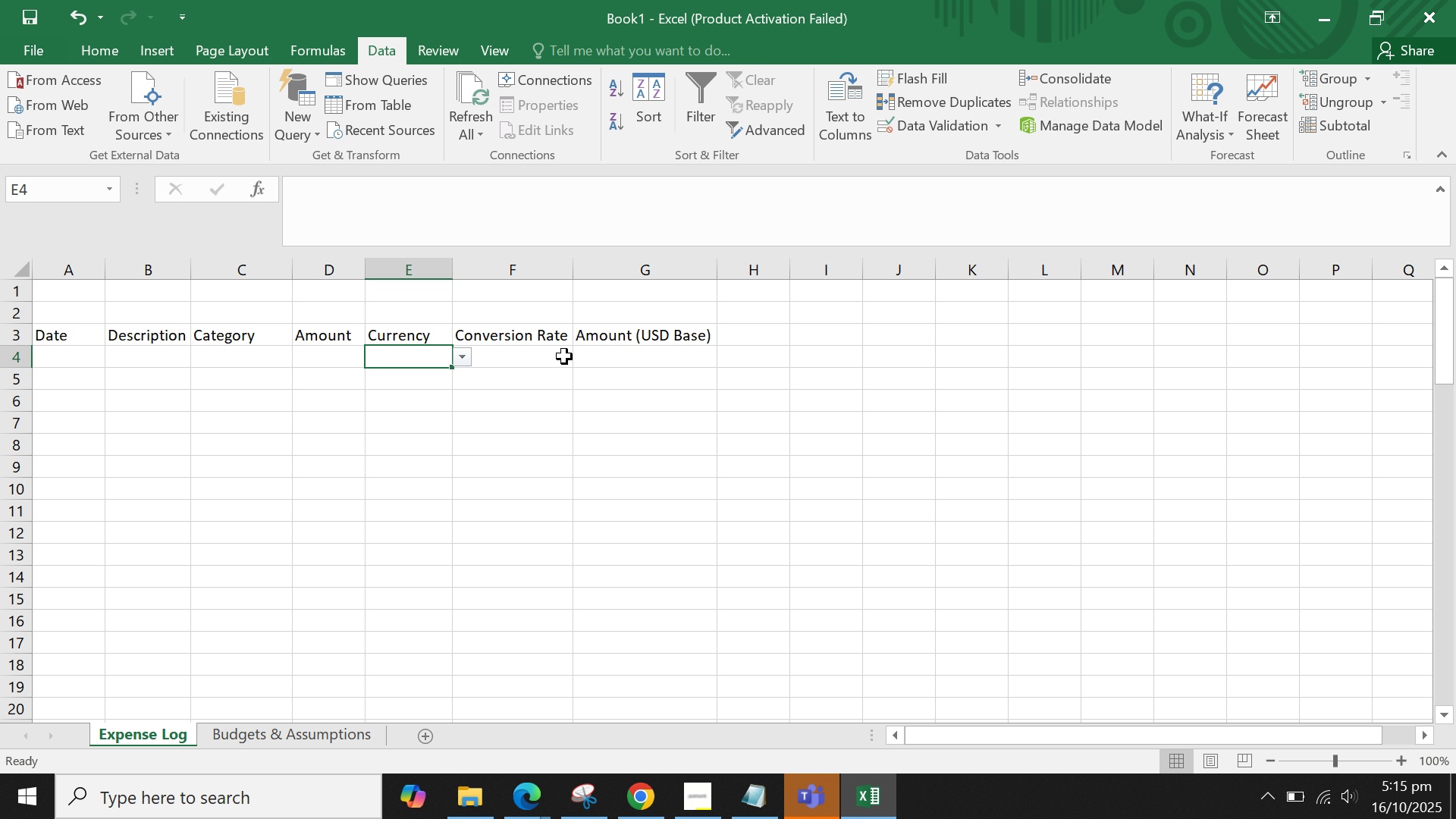 
double_click([572, 356])
 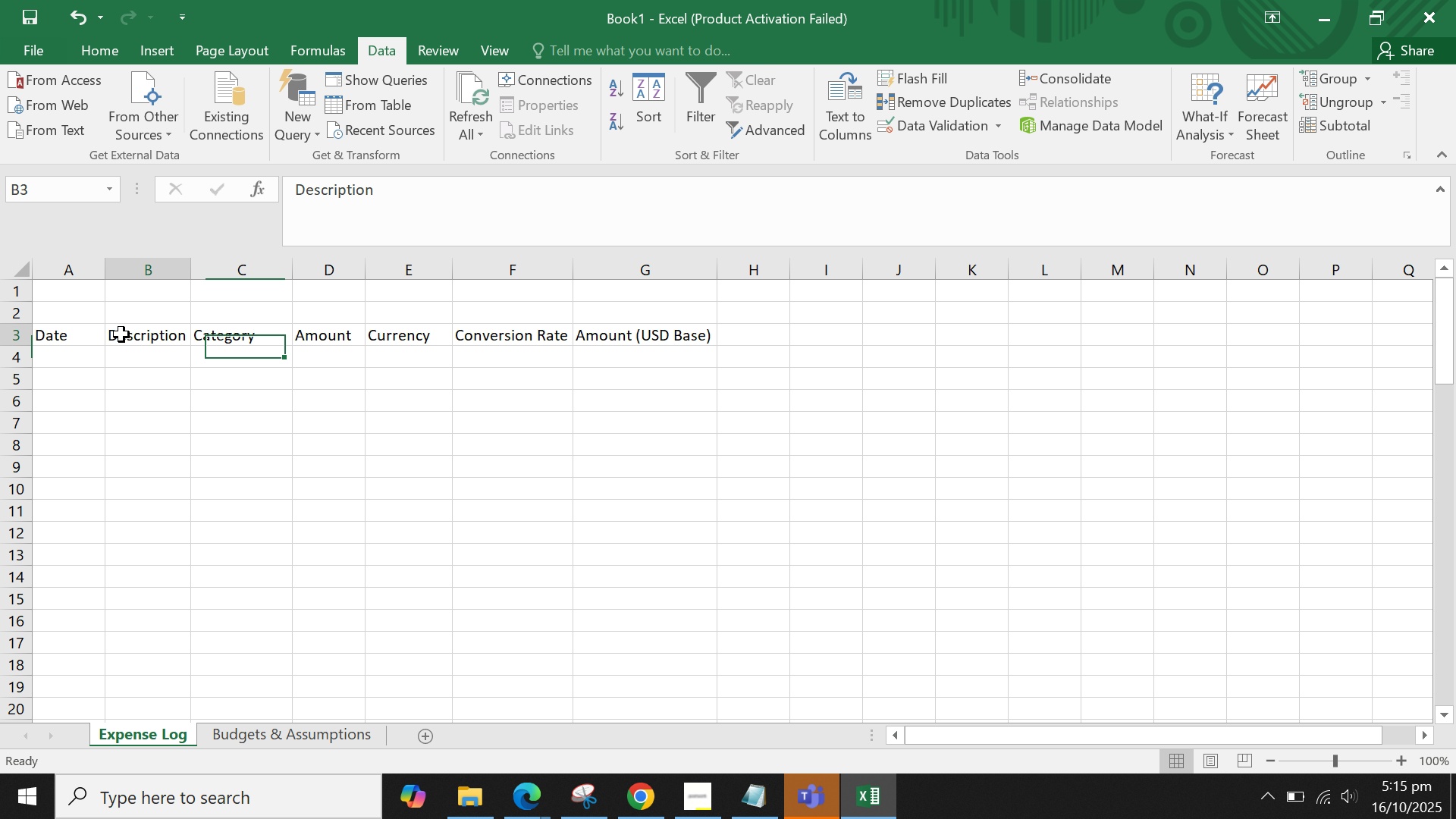 
double_click([121, 334])
 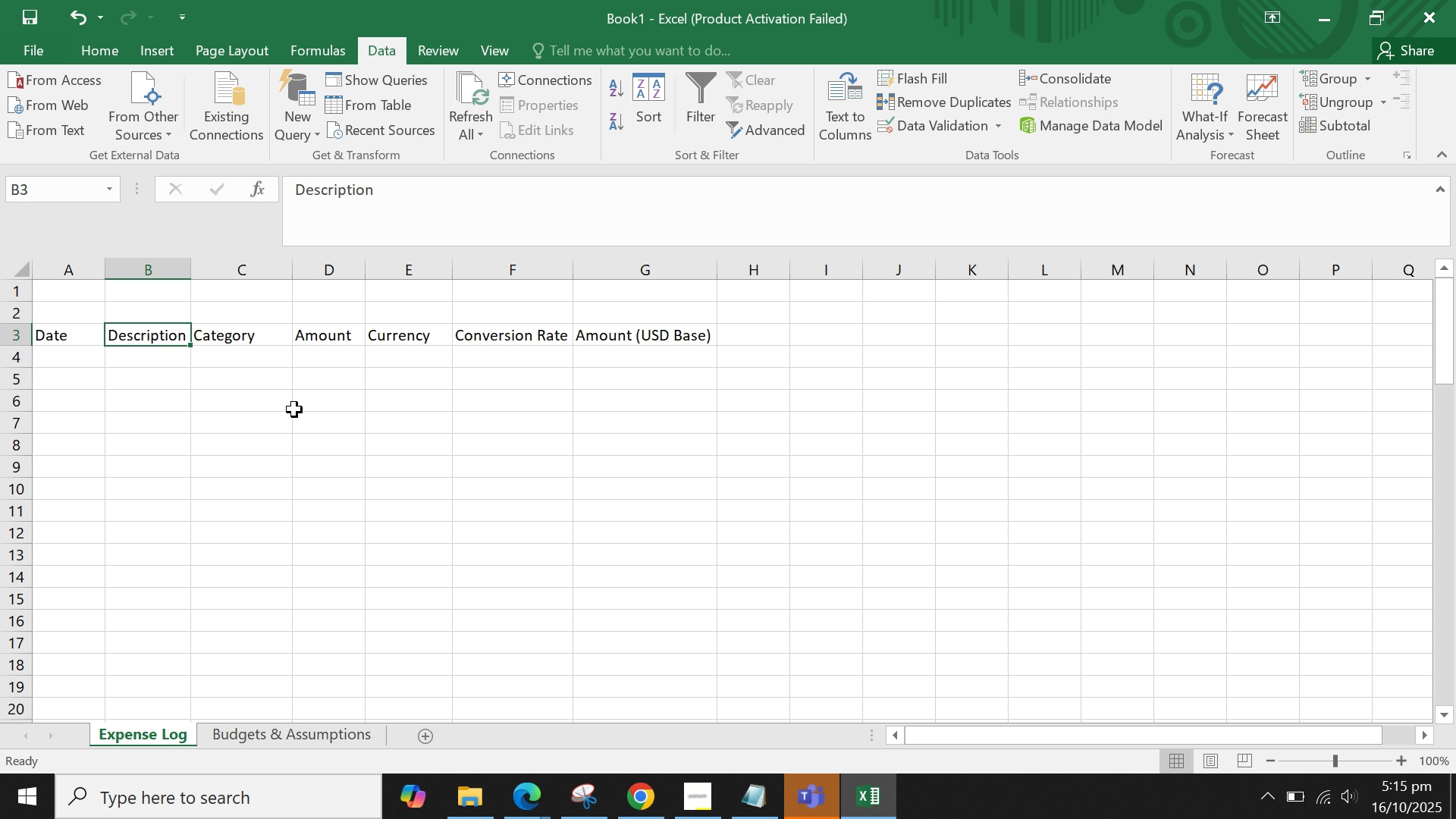 
triple_click([294, 410])
 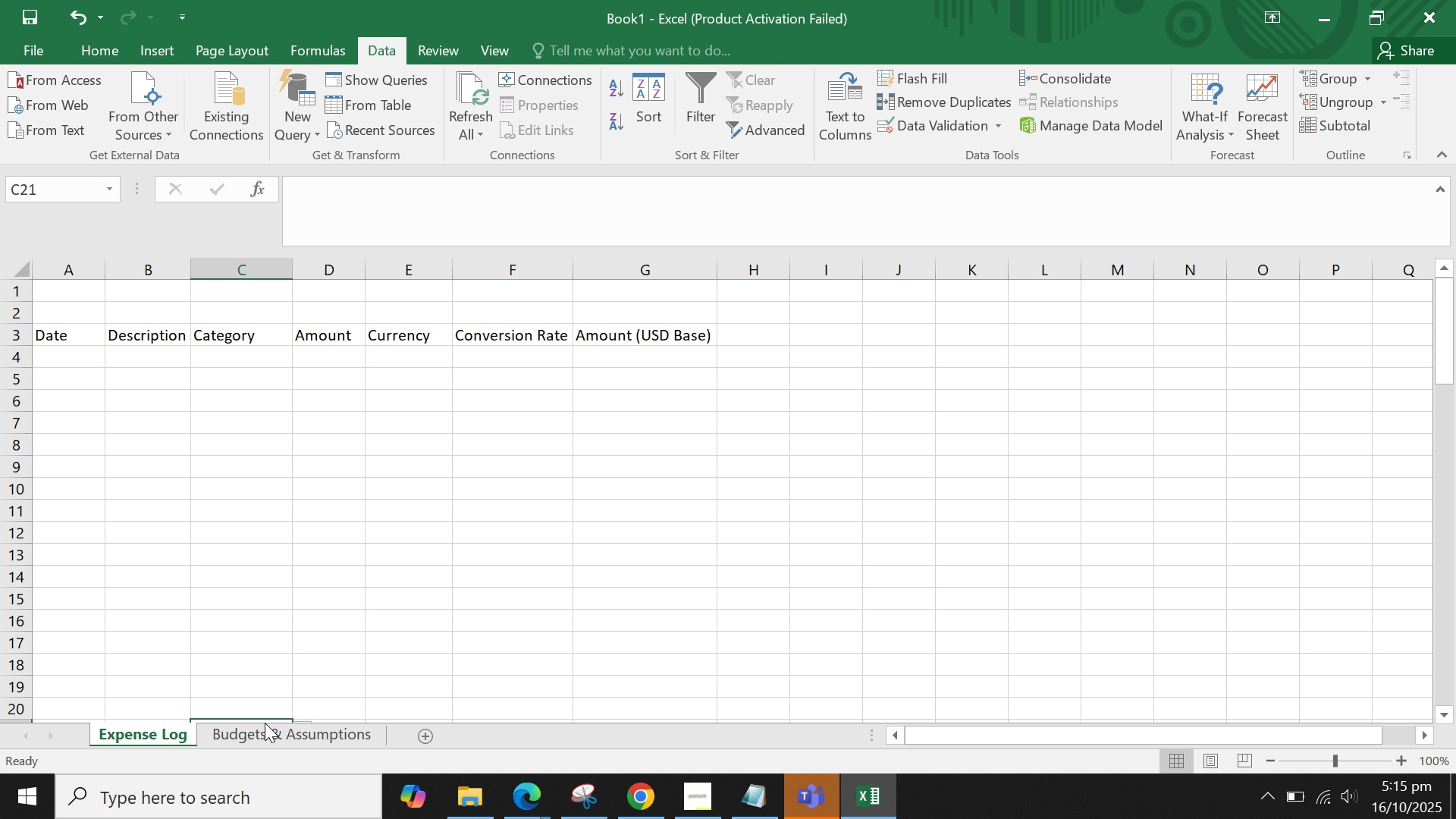 
double_click([265, 727])
 